 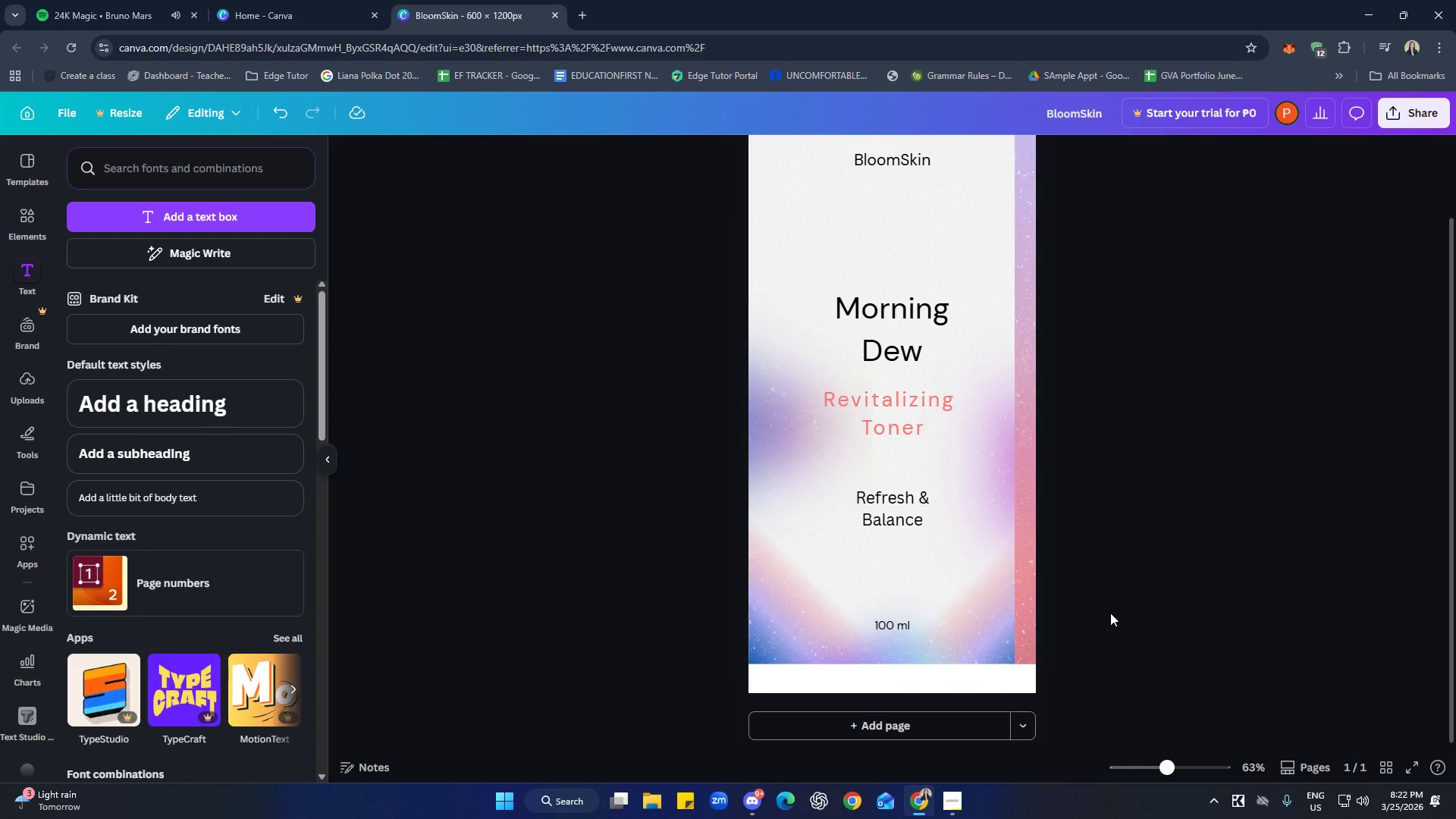 
left_click([916, 315])
 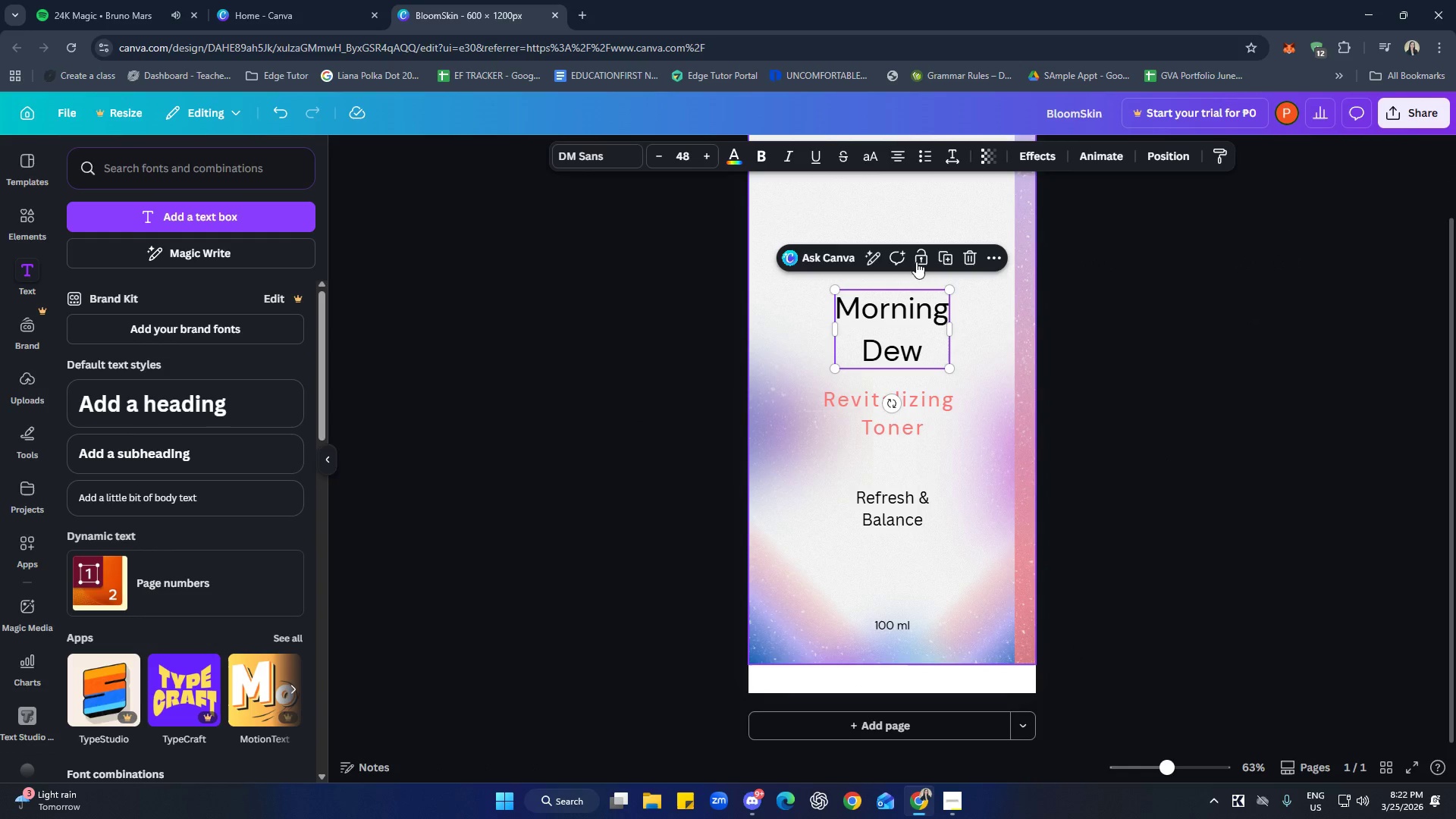 
left_click([951, 158])
 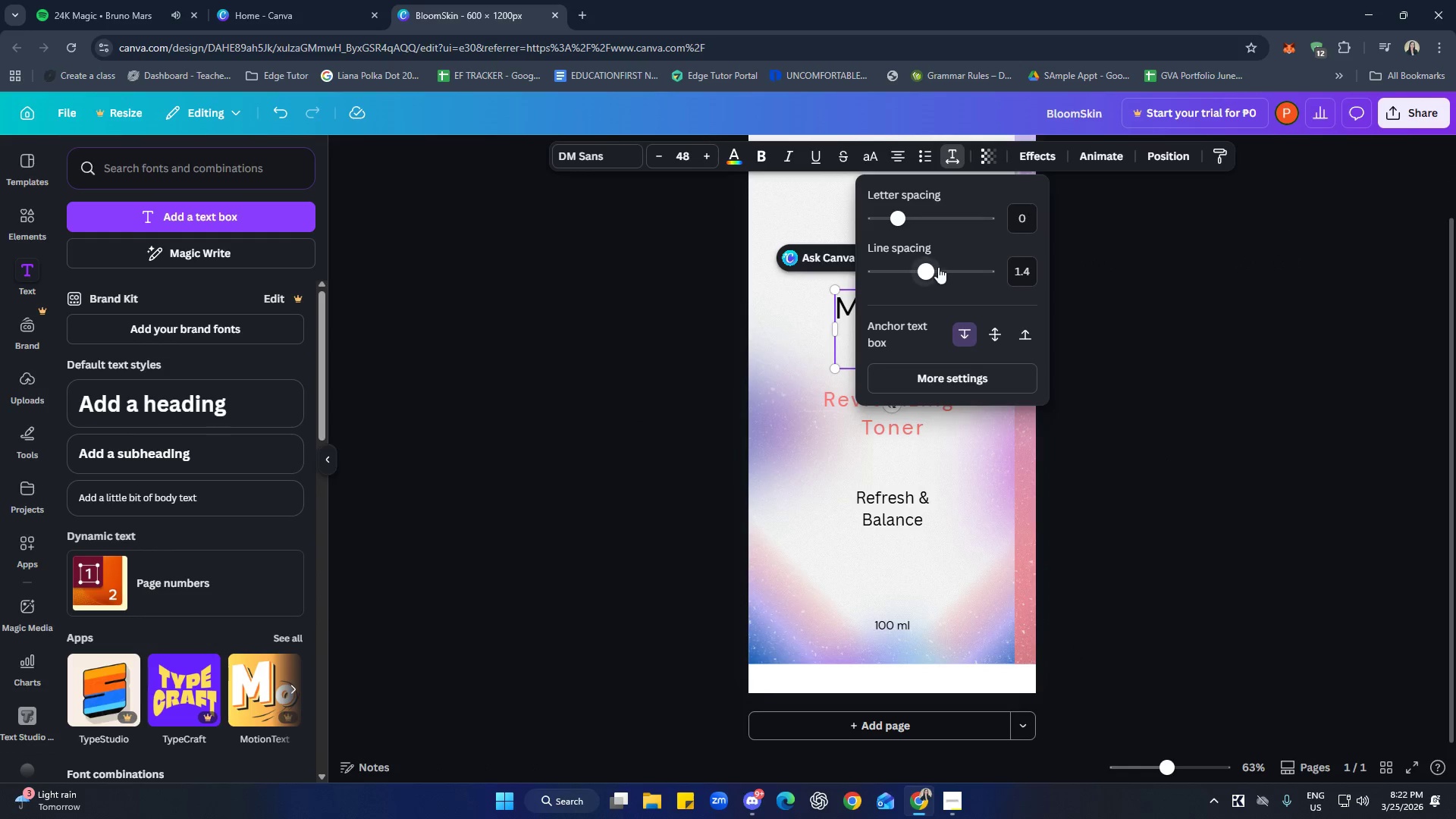 
left_click_drag(start_coordinate=[927, 265], to_coordinate=[896, 262])
 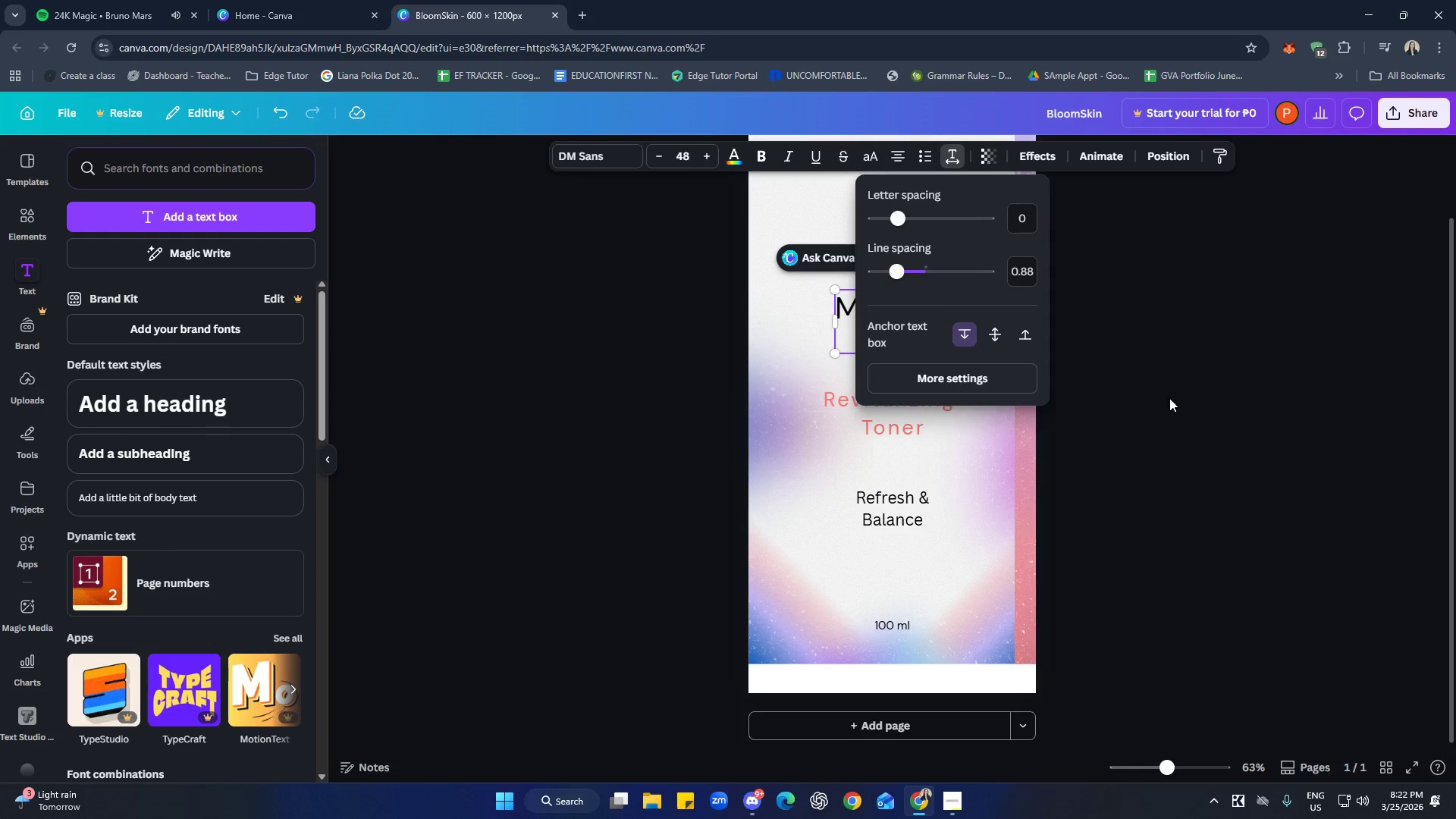 
left_click([1184, 399])
 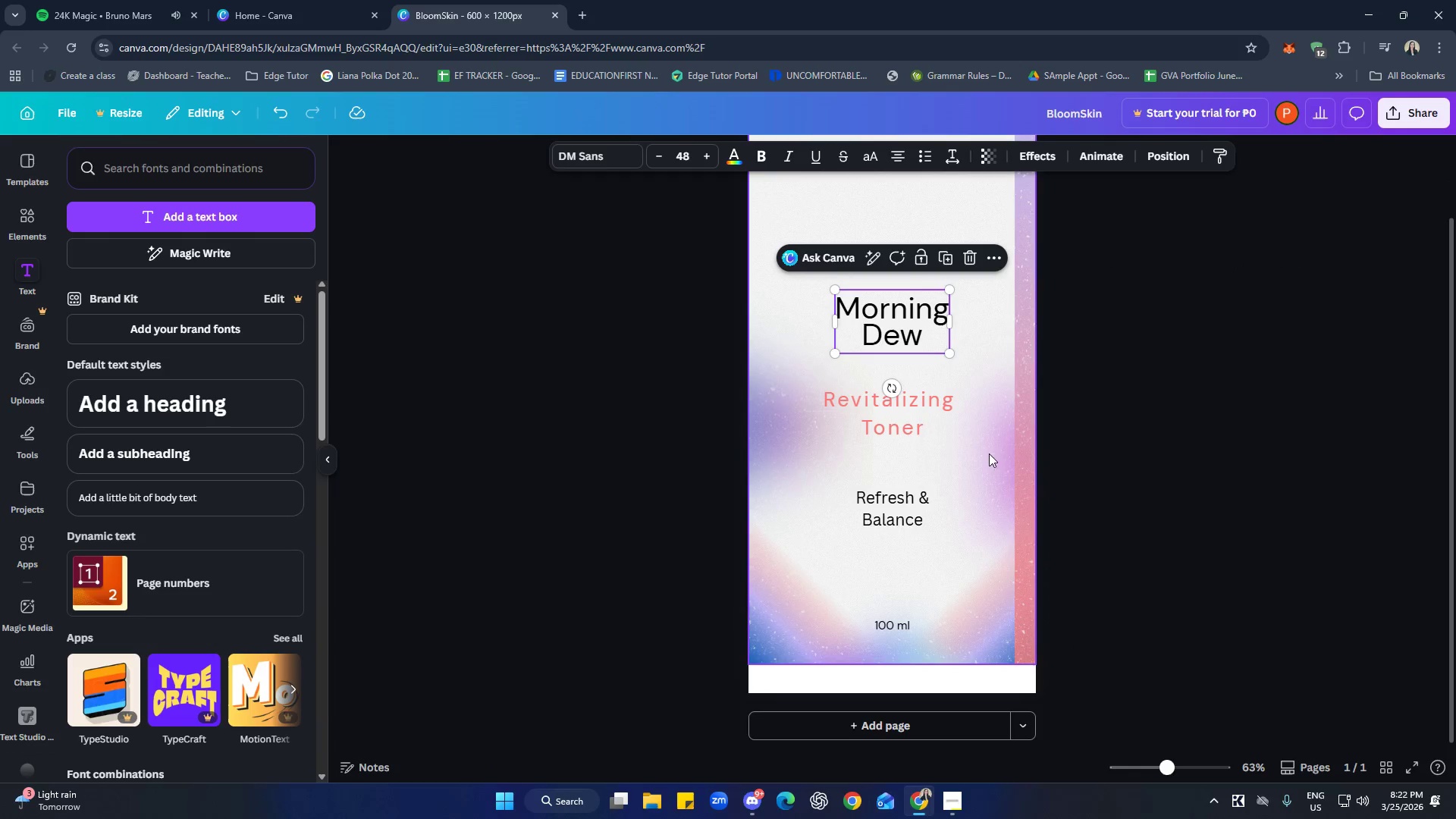 
left_click([915, 419])
 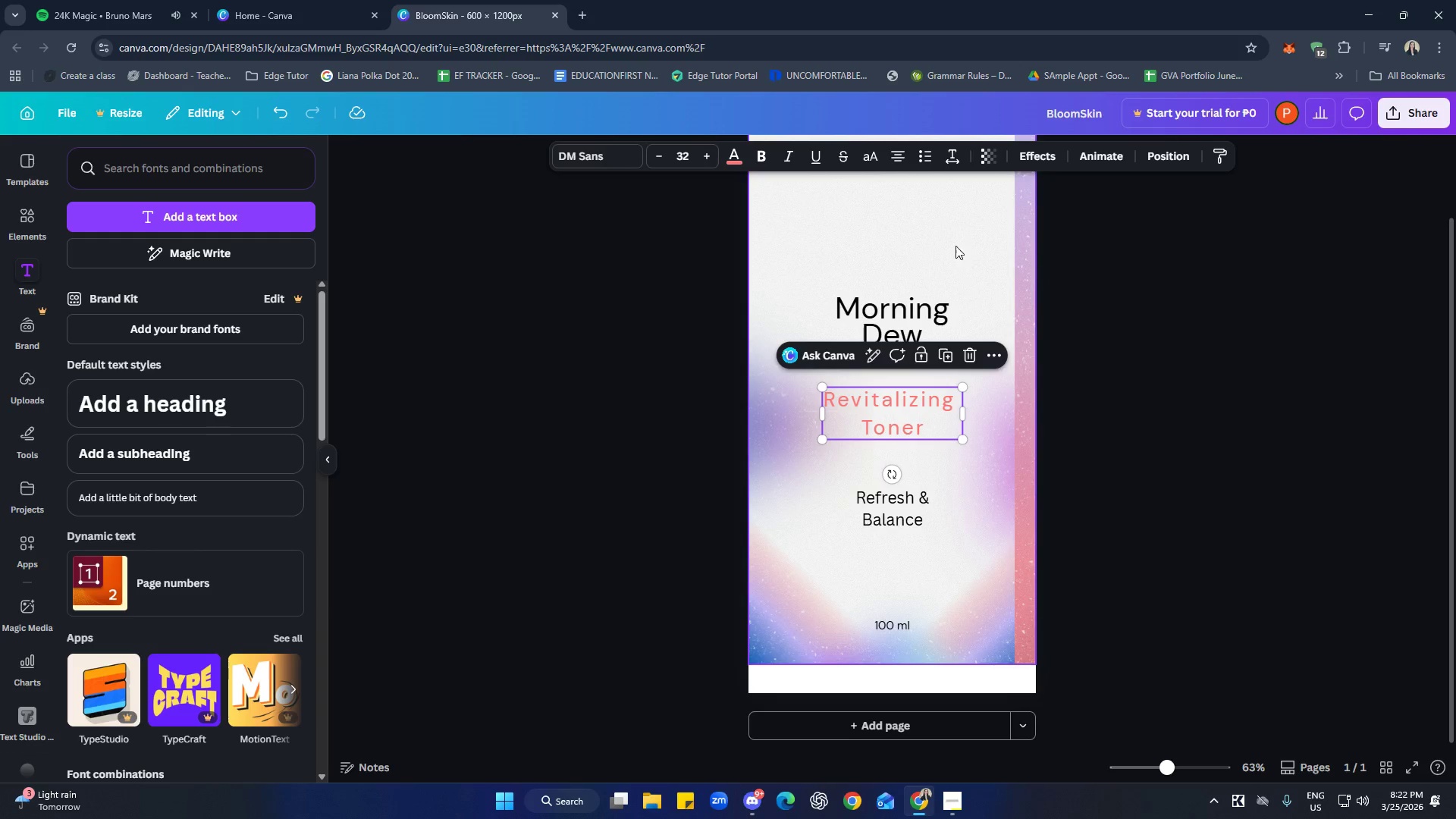 
left_click([953, 161])
 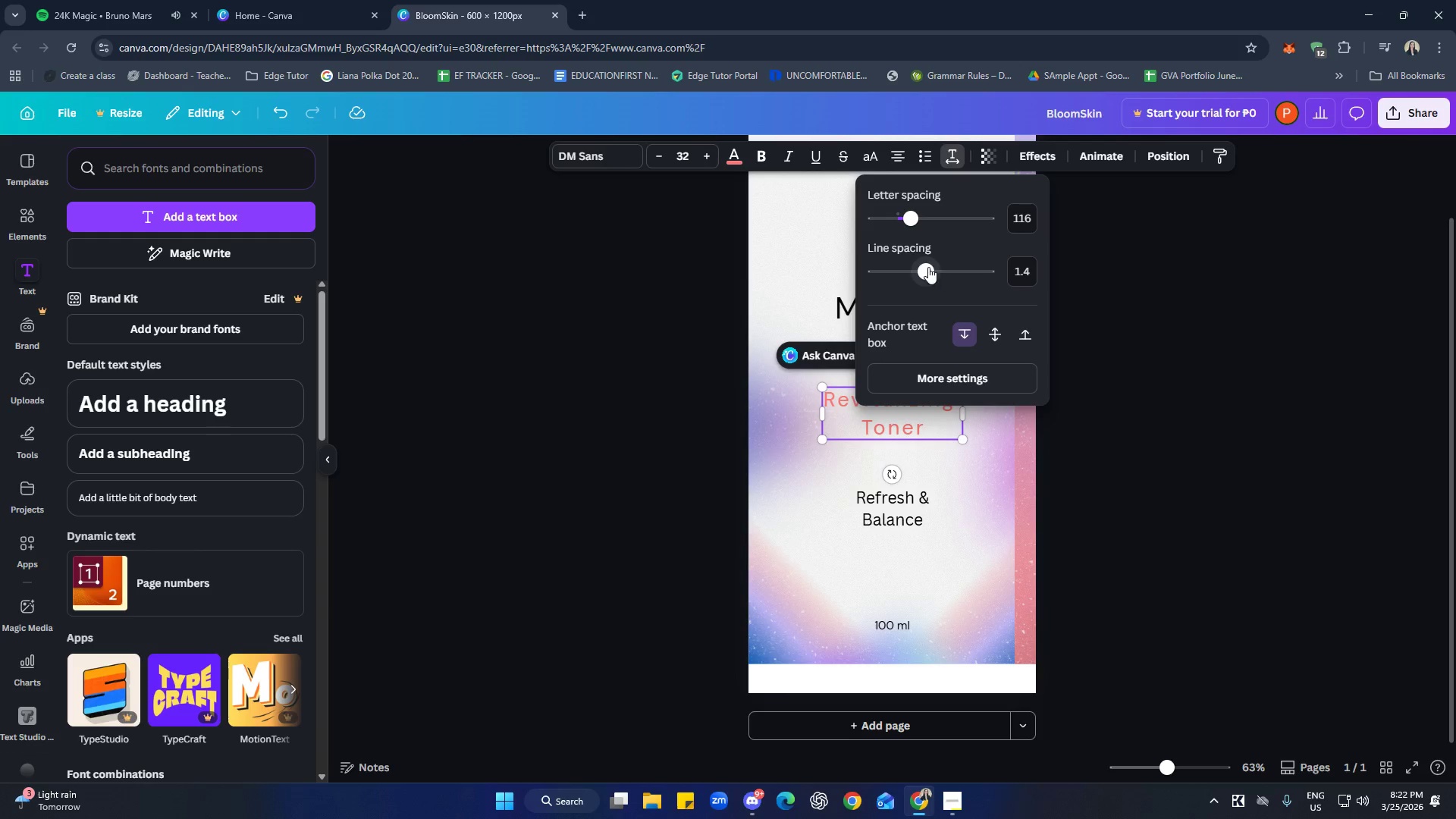 
left_click_drag(start_coordinate=[927, 267], to_coordinate=[906, 265])
 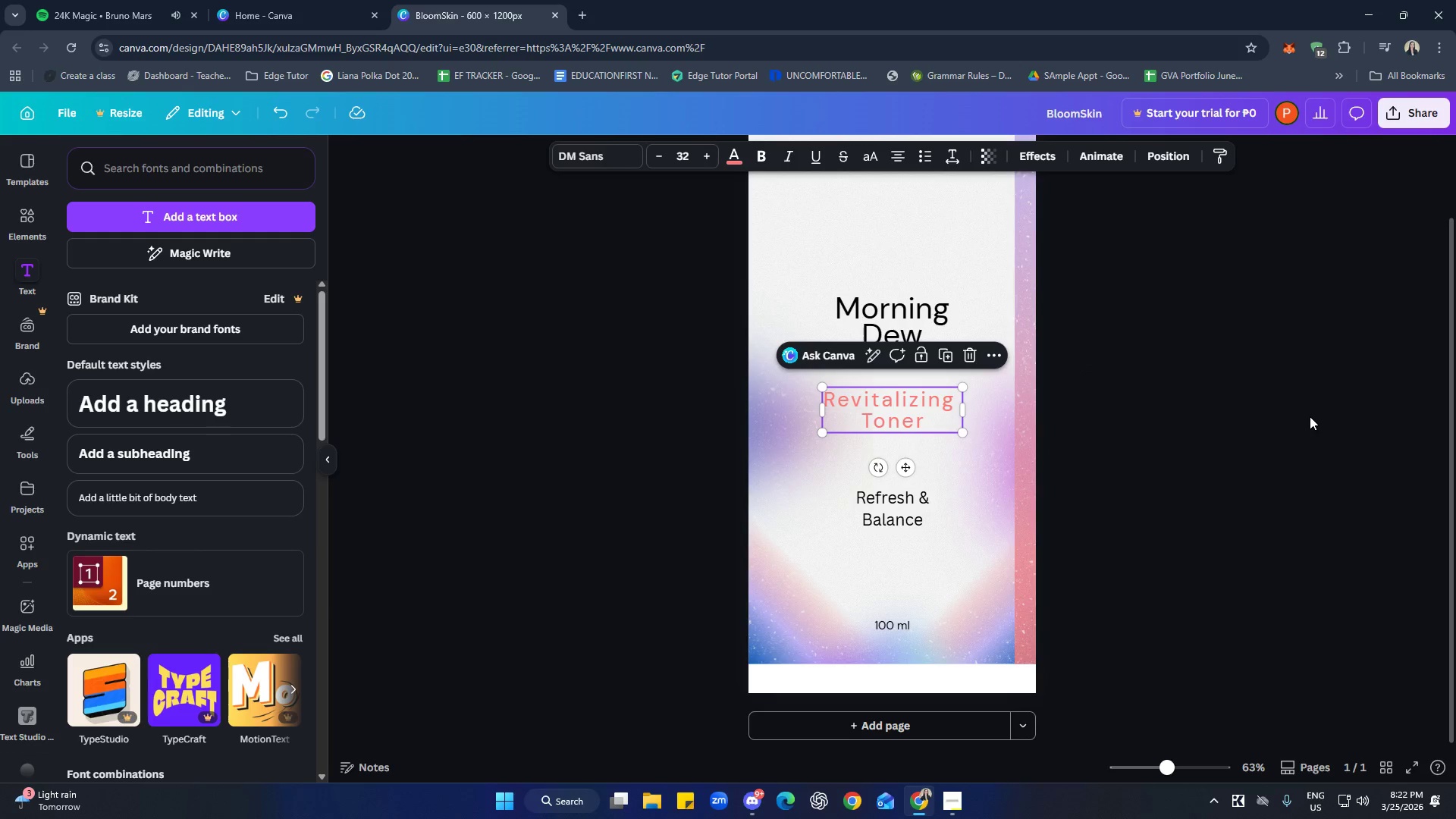 
double_click([1310, 416])
 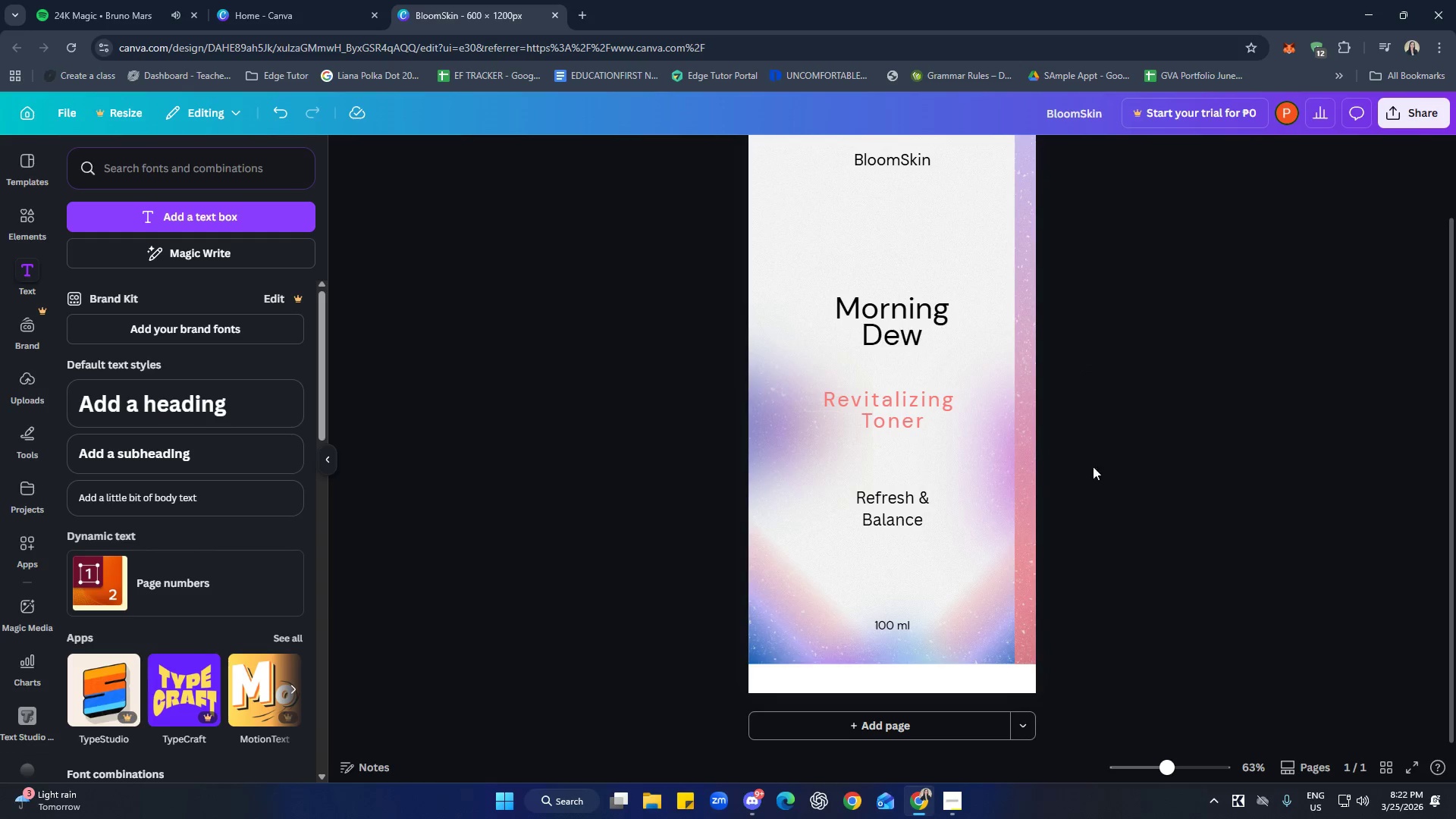 
left_click([940, 410])
 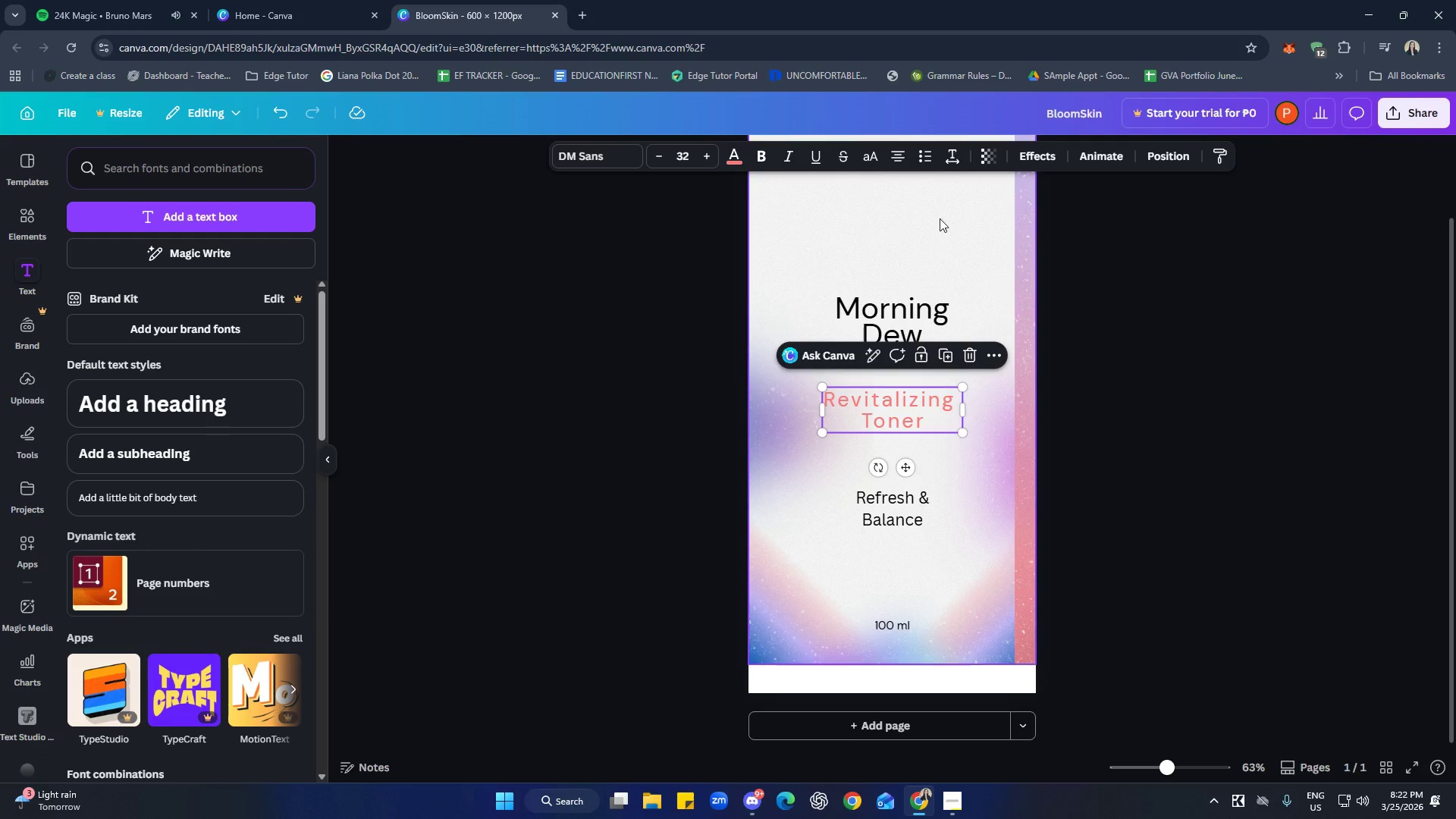 
left_click([947, 153])
 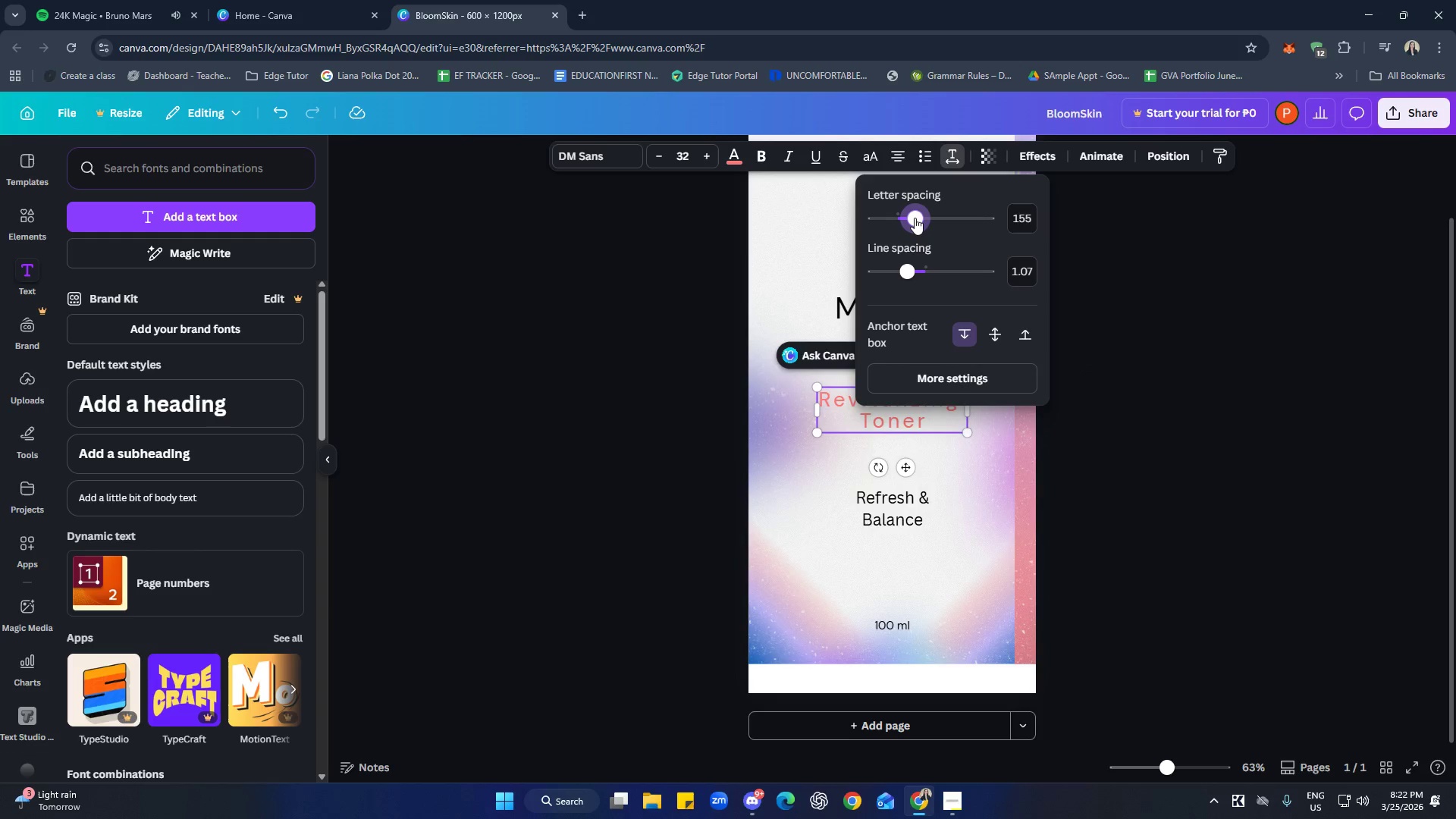 
left_click([1138, 278])
 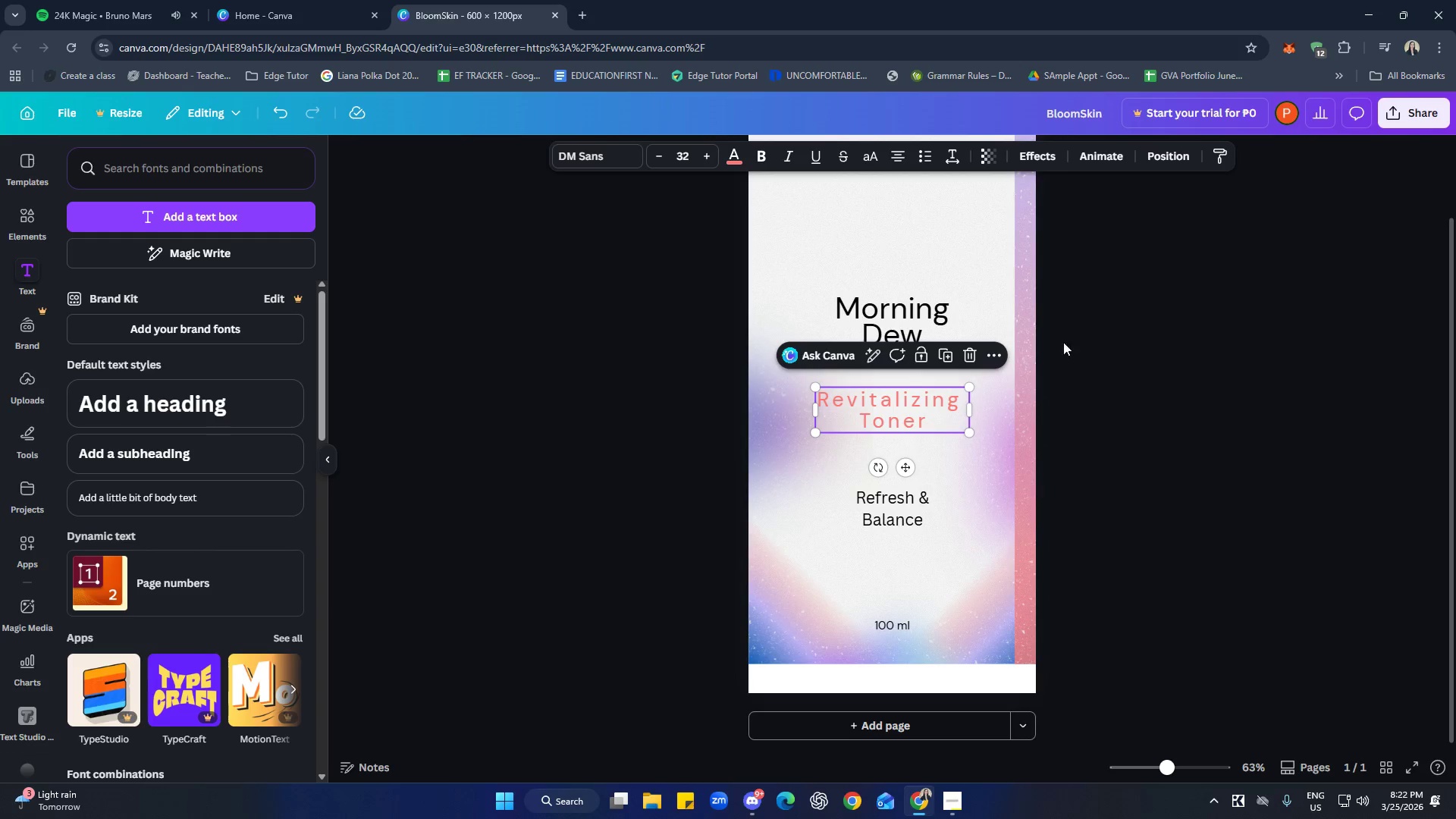 
left_click([921, 309])
 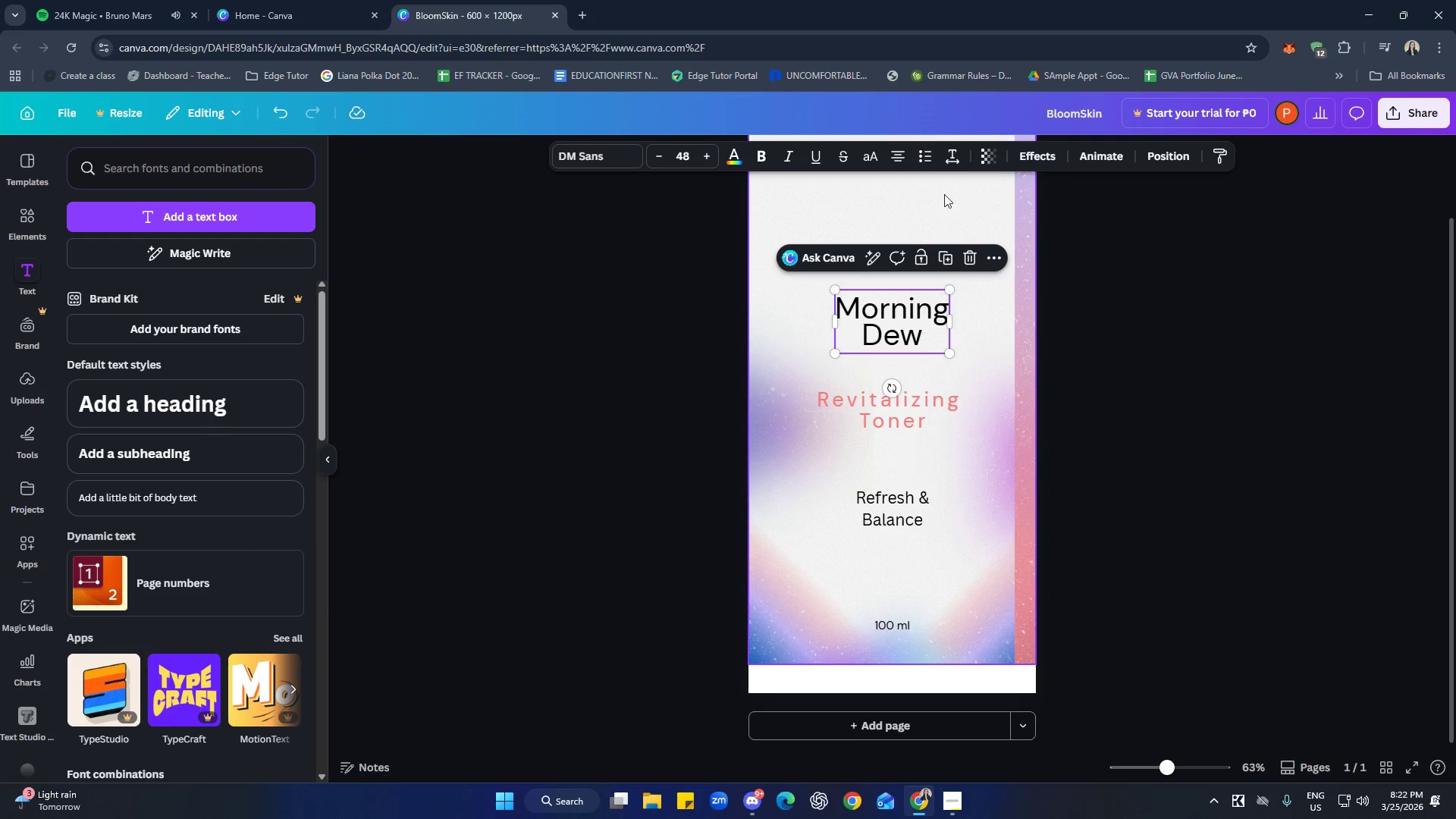 
left_click([949, 158])
 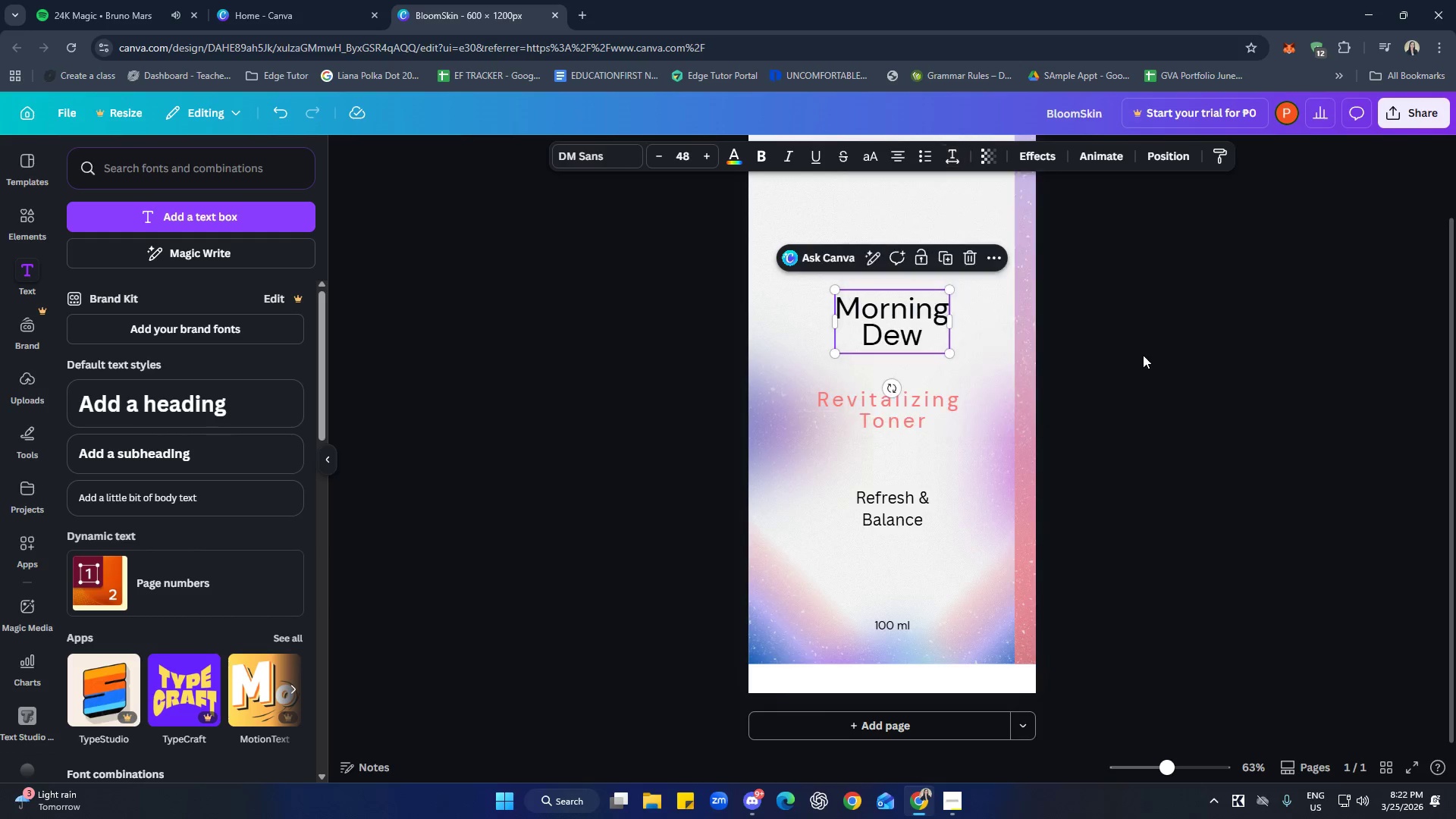 
double_click([936, 393])
 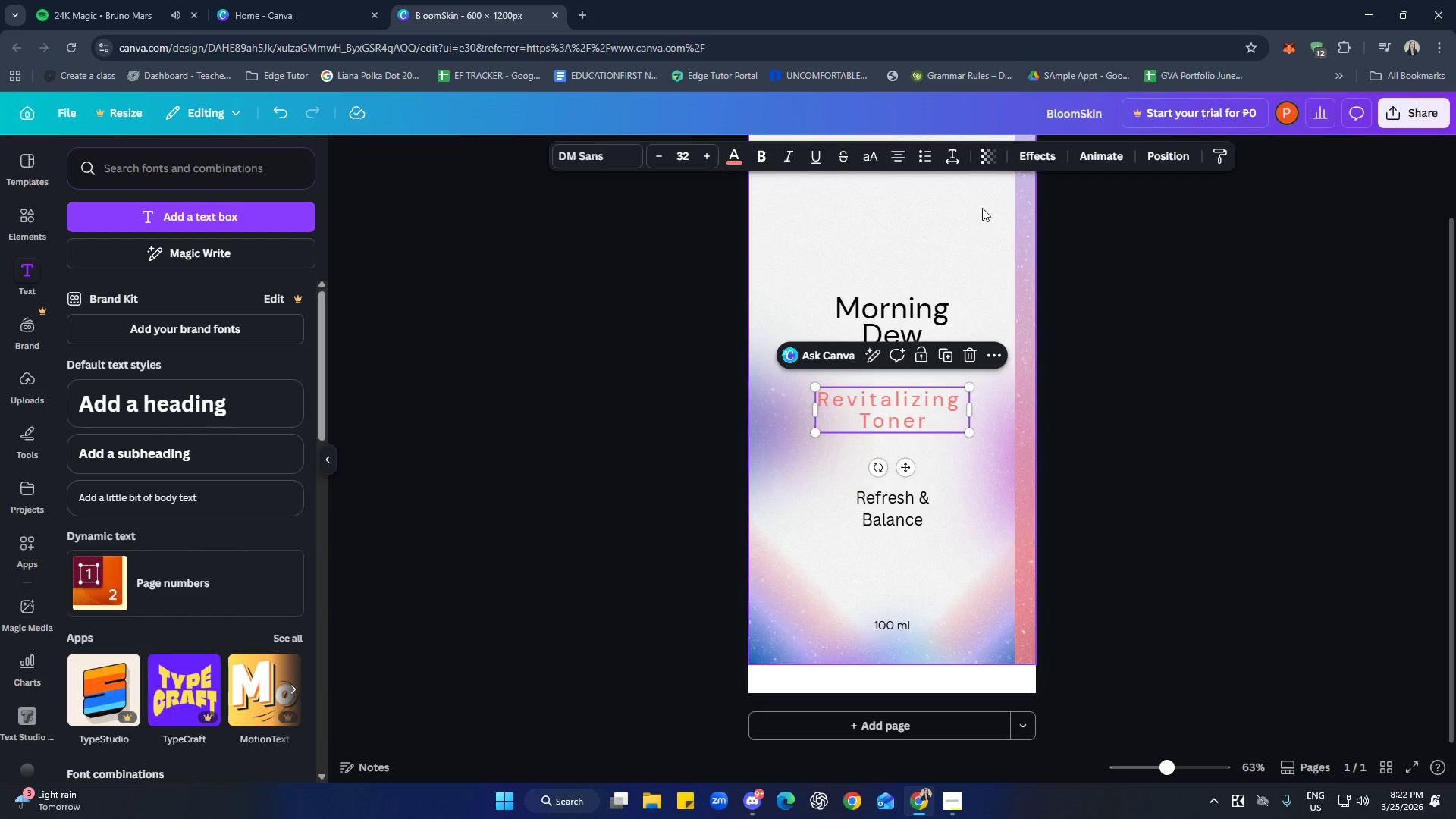 
left_click([952, 159])
 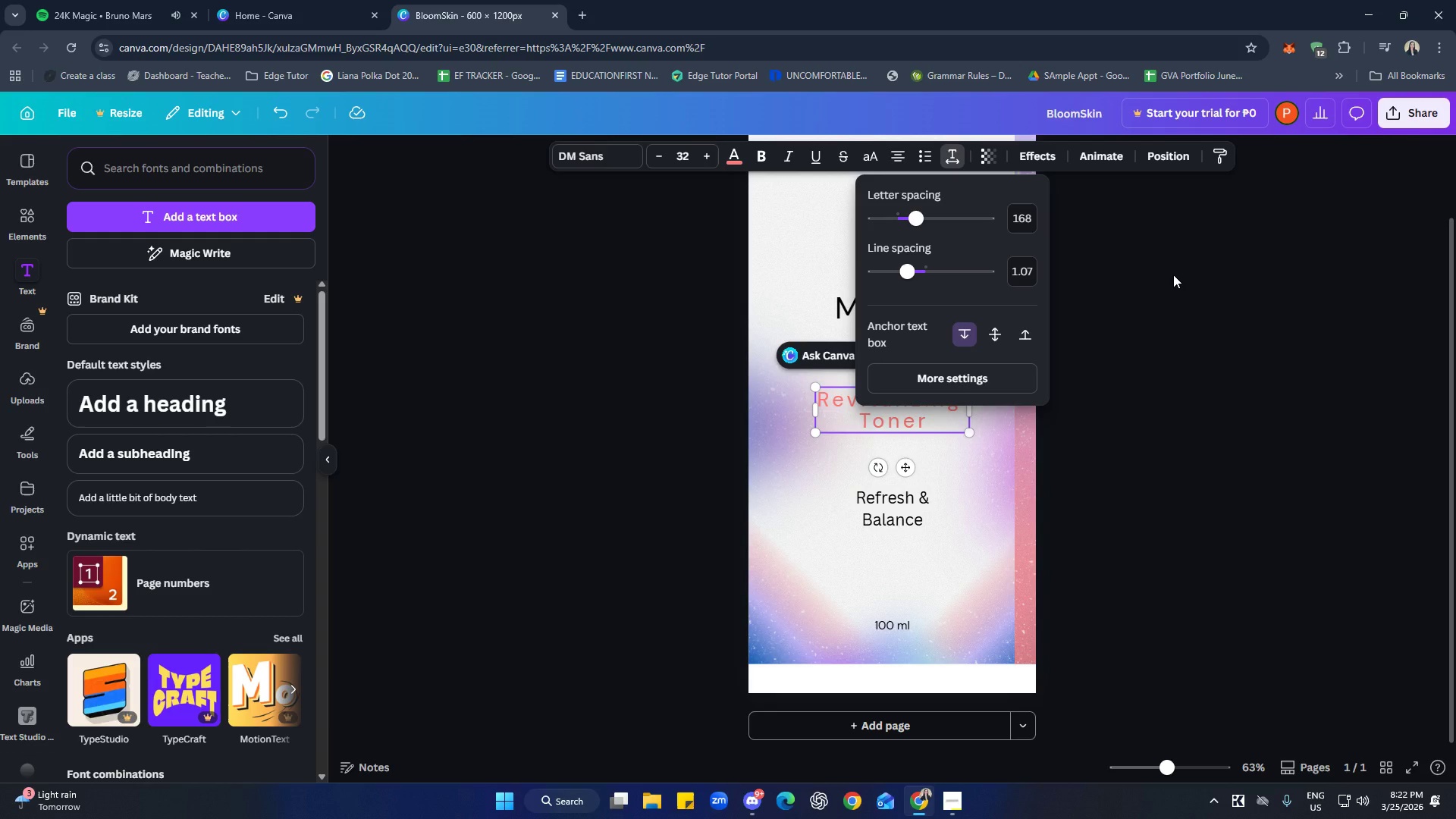 
left_click([1173, 275])
 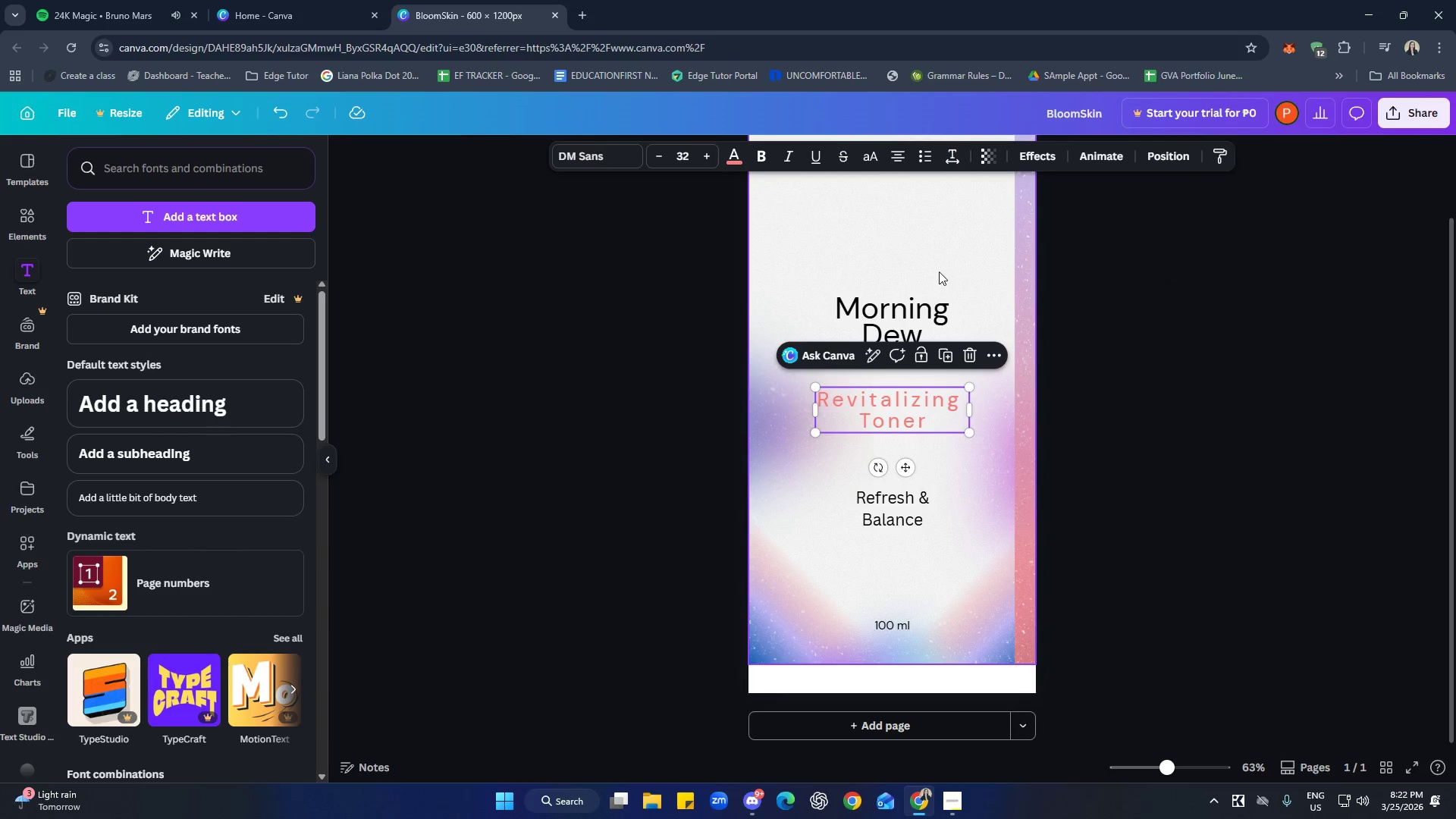 
left_click([922, 410])
 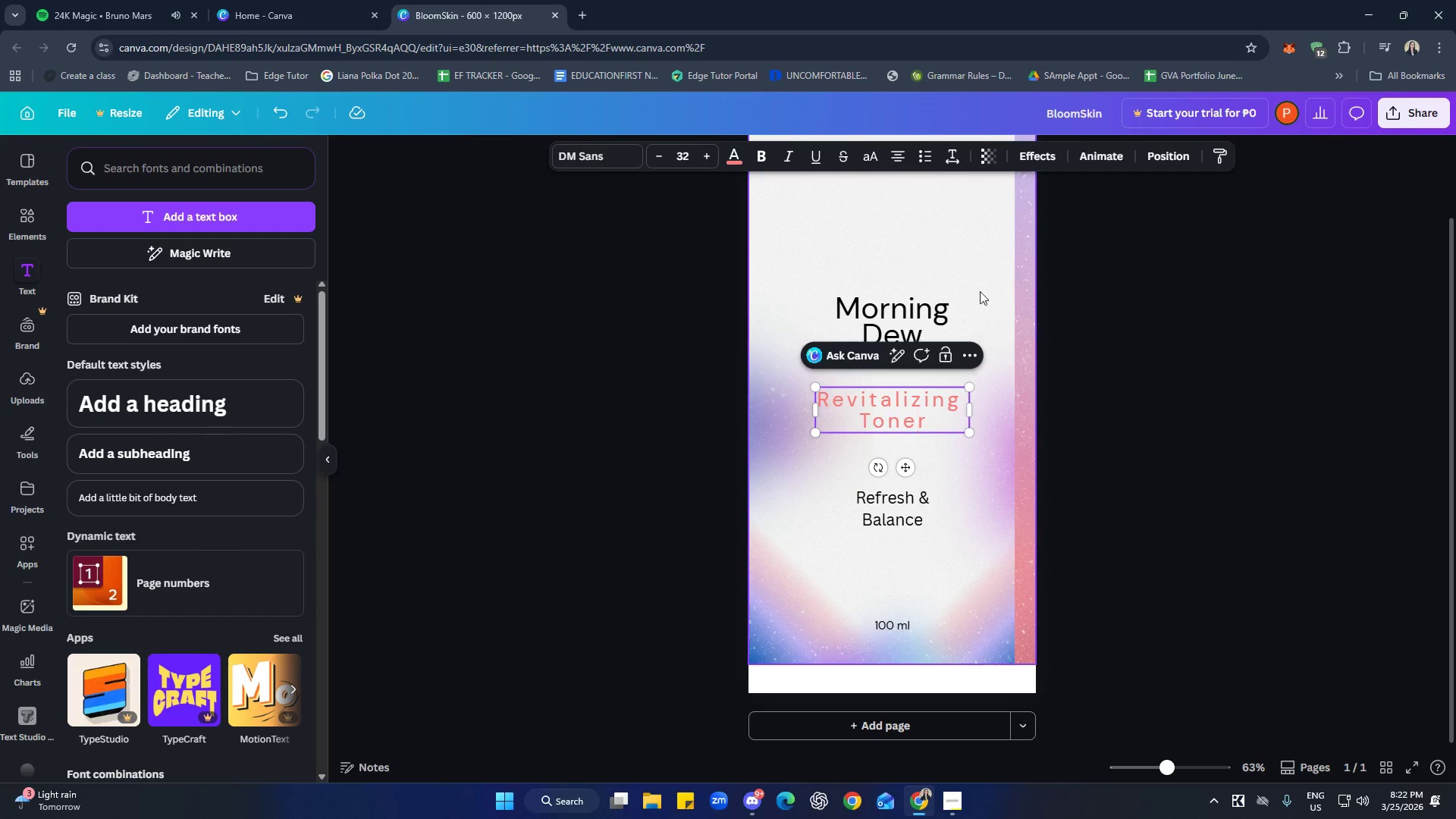 
left_click([951, 168])
 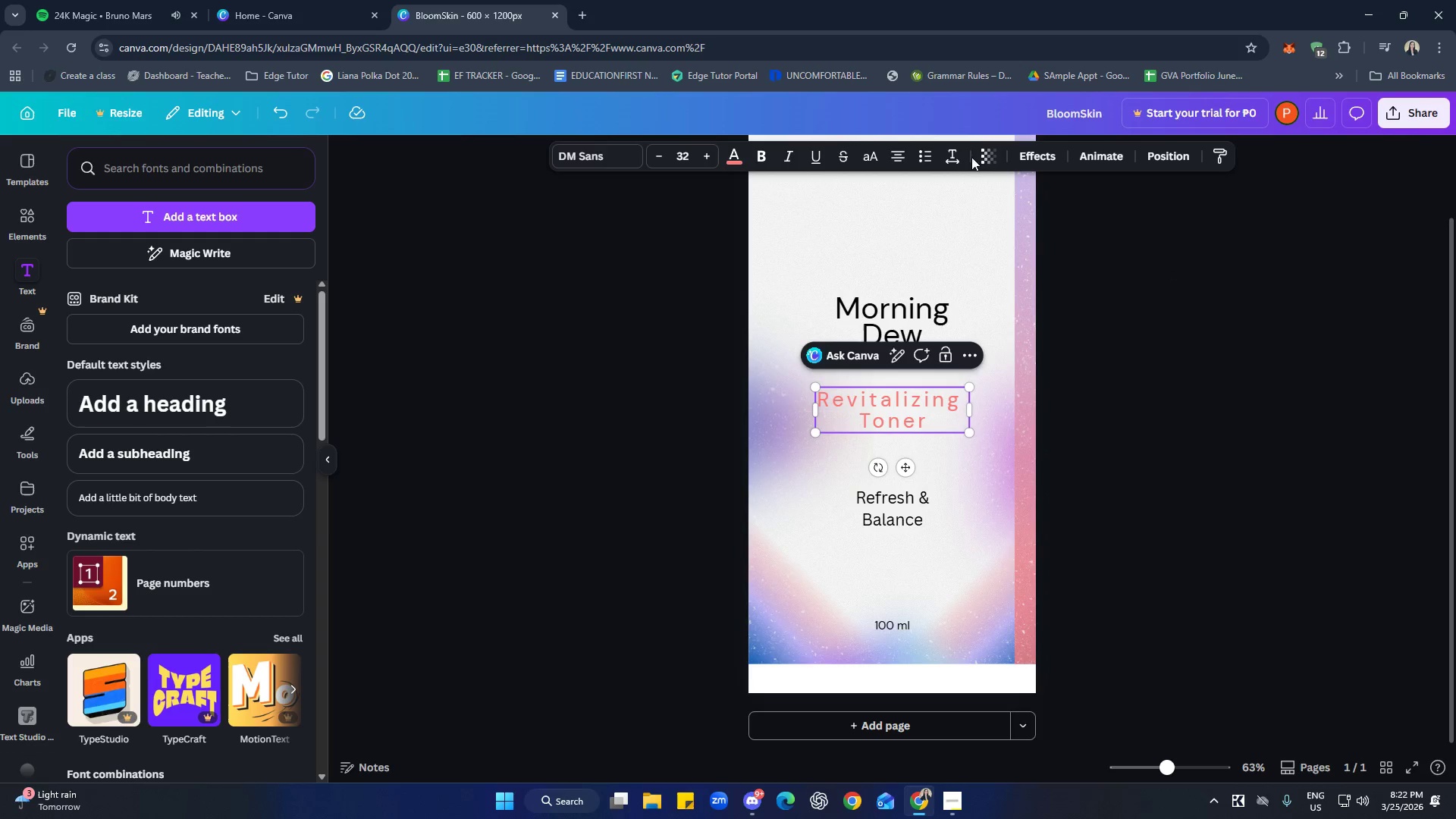 
left_click([952, 151])
 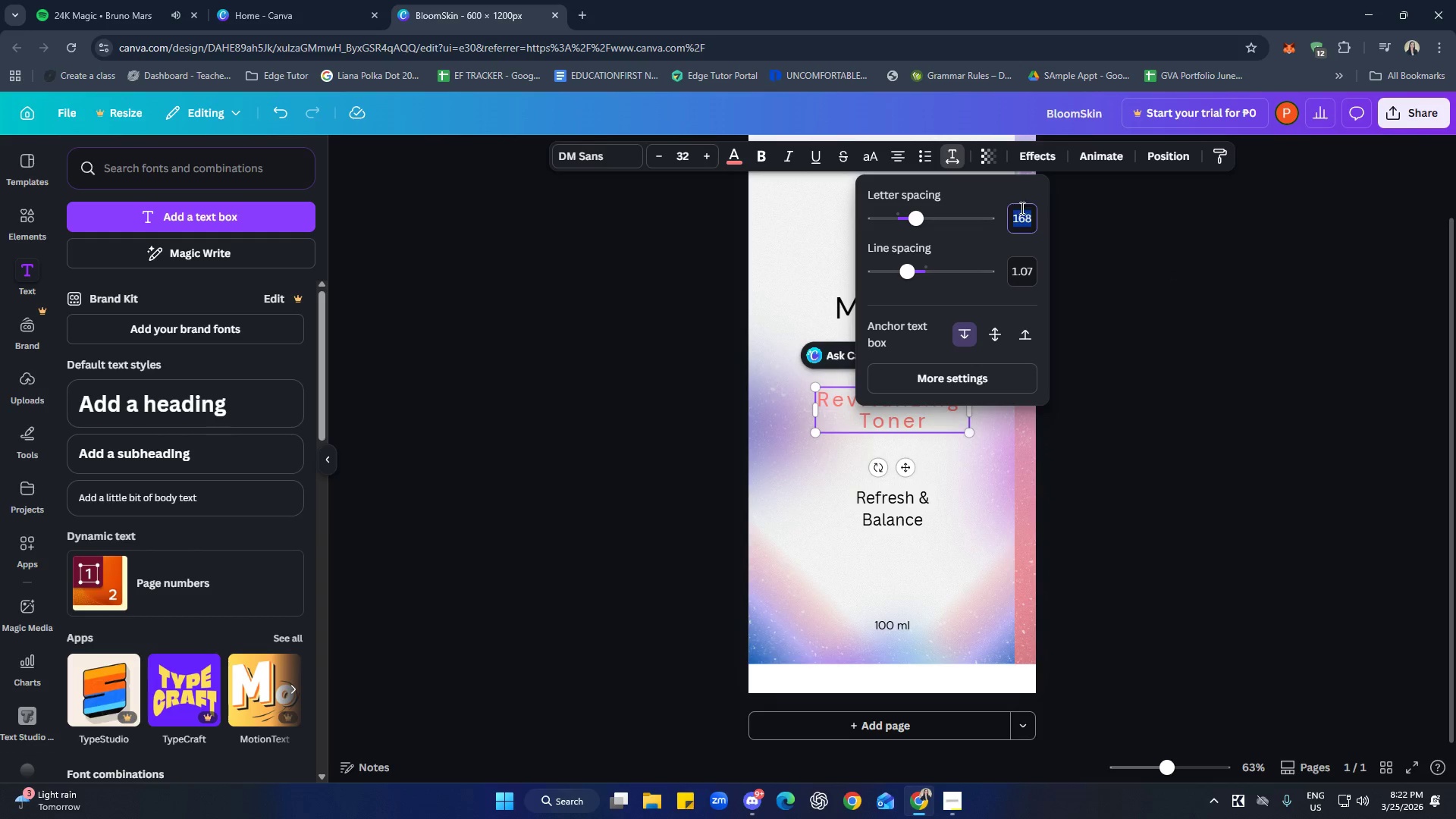 
double_click([1031, 218])
 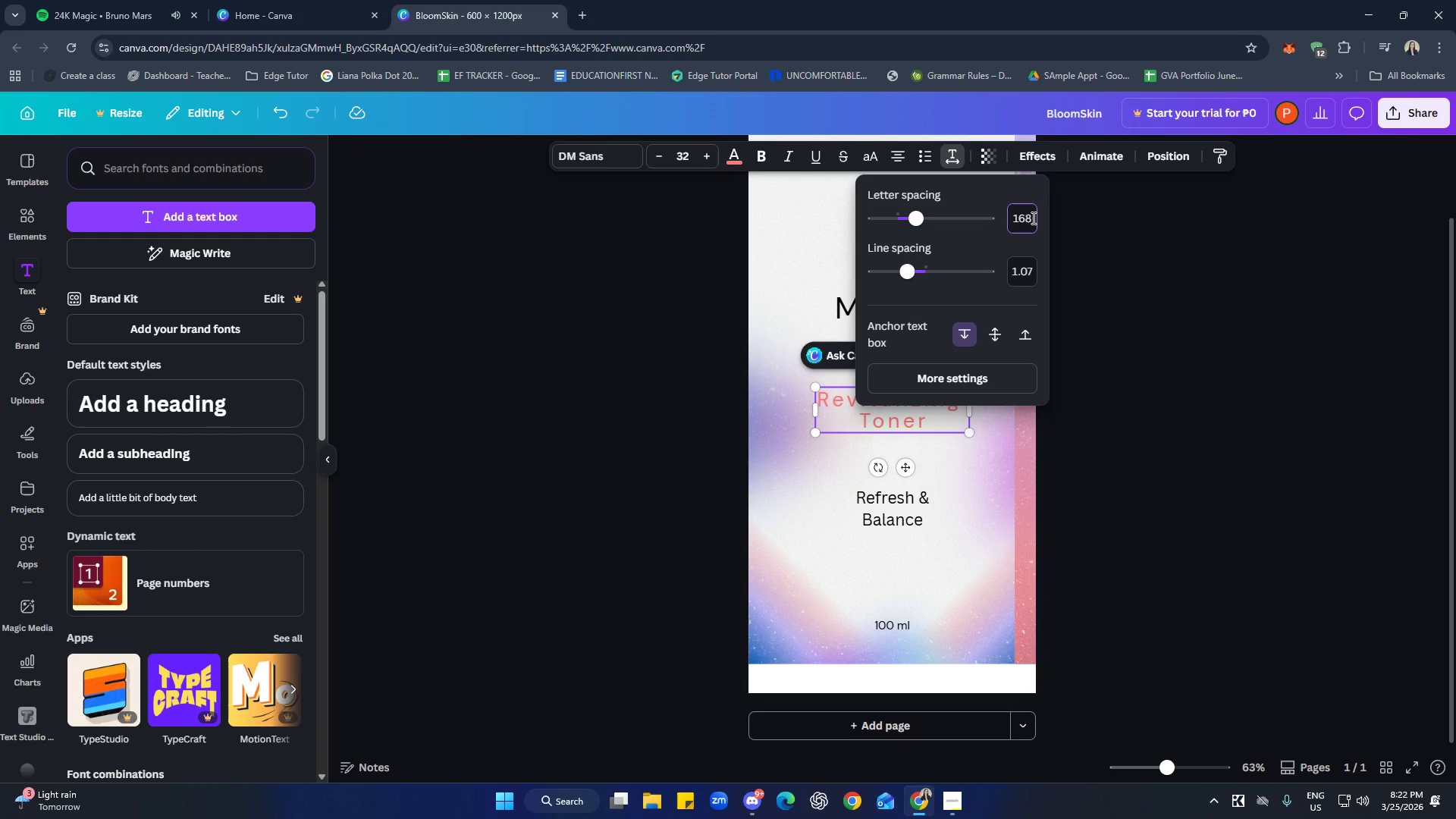 
key(Backspace)
 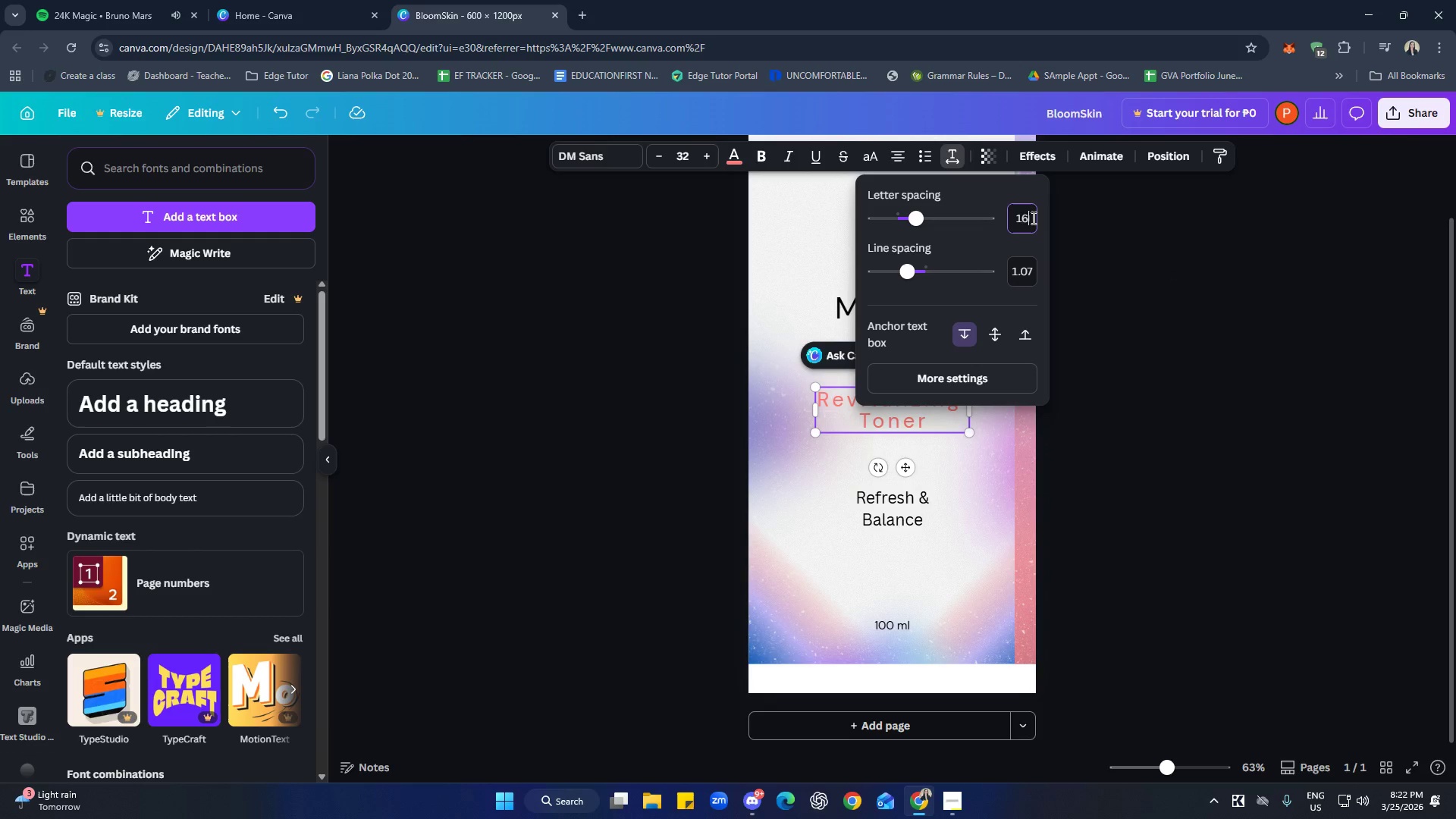 
key(5)
 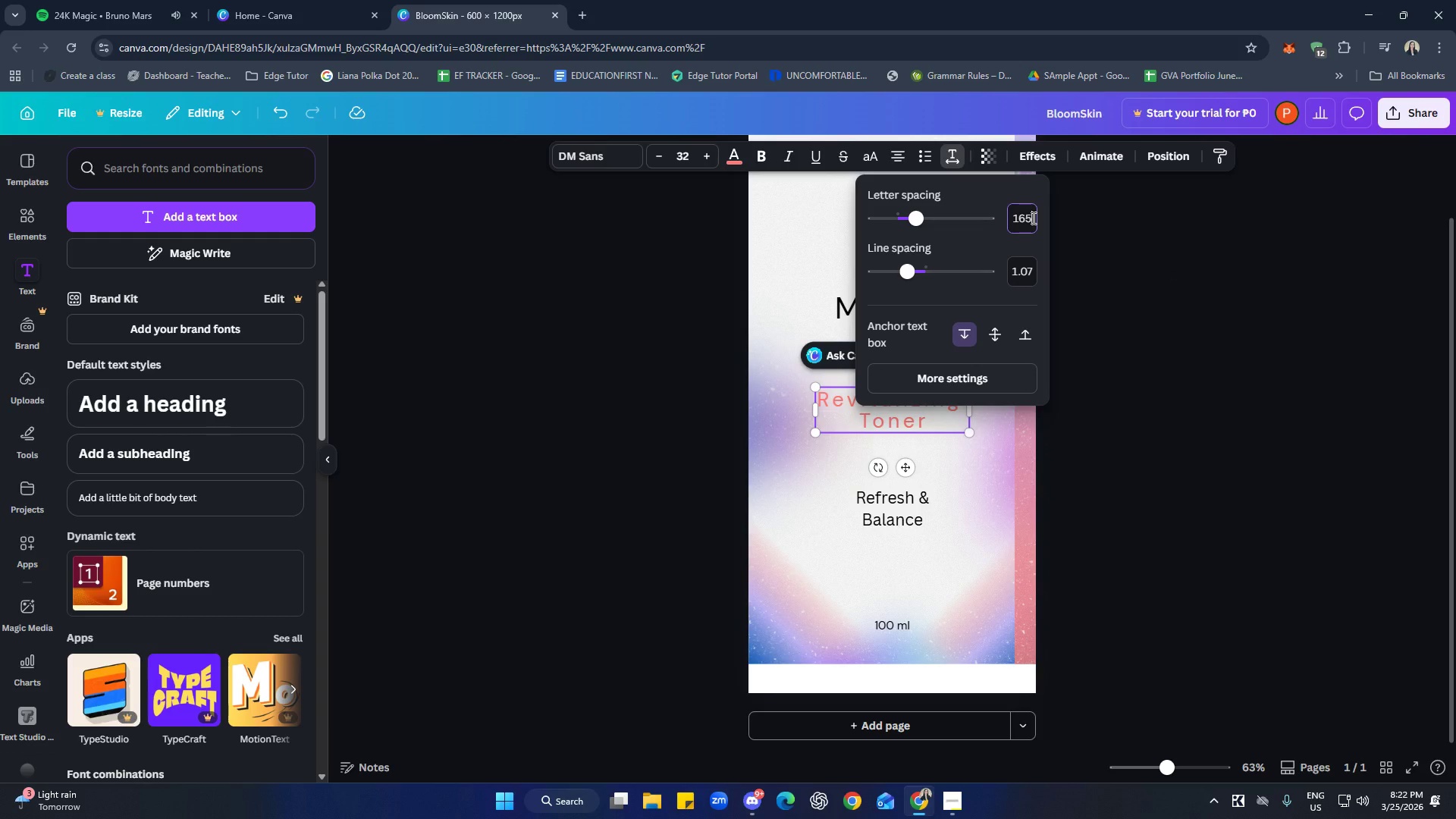 
key(Enter)
 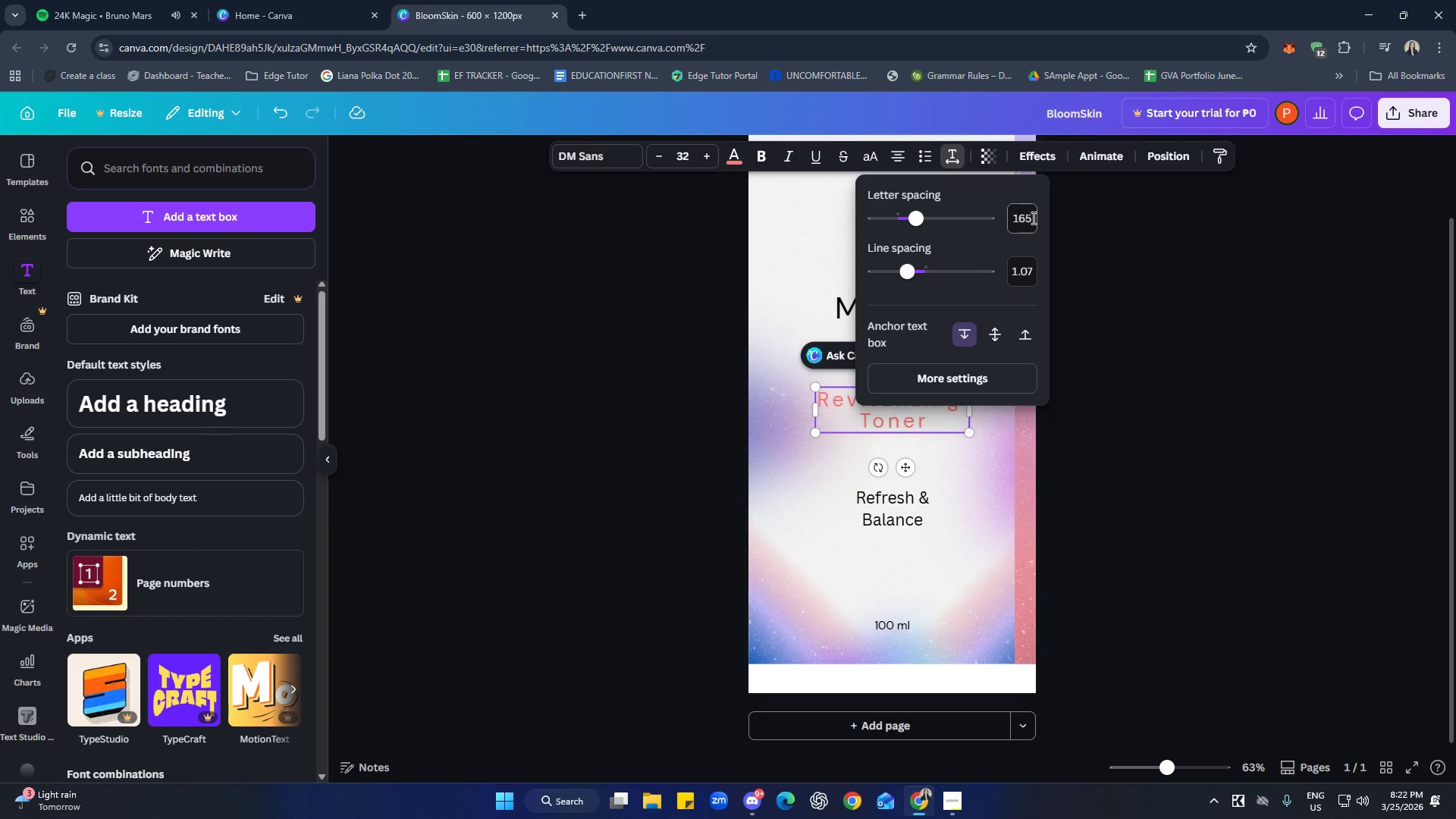 
left_click([1198, 278])
 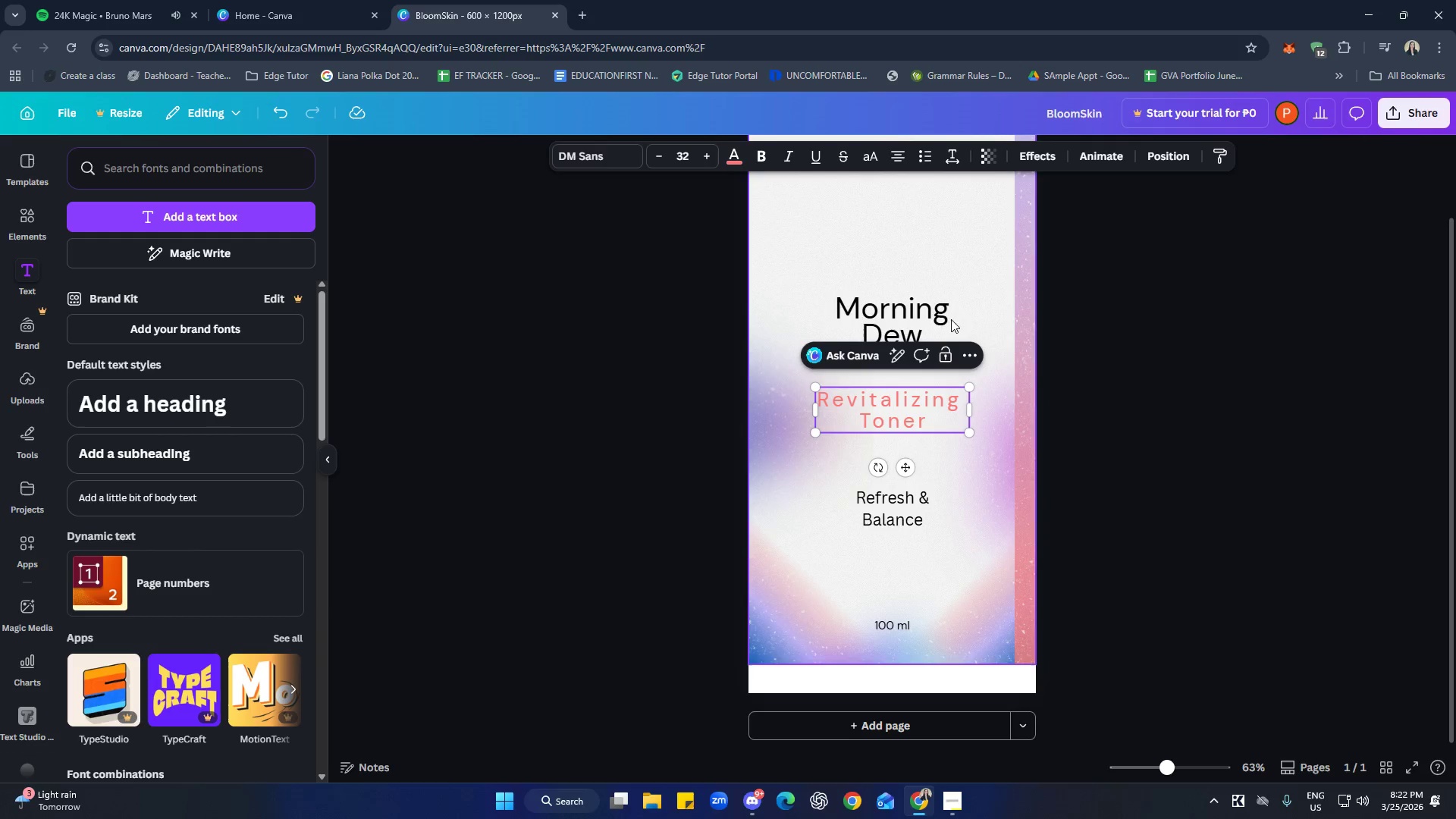 
left_click([921, 309])
 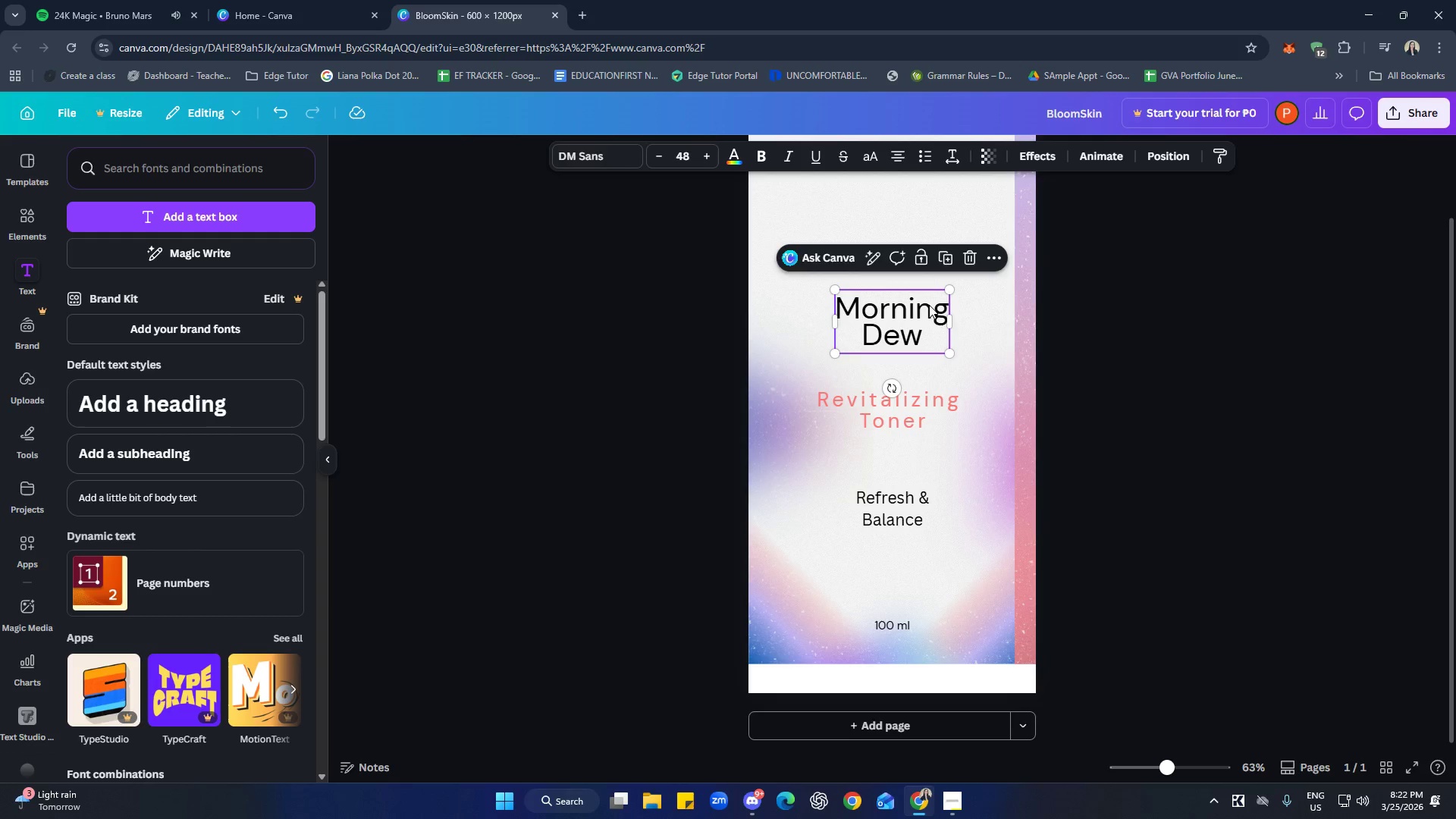 
left_click([928, 305])
 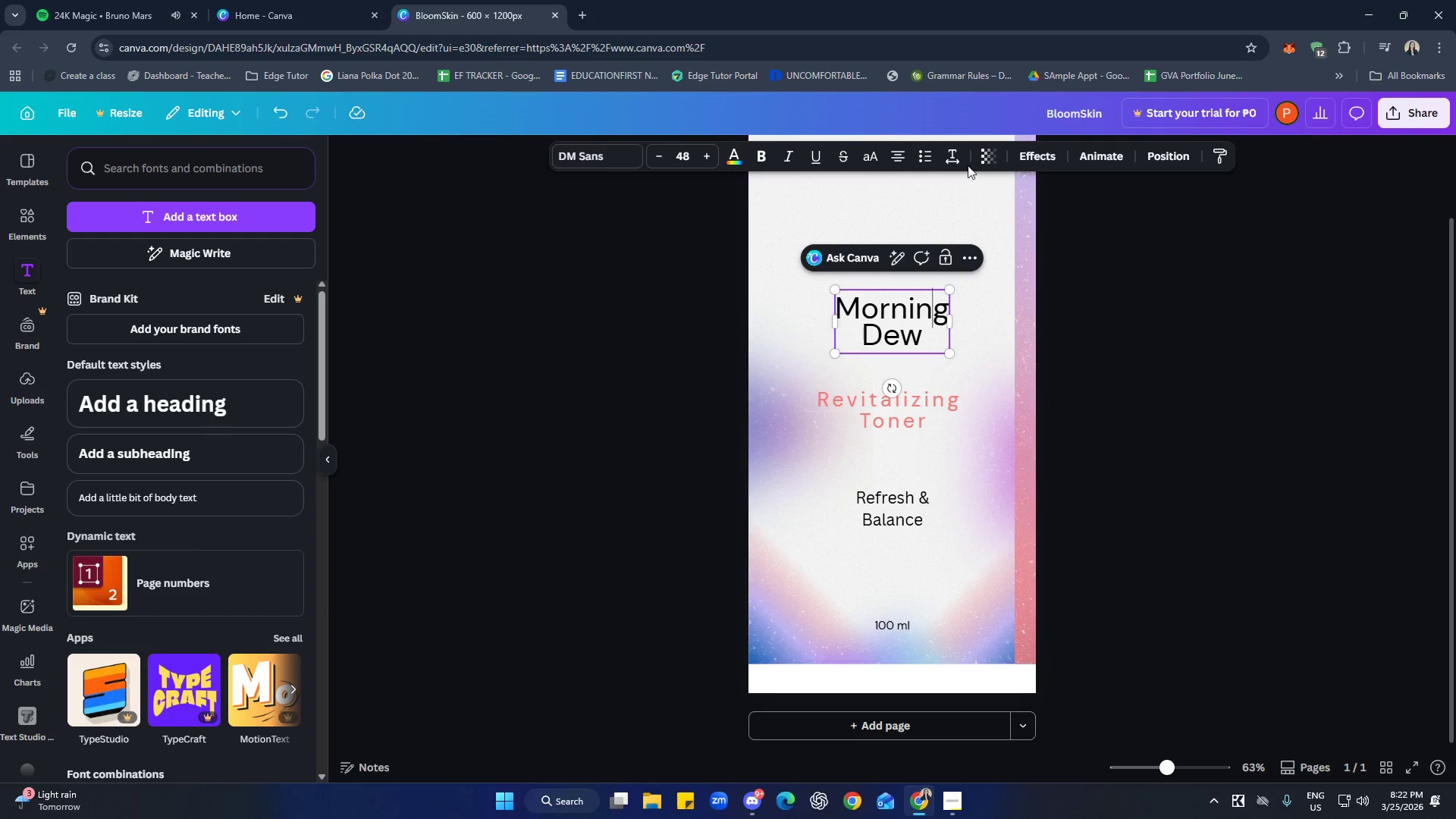 
left_click([959, 158])
 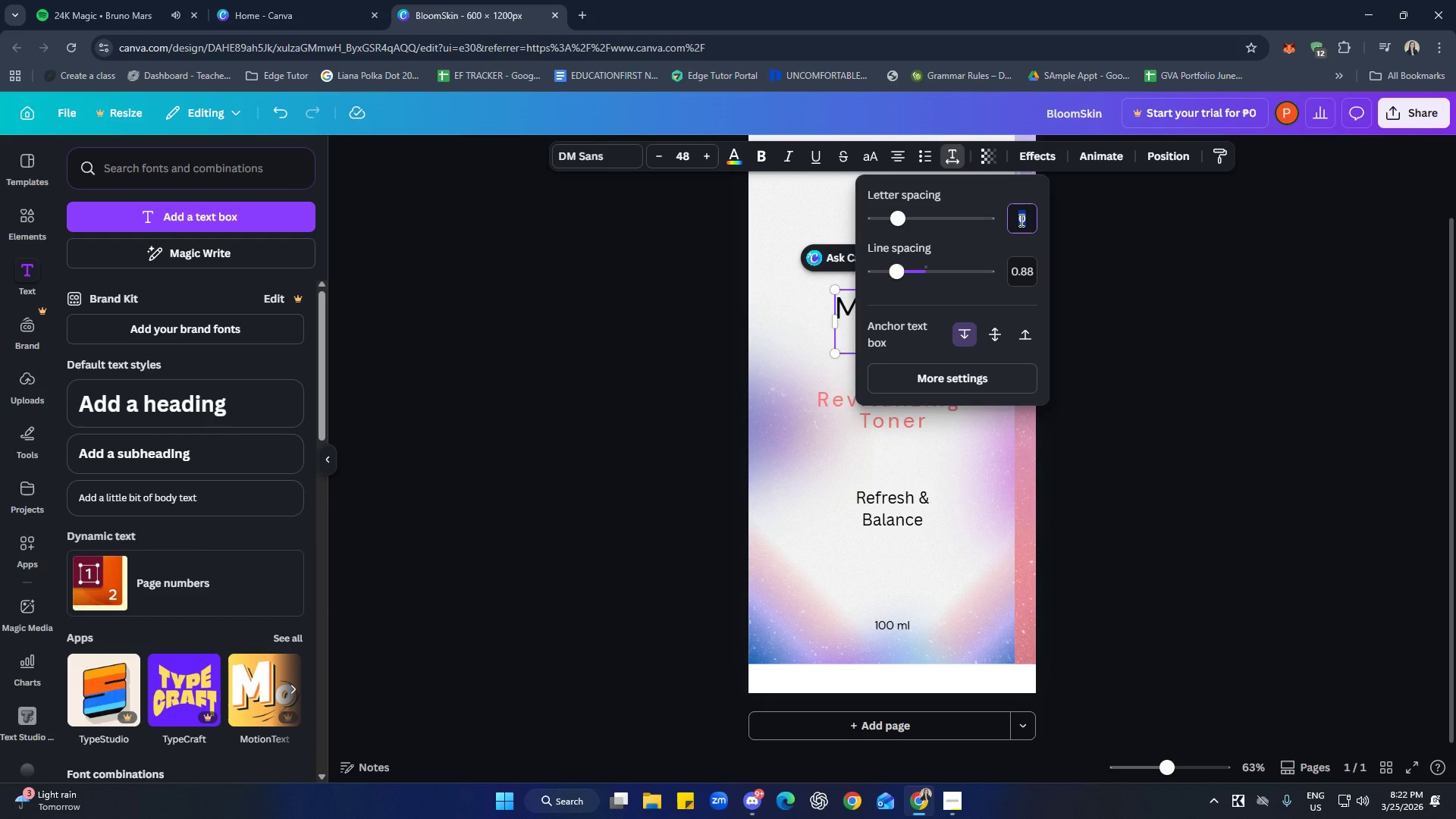 
type(165)
 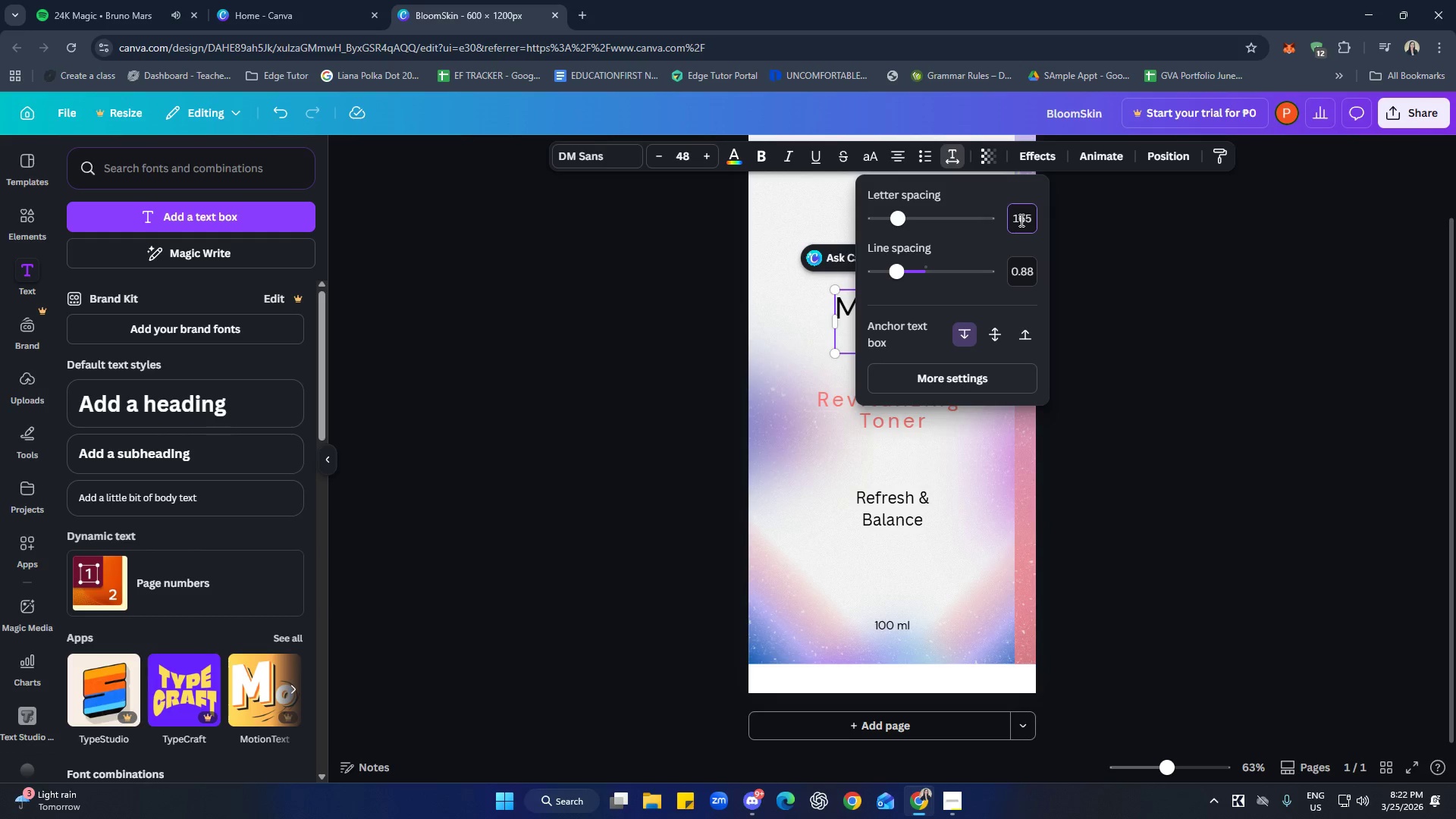 
key(Enter)
 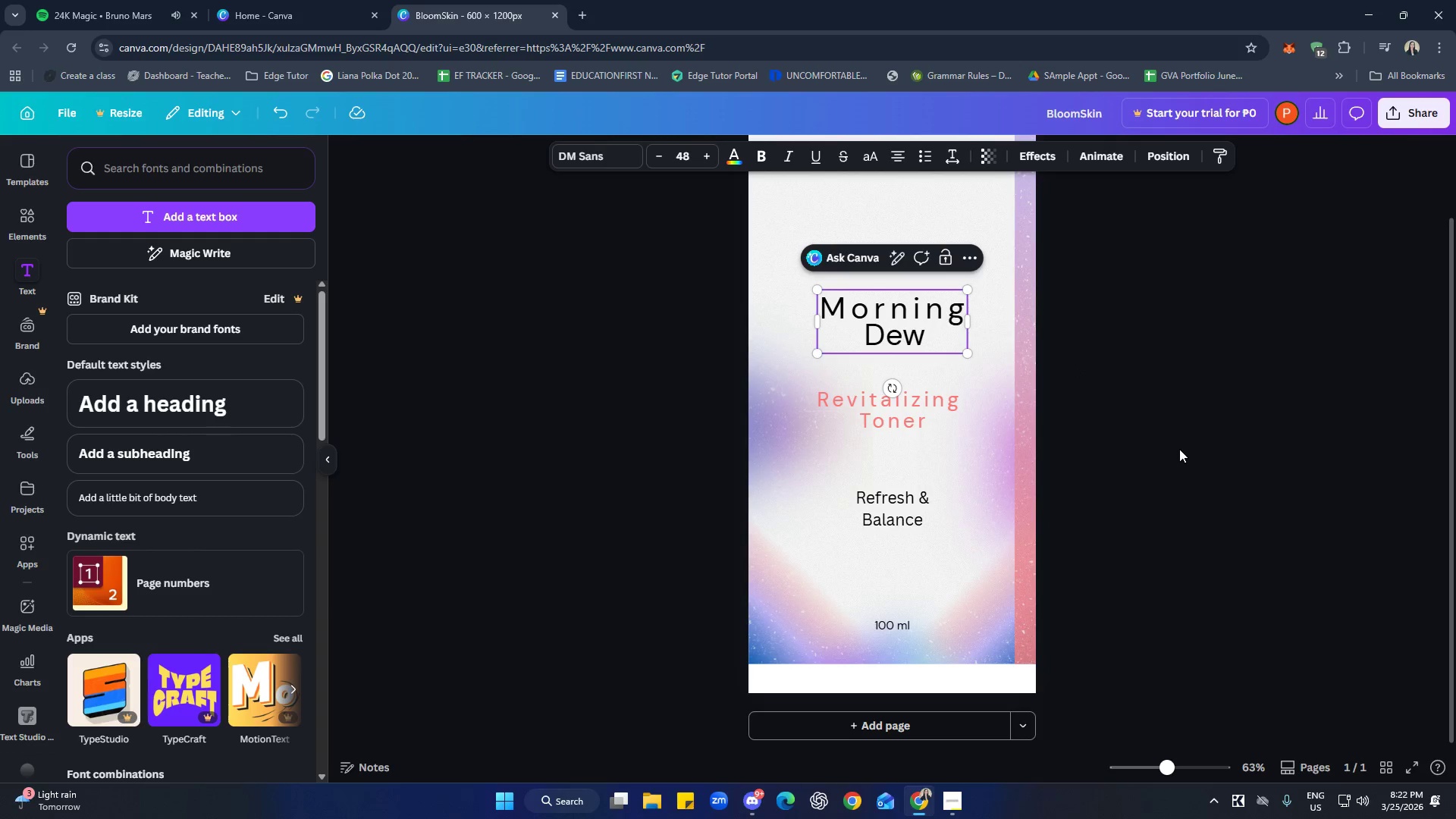 
left_click([1178, 447])
 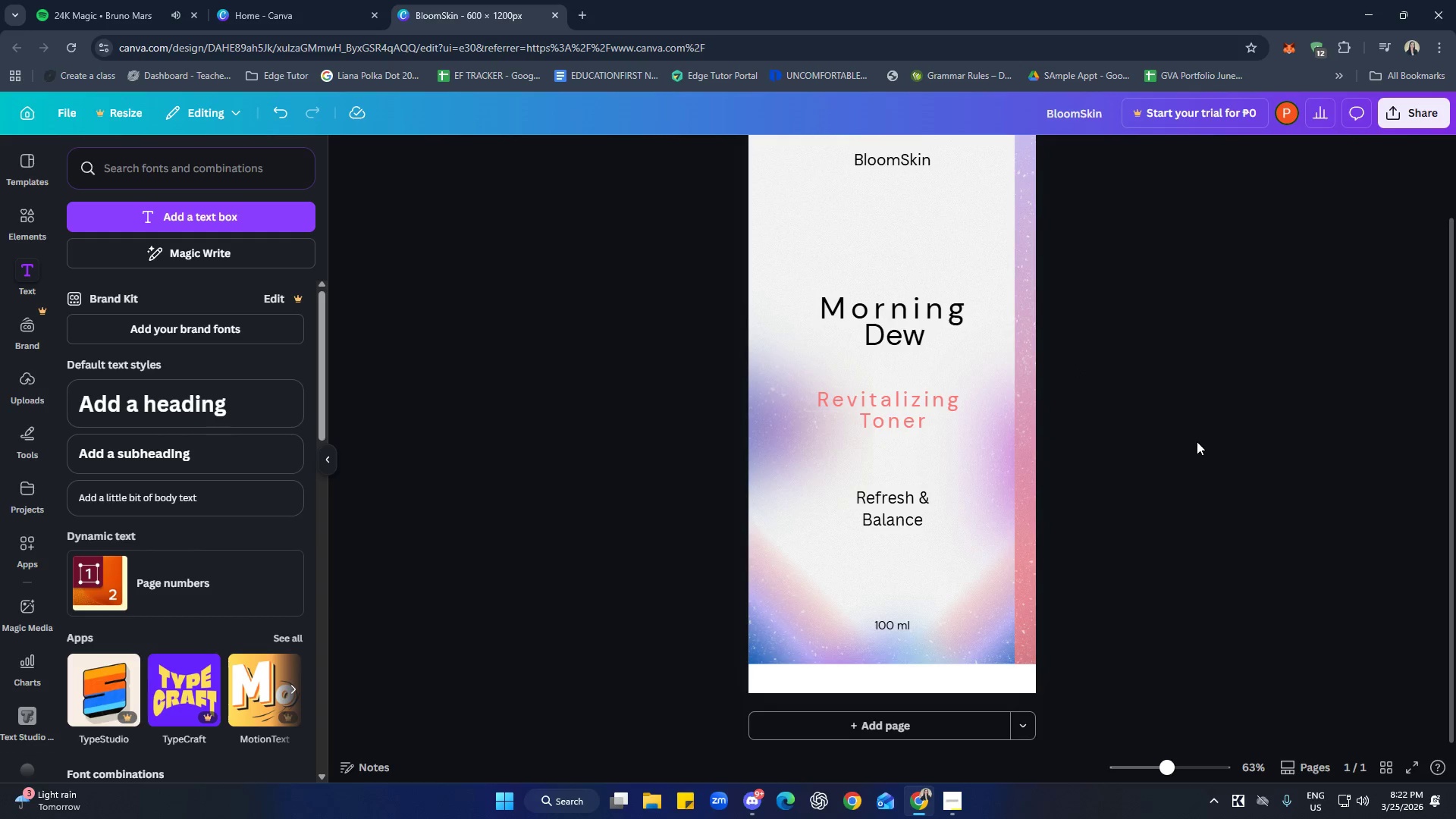 
scroll: coordinate [1195, 447], scroll_direction: up, amount: 1.0
 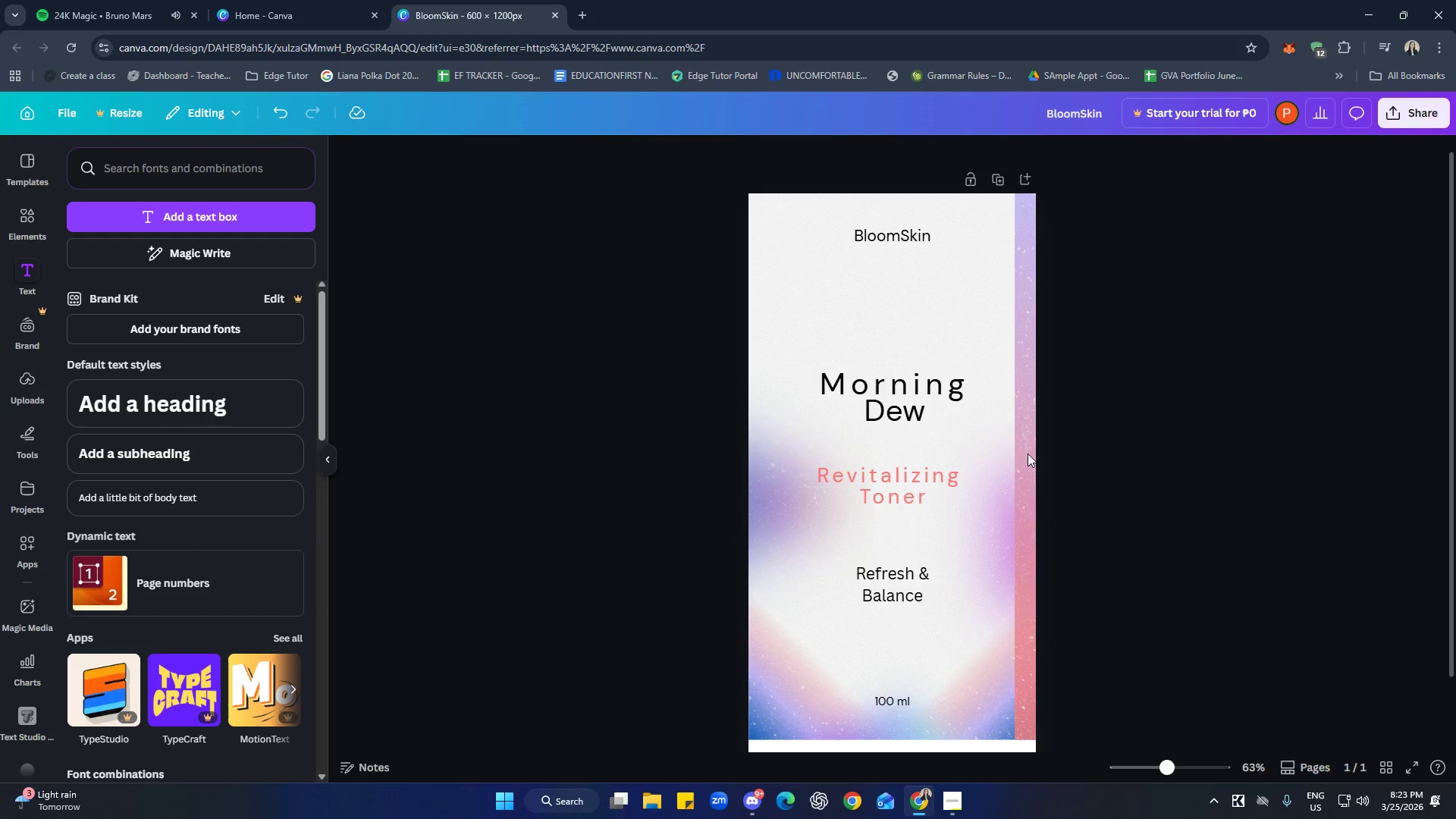 
left_click([925, 409])
 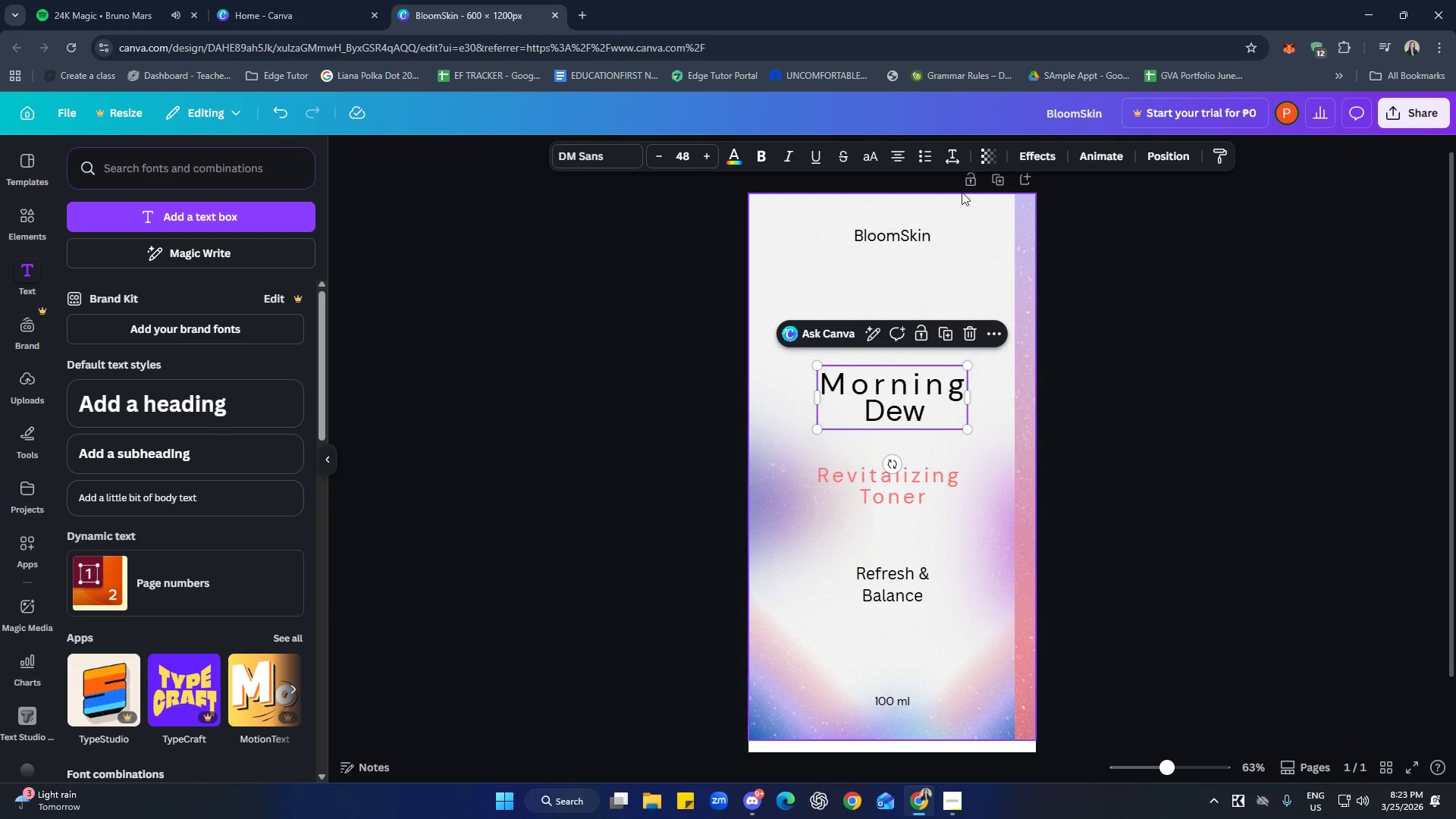 
left_click([952, 156])
 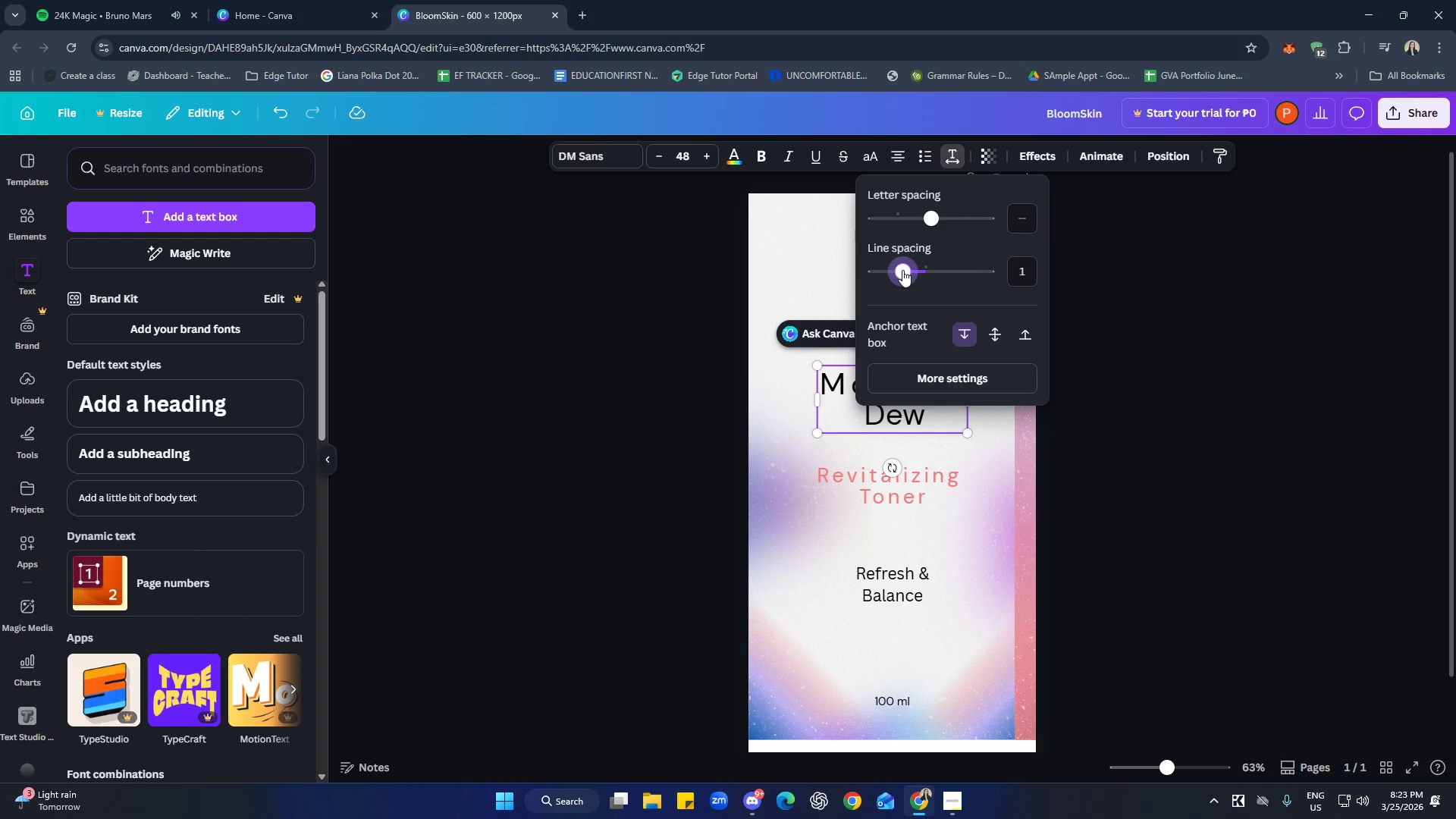 
left_click([1243, 403])
 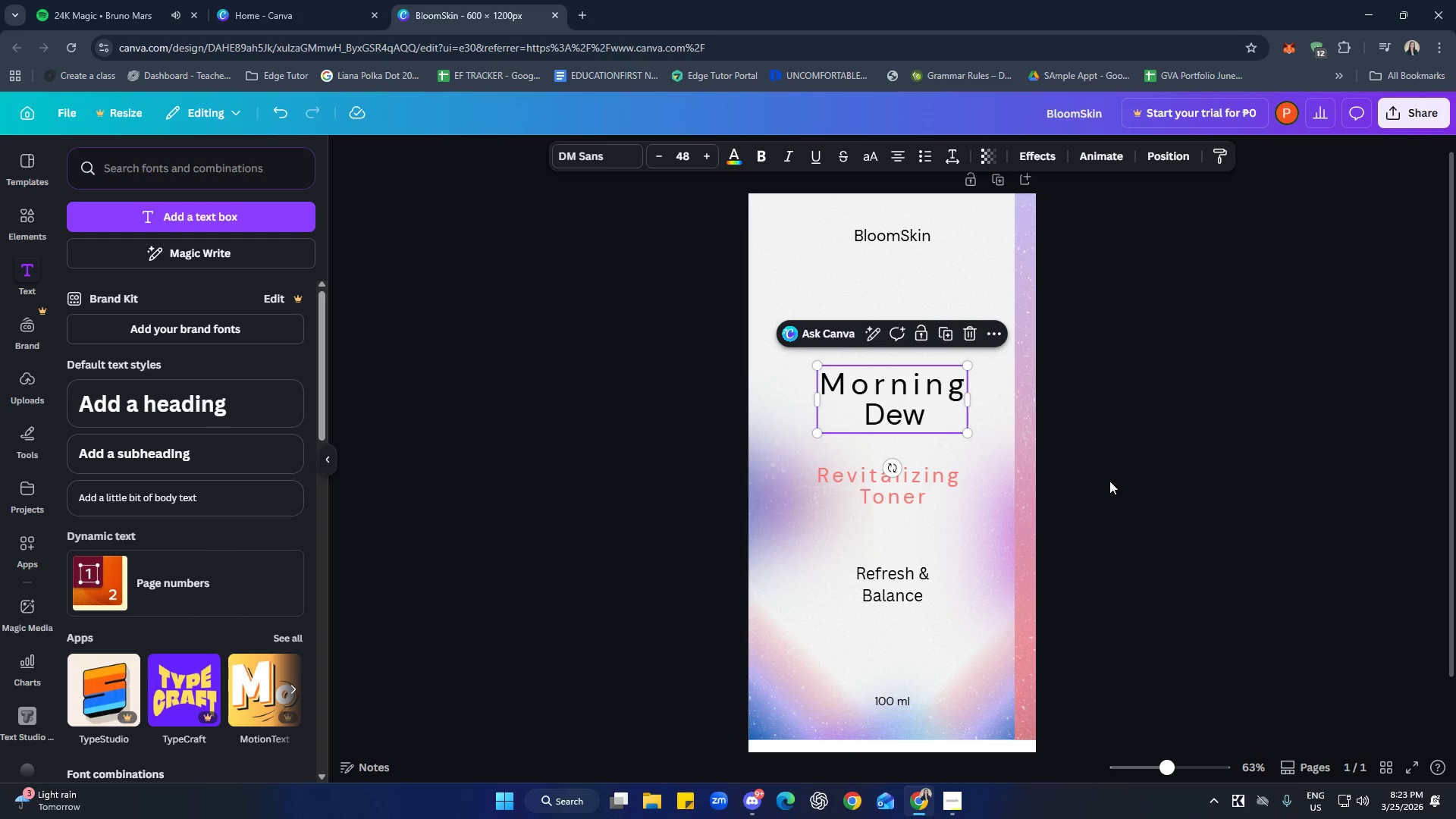 
left_click([954, 487])
 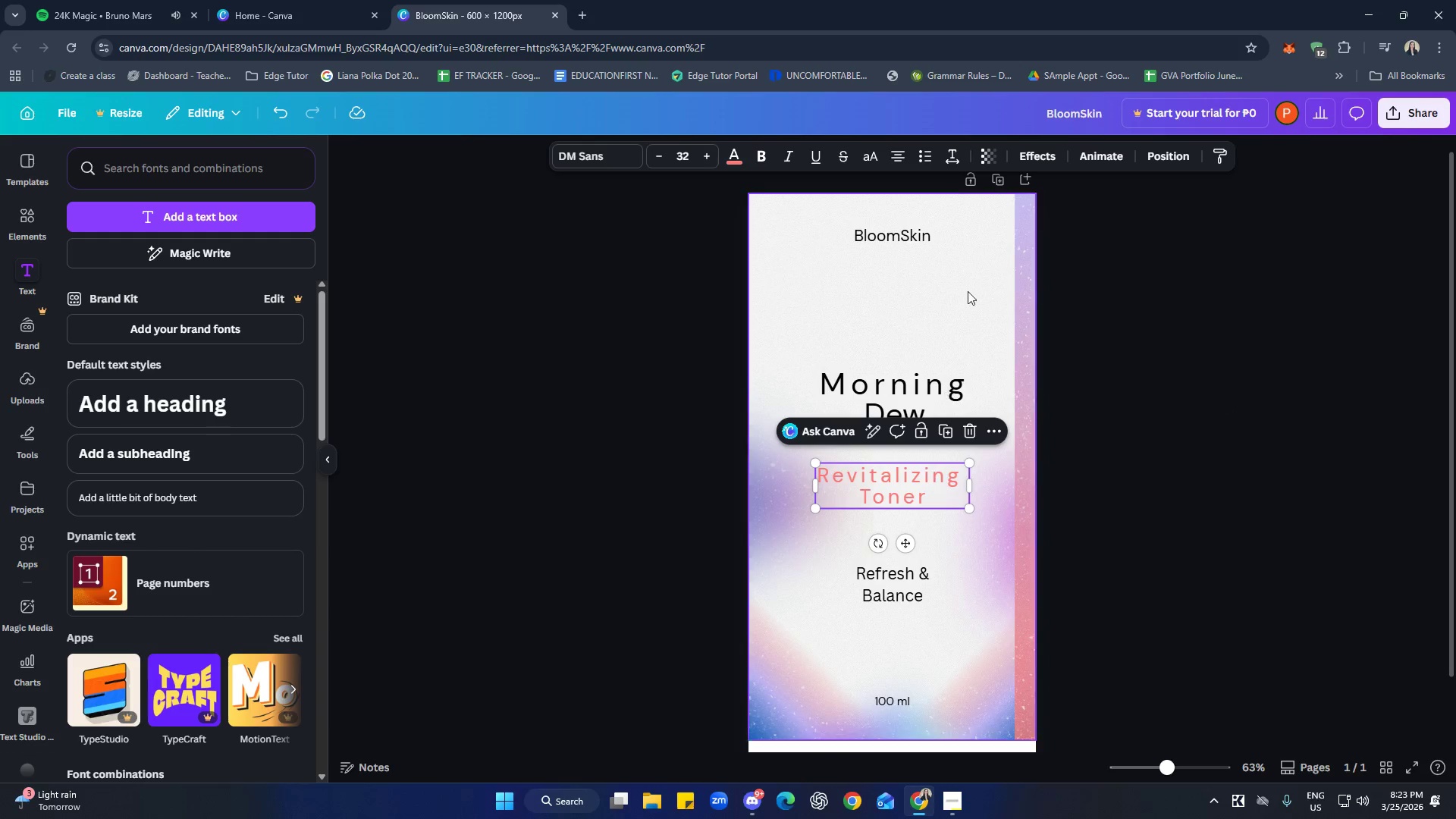 
left_click([952, 161])
 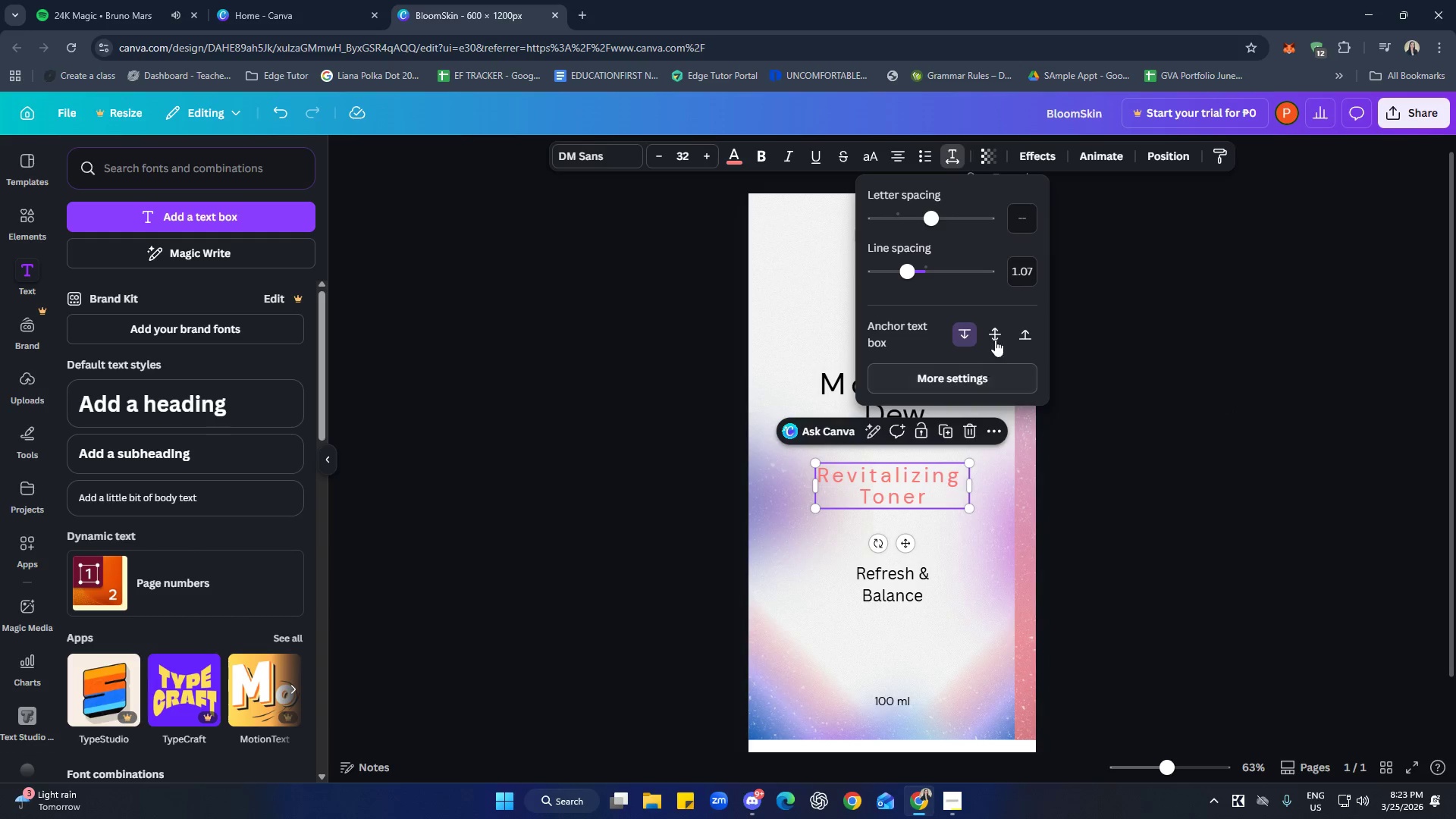 
left_click([1018, 271])
 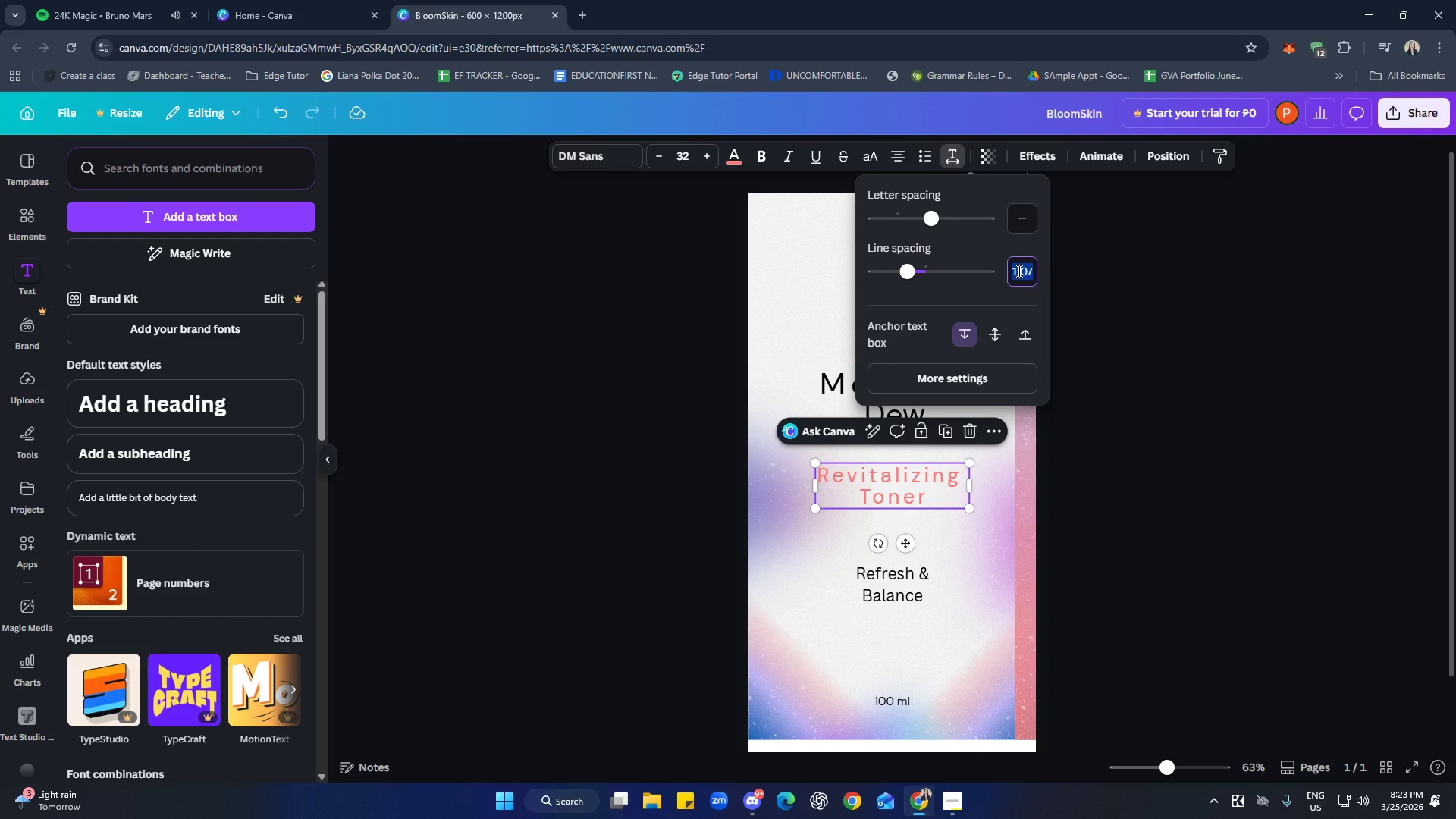 
key(1)
 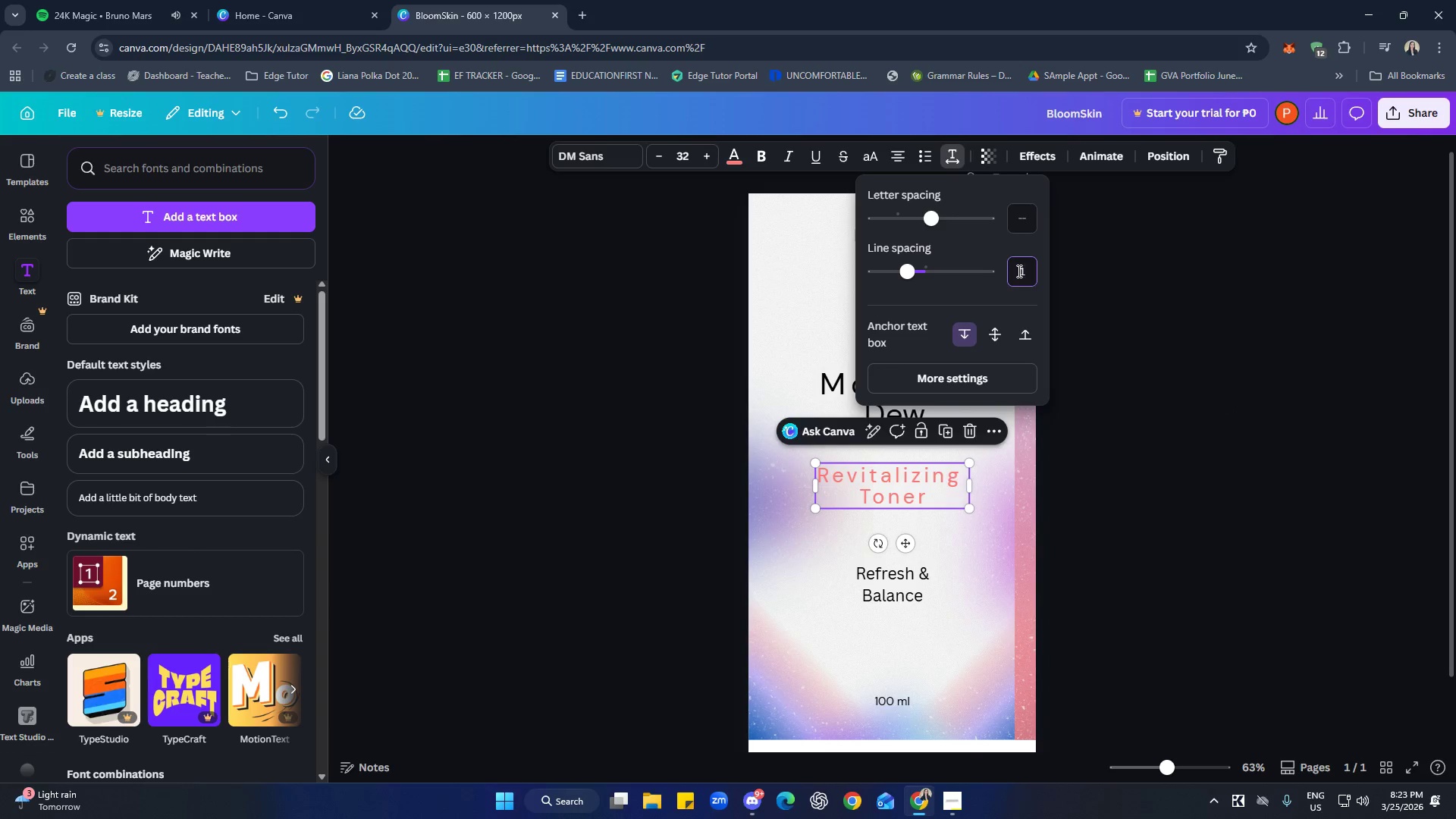 
key(Enter)
 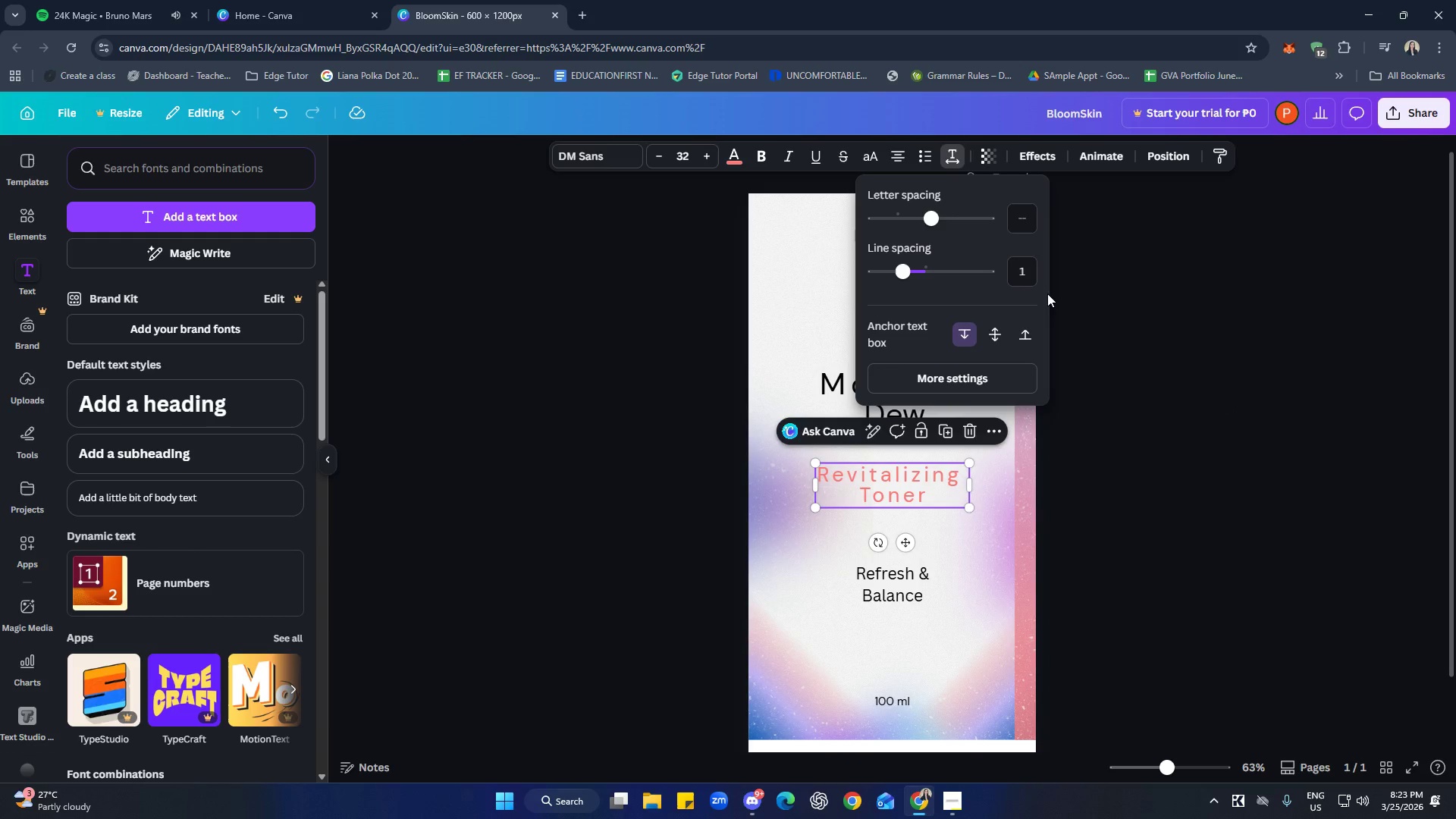 
left_click([1344, 413])
 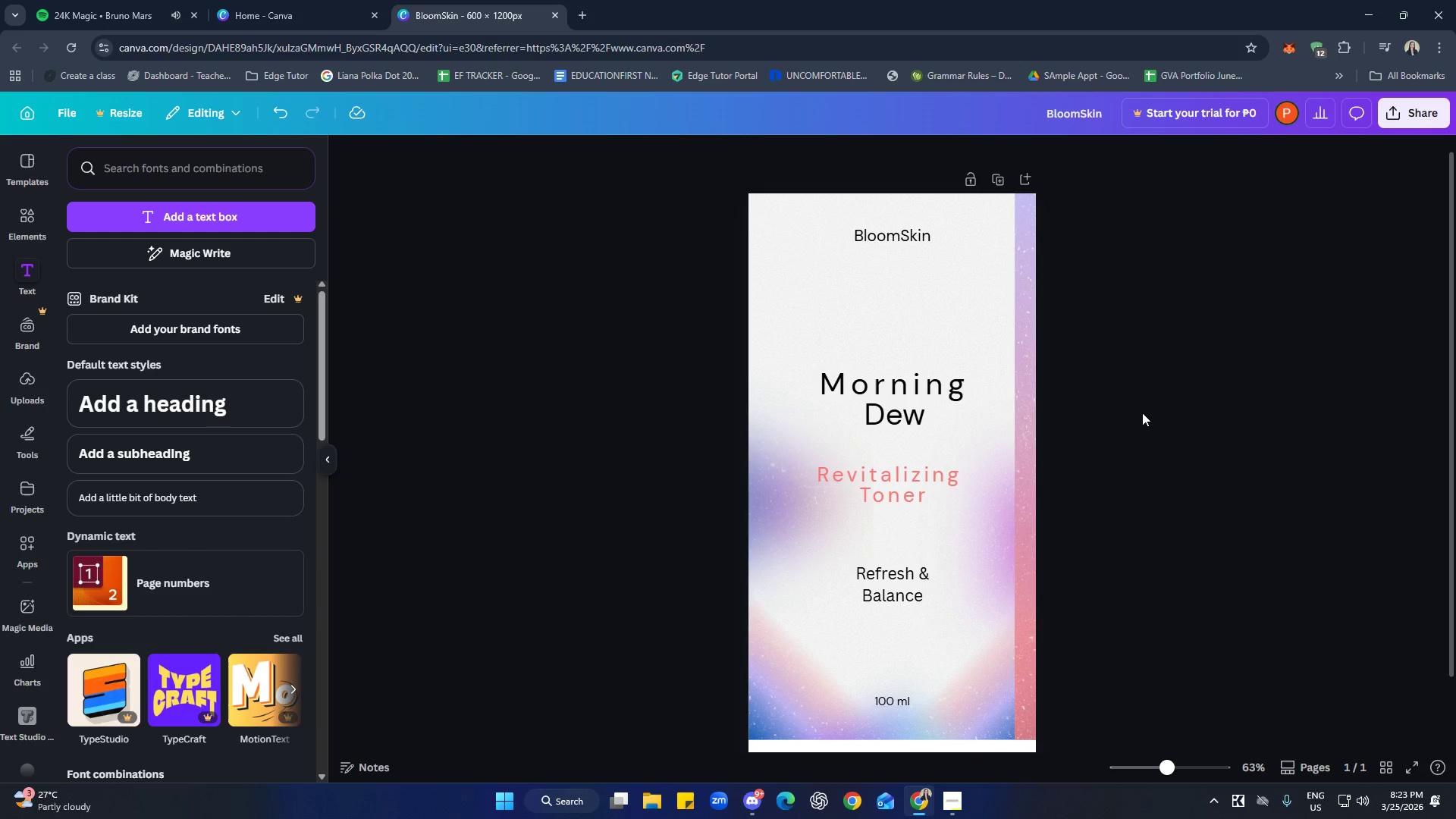 
scroll: coordinate [1139, 410], scroll_direction: down, amount: 1.0
 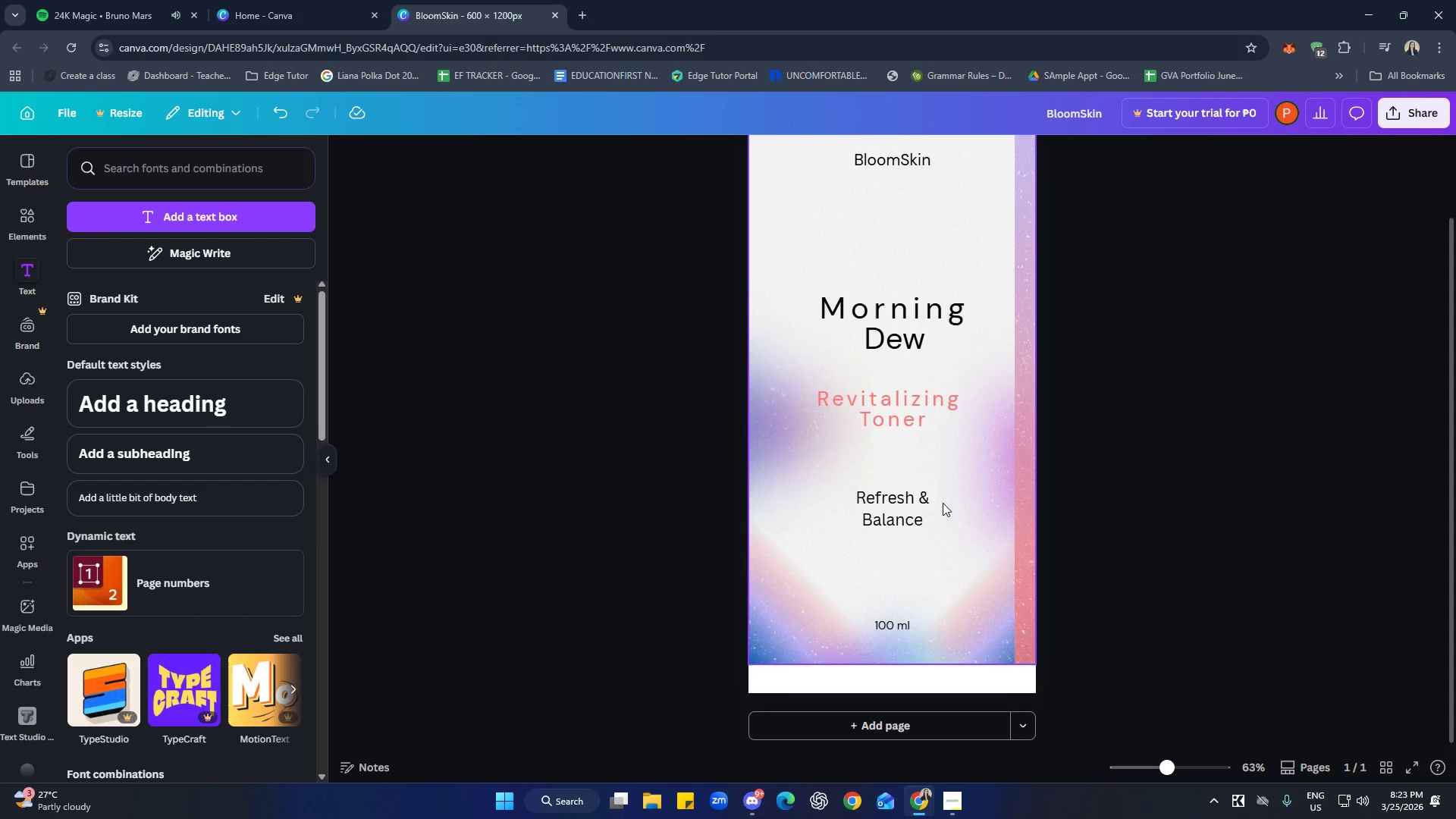 
left_click([919, 496])
 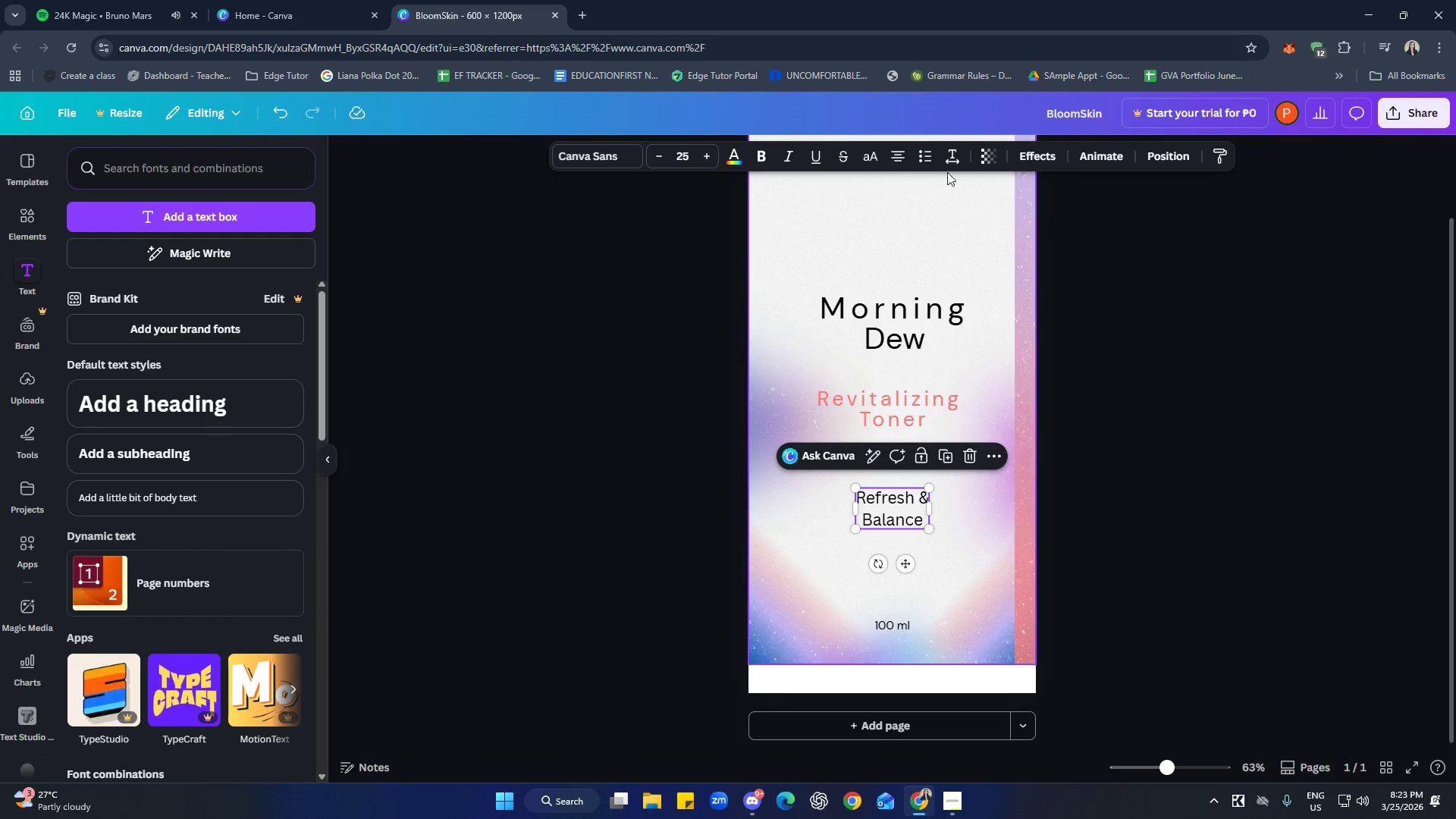 
left_click([952, 166])
 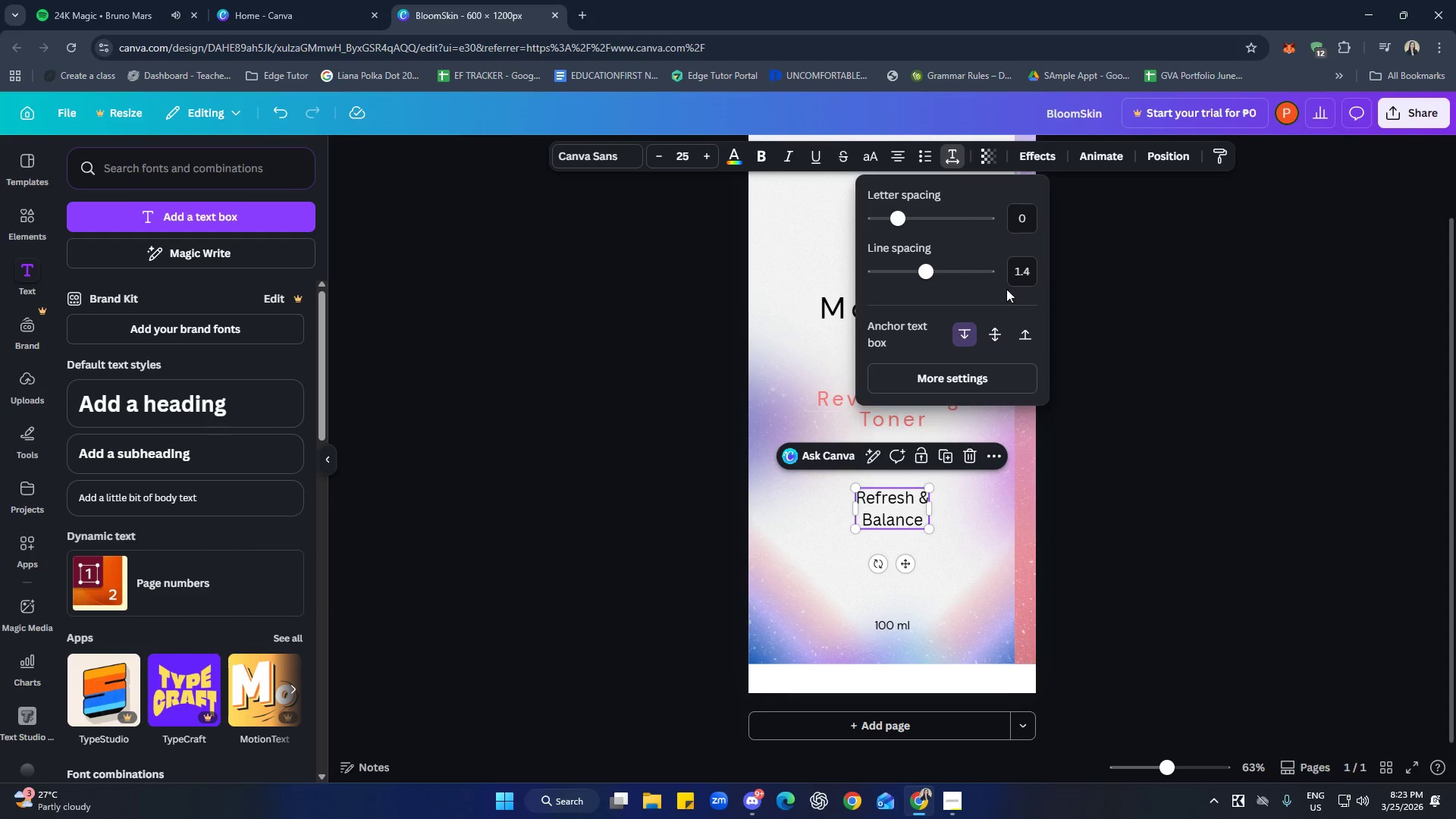 
left_click([1018, 271])
 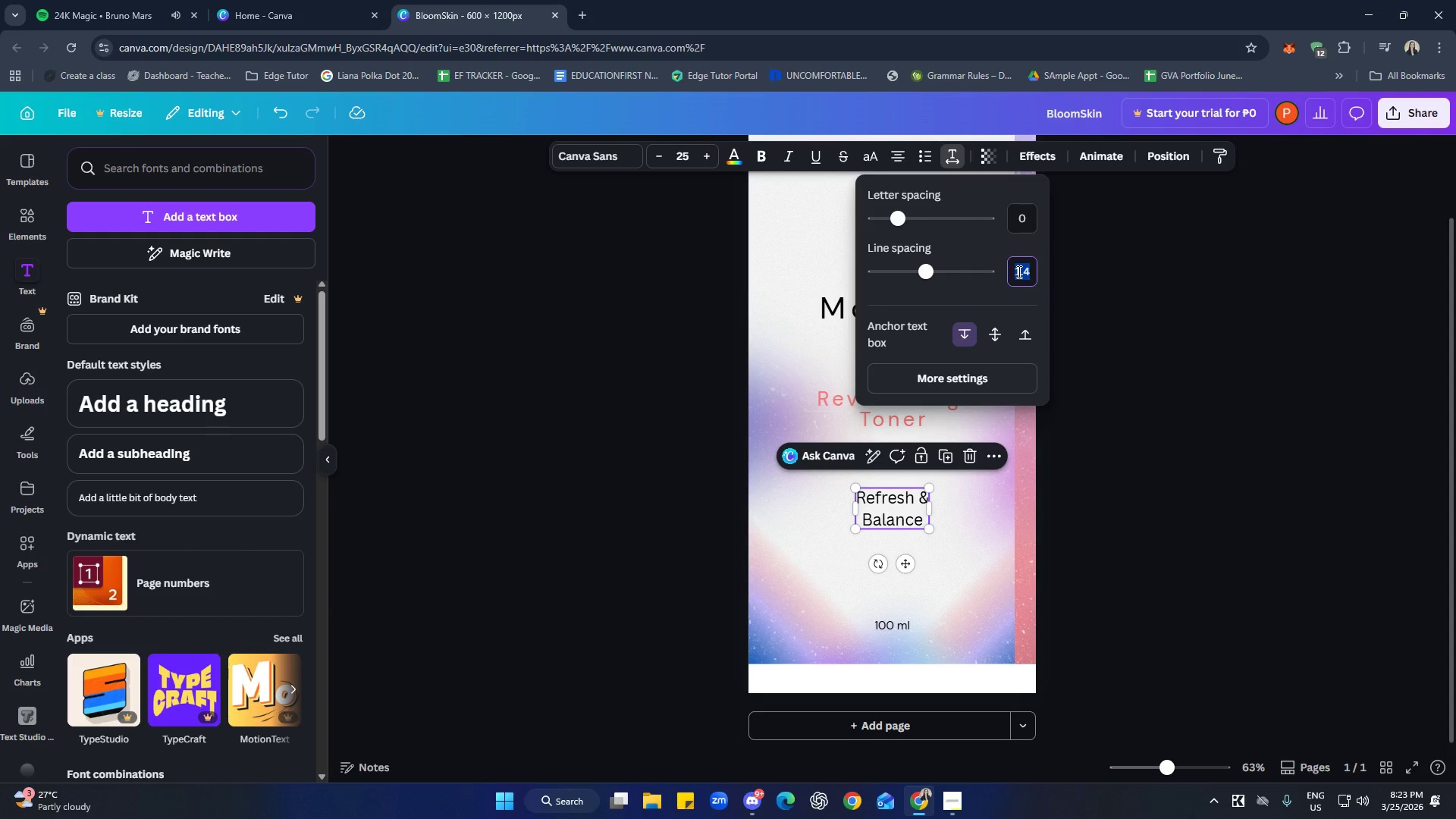 
key(1)
 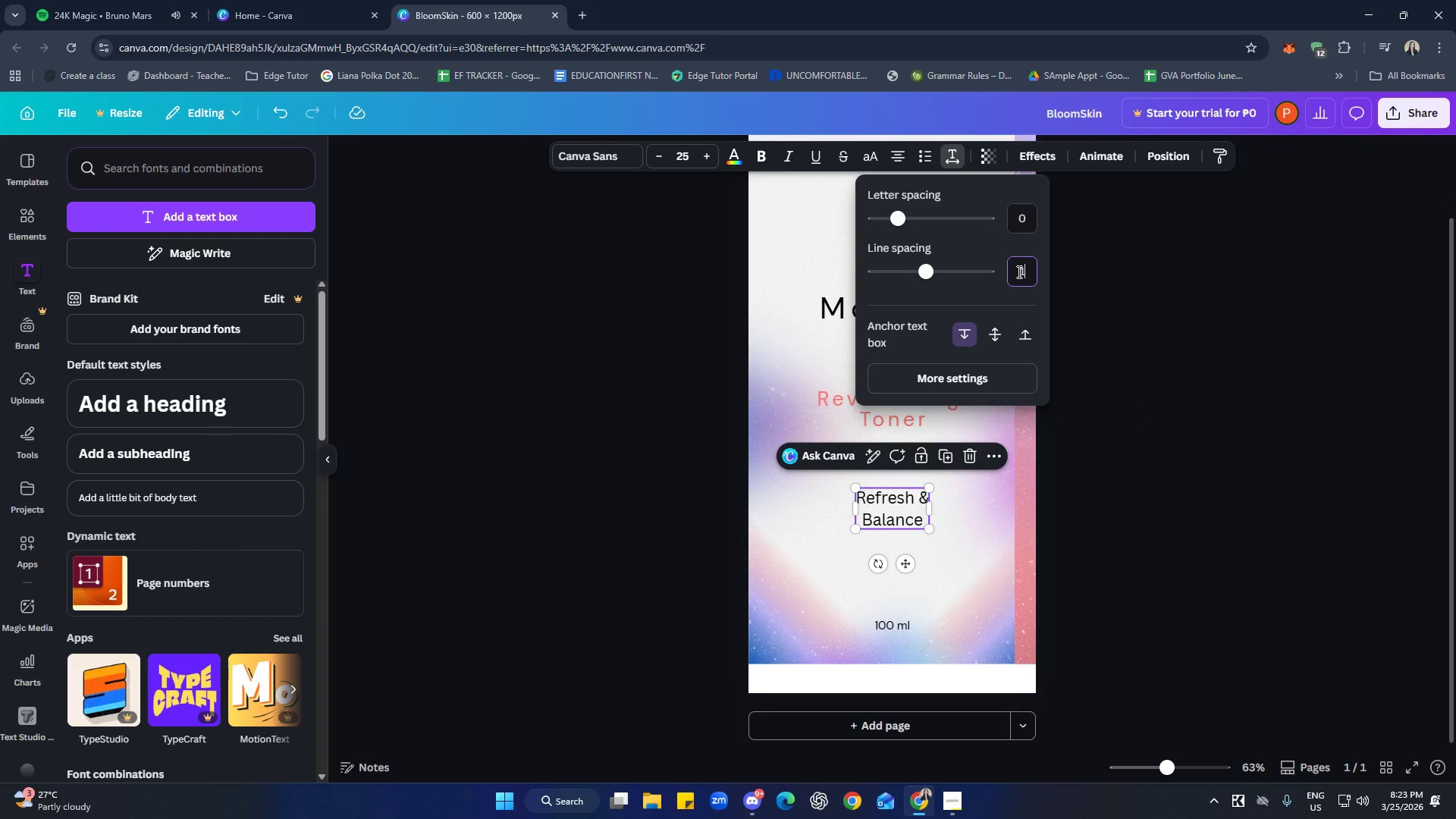 
key(Enter)
 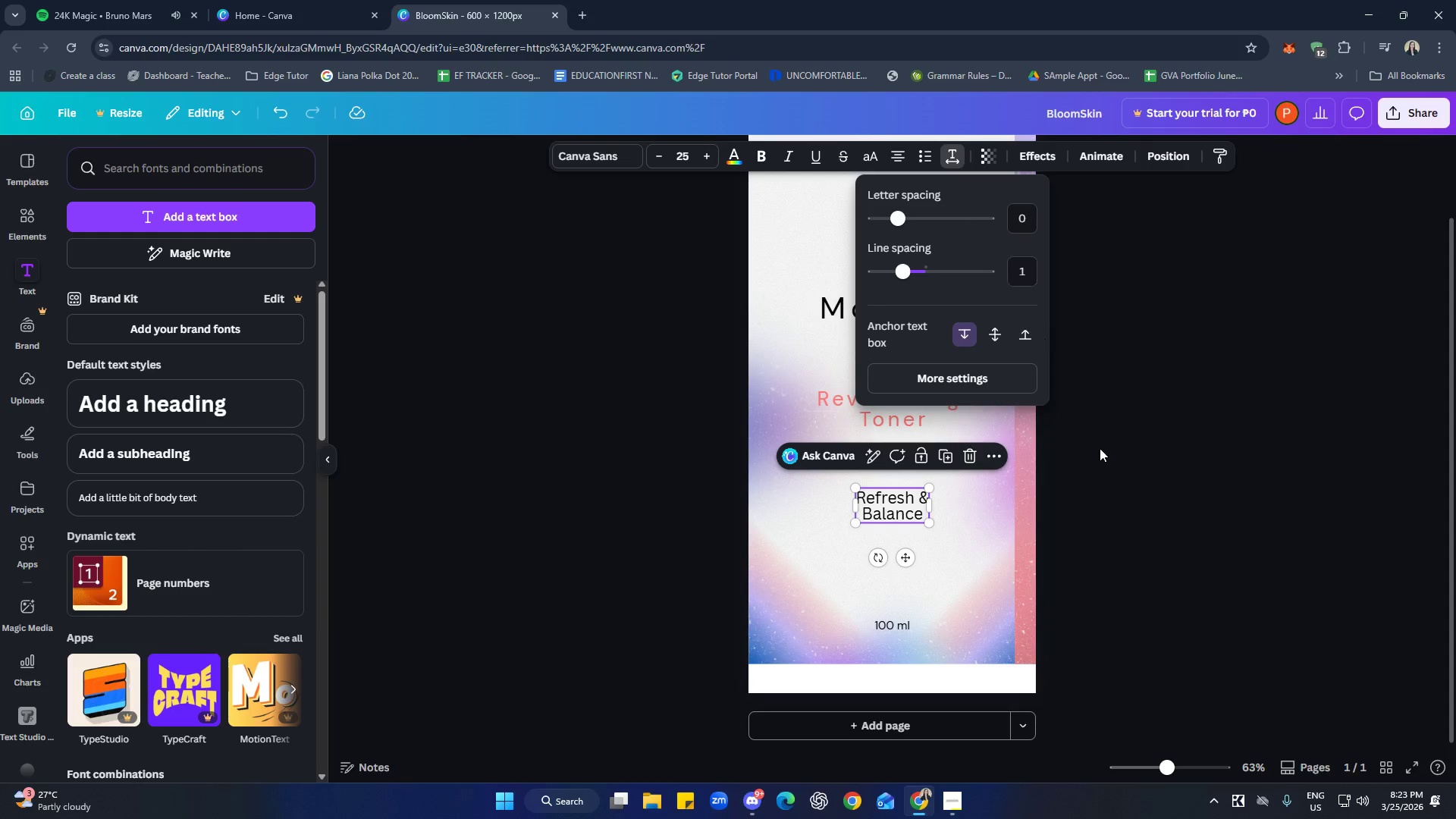 
left_click([1200, 500])
 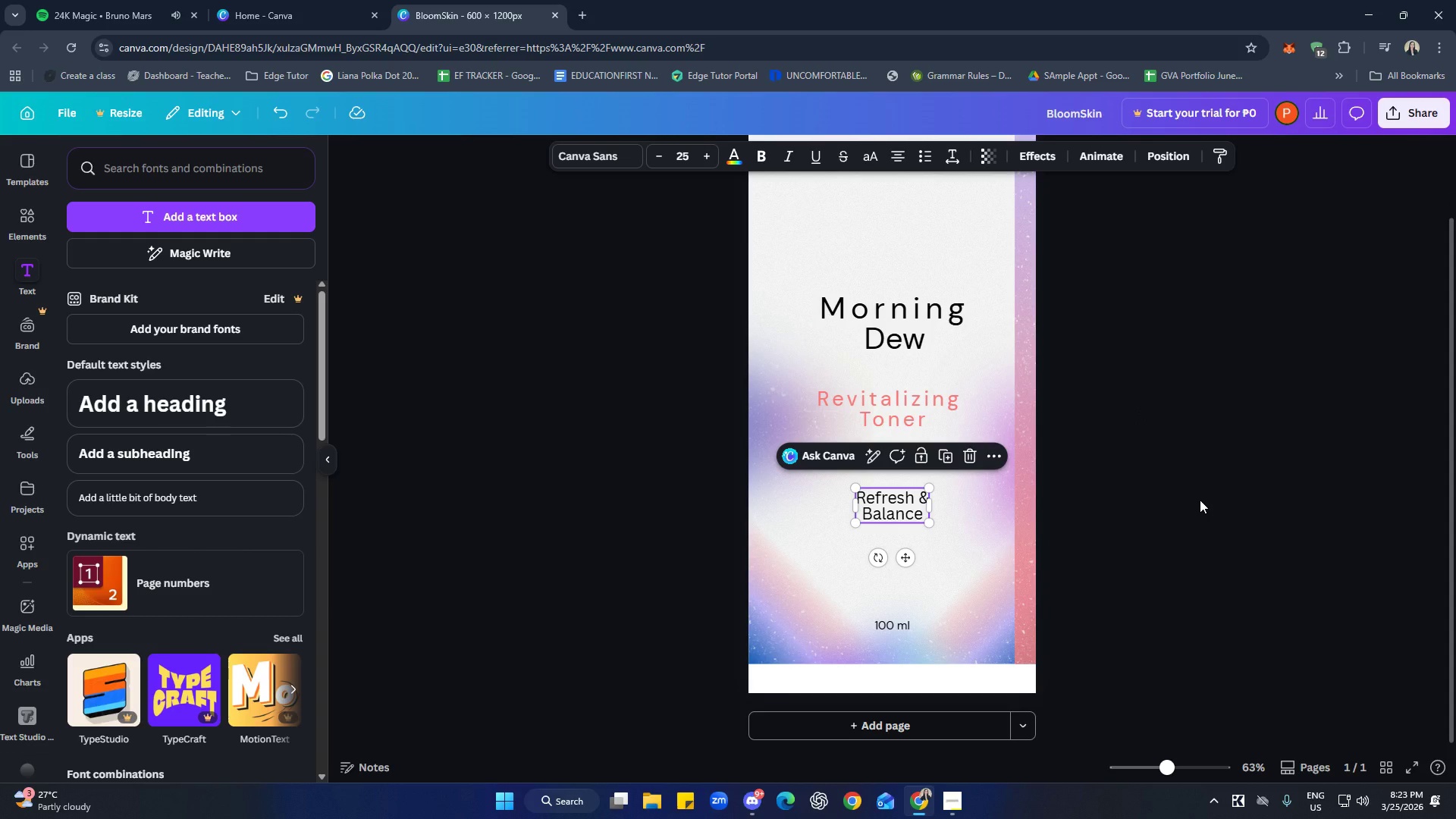 
left_click([1200, 500])
 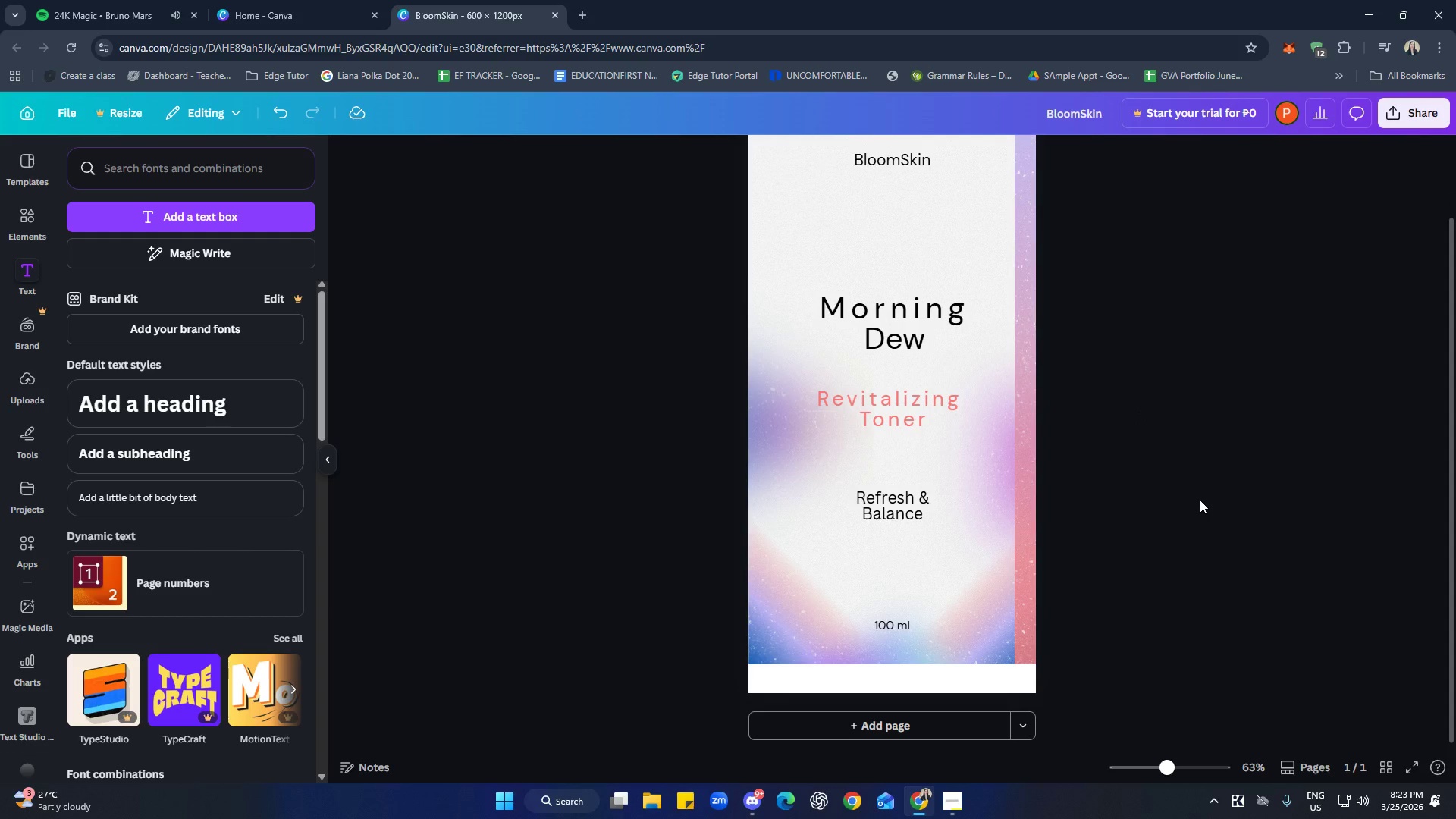 
scroll: coordinate [1193, 488], scroll_direction: up, amount: 1.0
 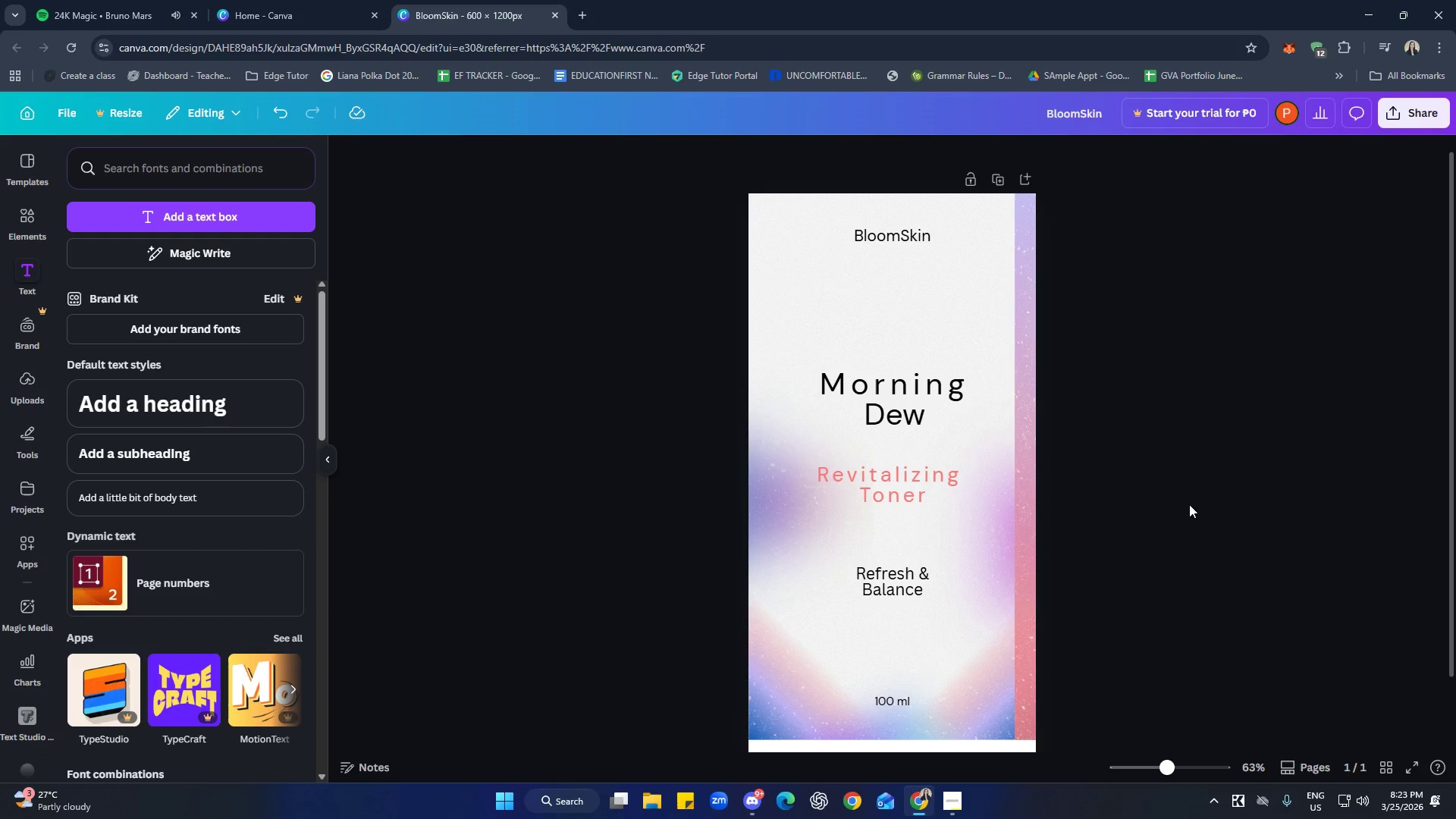 
scroll: coordinate [1189, 499], scroll_direction: down, amount: 1.0
 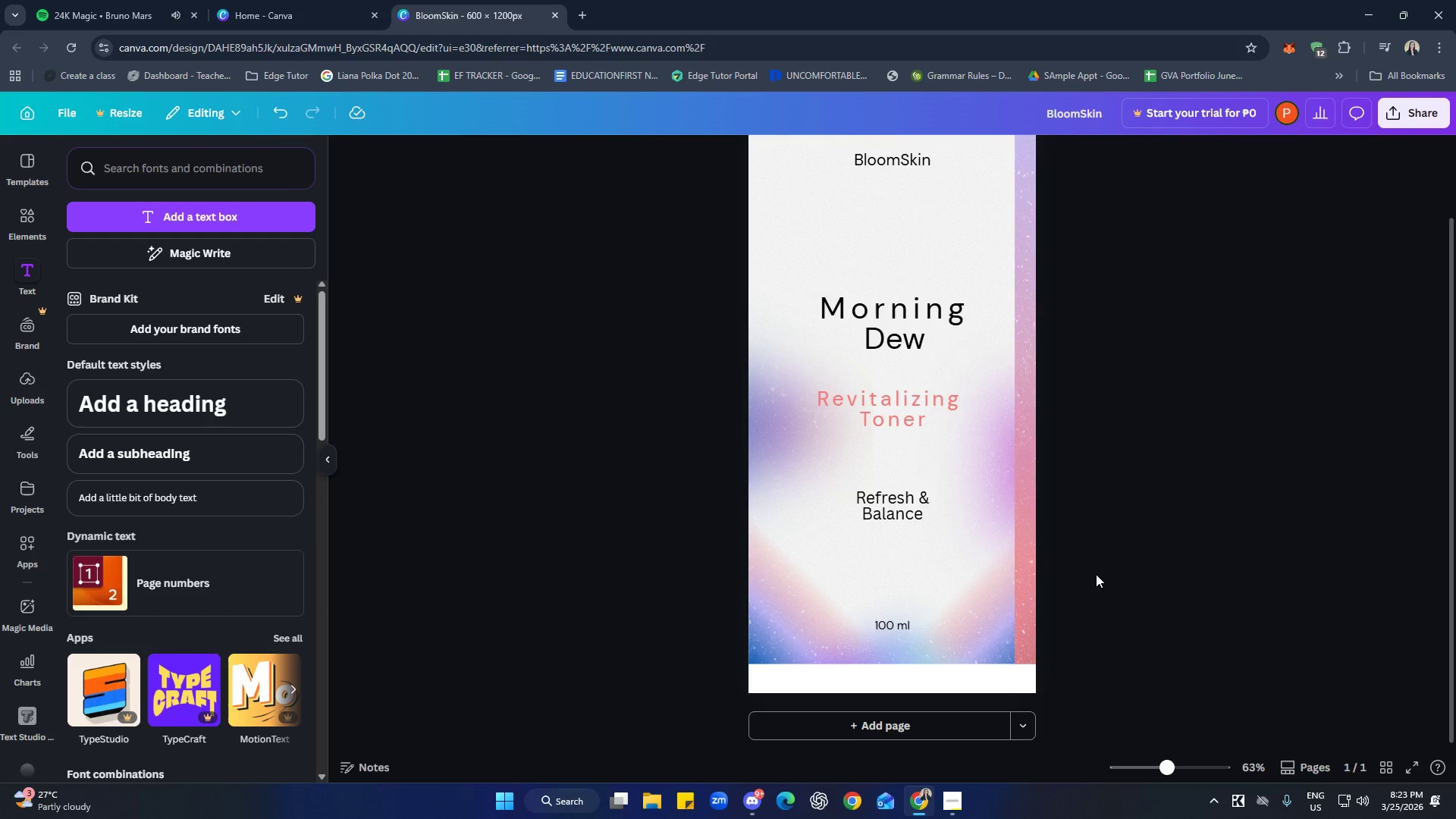 
wait(13.65)
 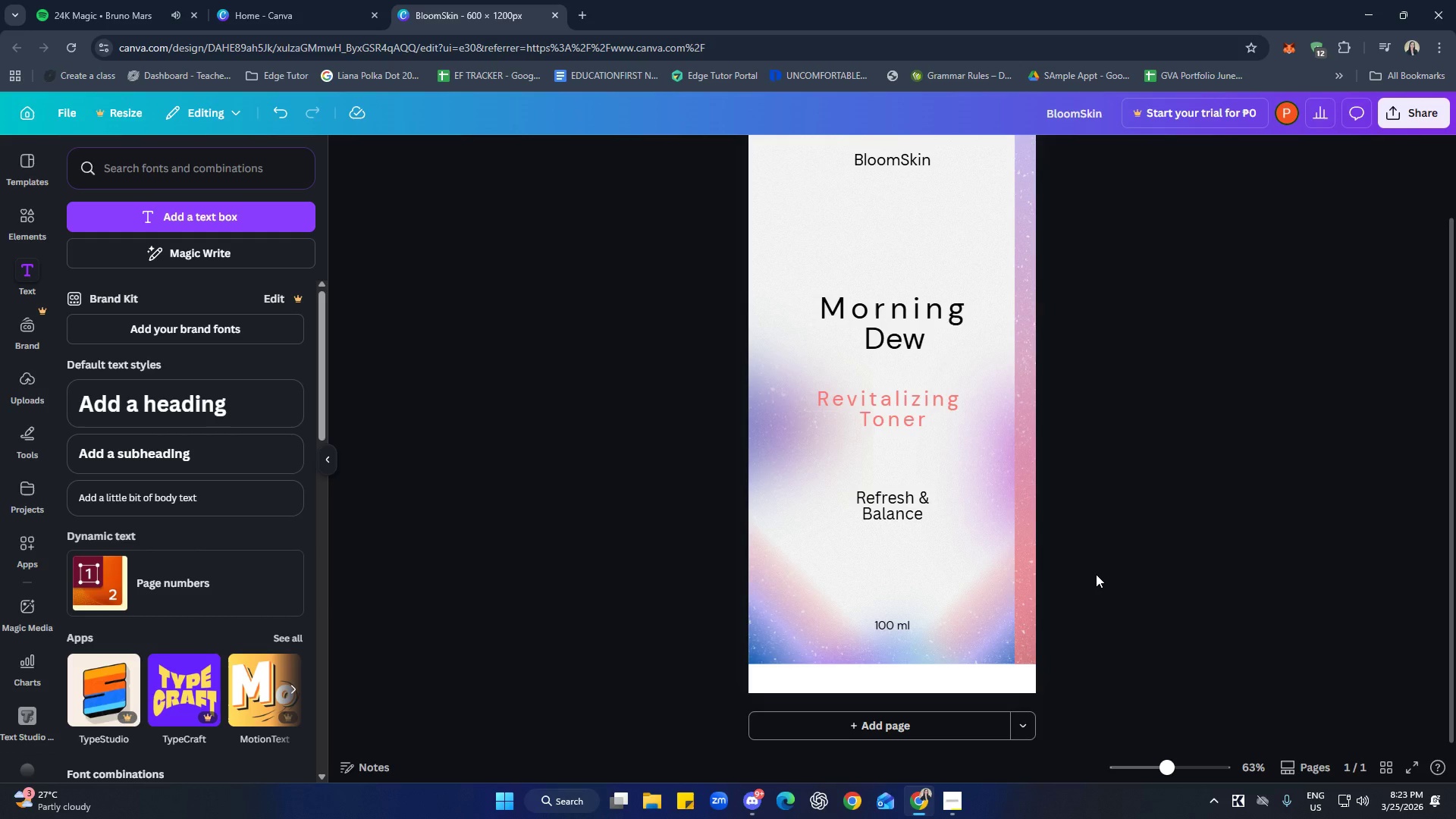 
left_click([1207, 447])
 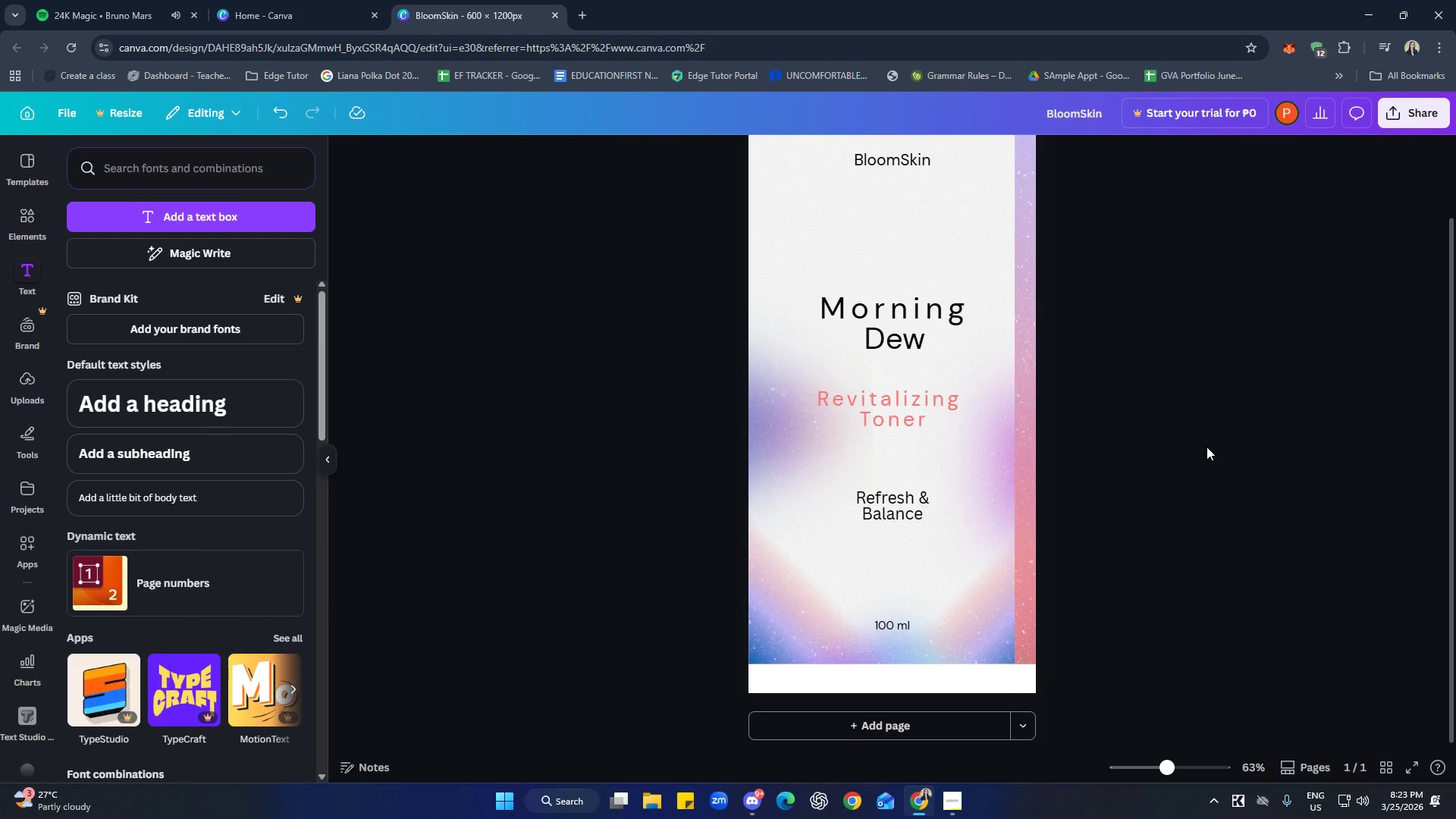 
scroll: coordinate [1205, 447], scroll_direction: up, amount: 2.0
 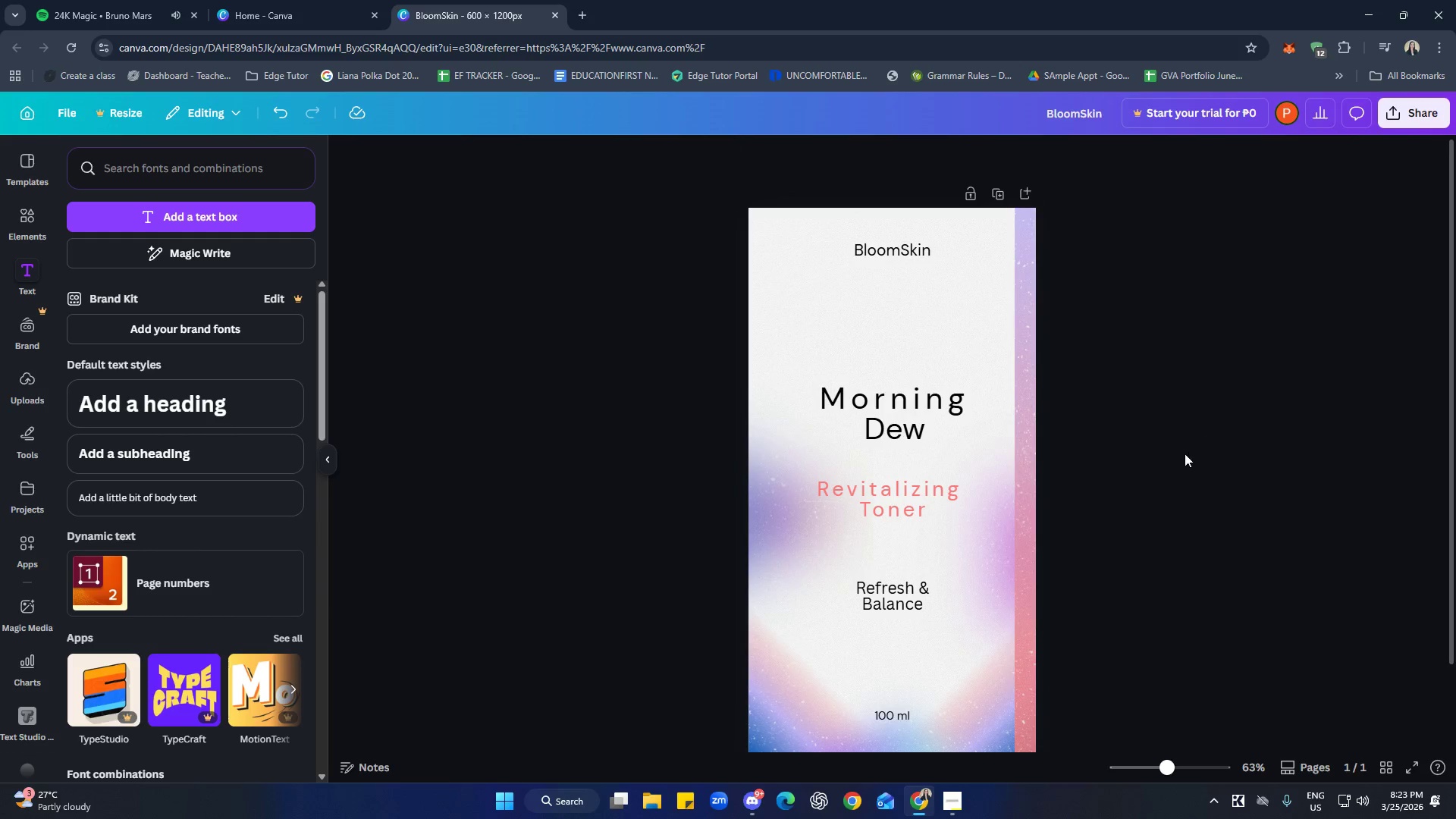 
scroll: coordinate [1153, 548], scroll_direction: down, amount: 2.0
 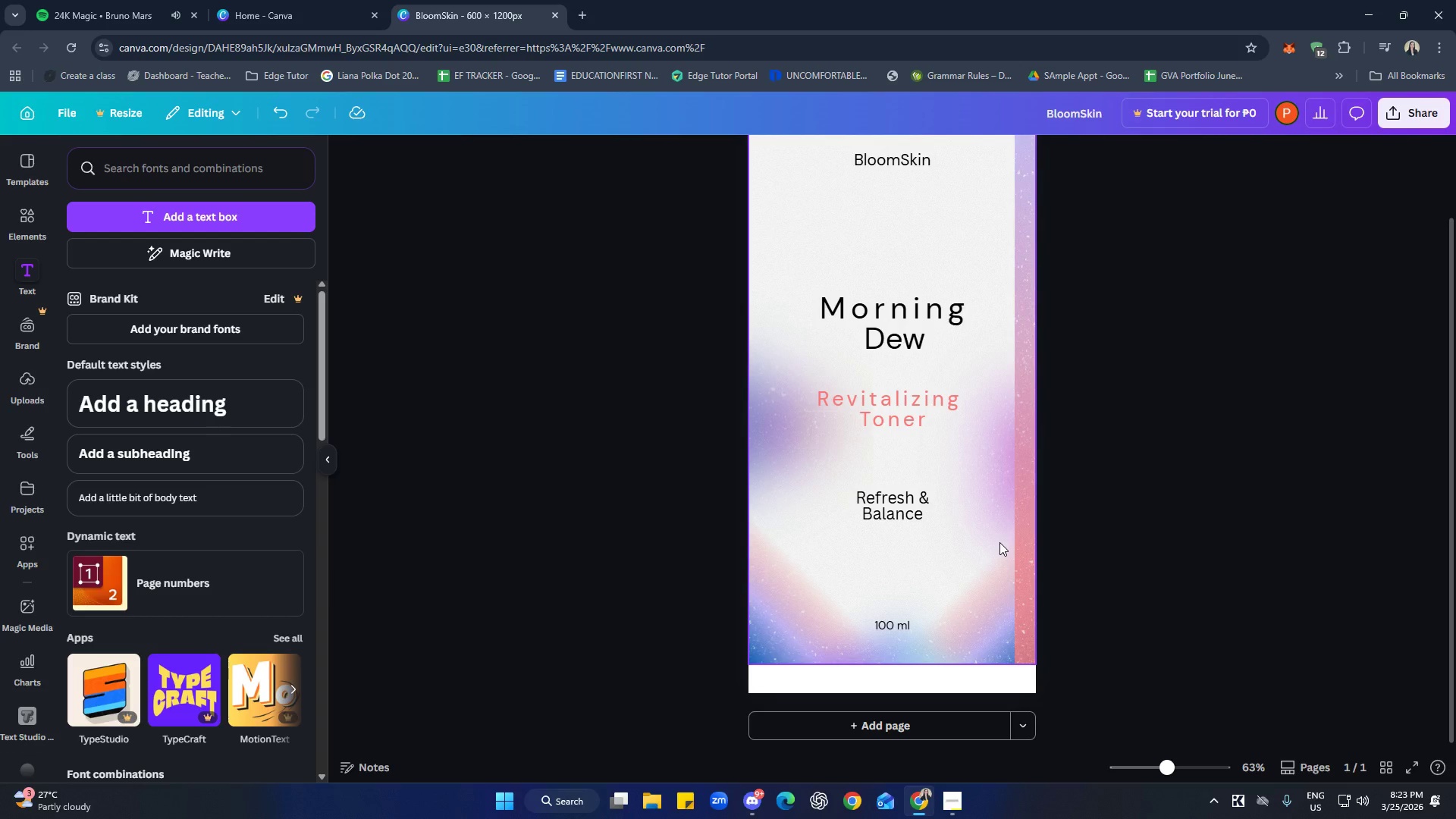 
wait(17.81)
 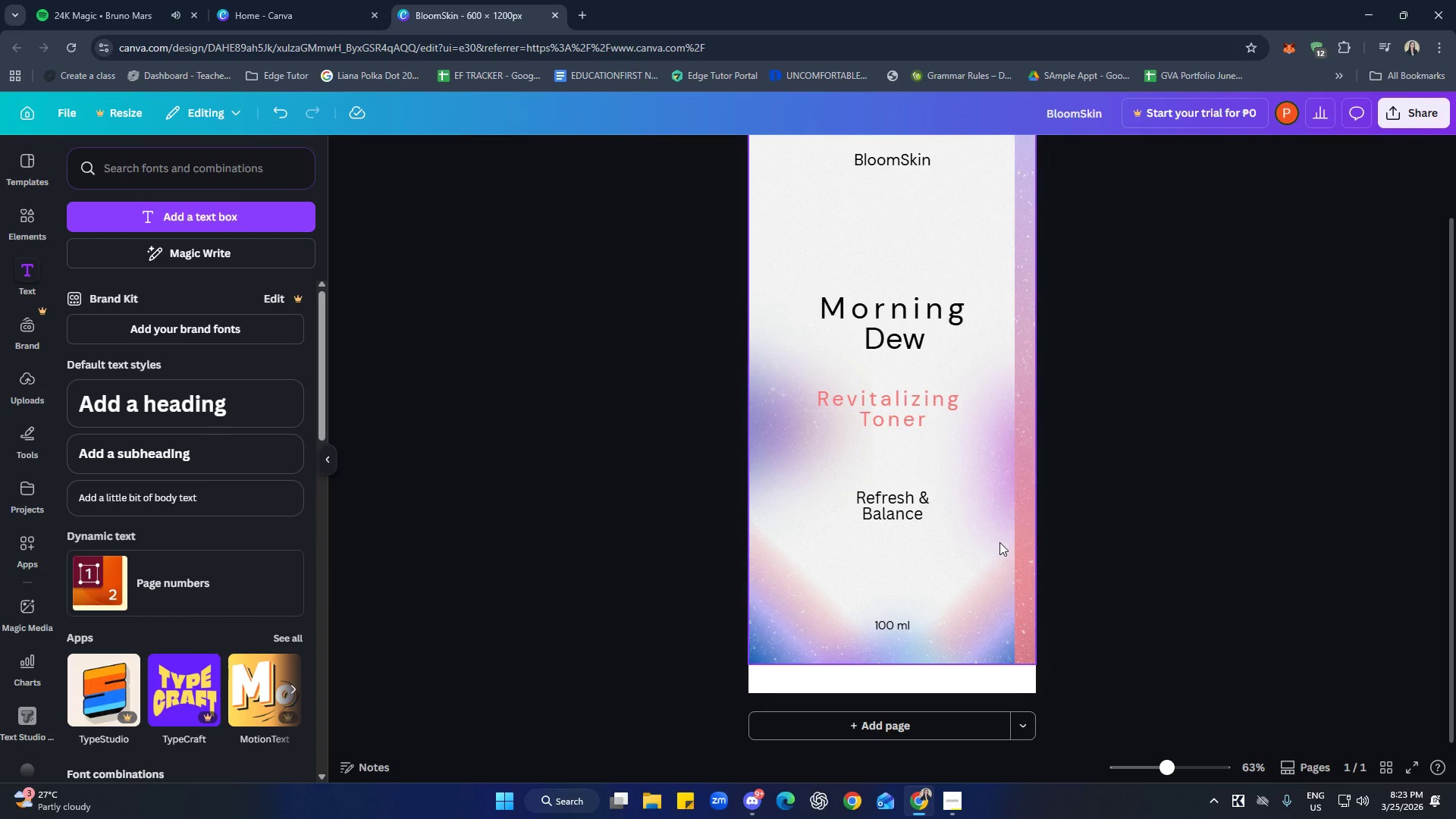 
left_click_drag(start_coordinate=[1260, 535], to_coordinate=[1259, 528])
 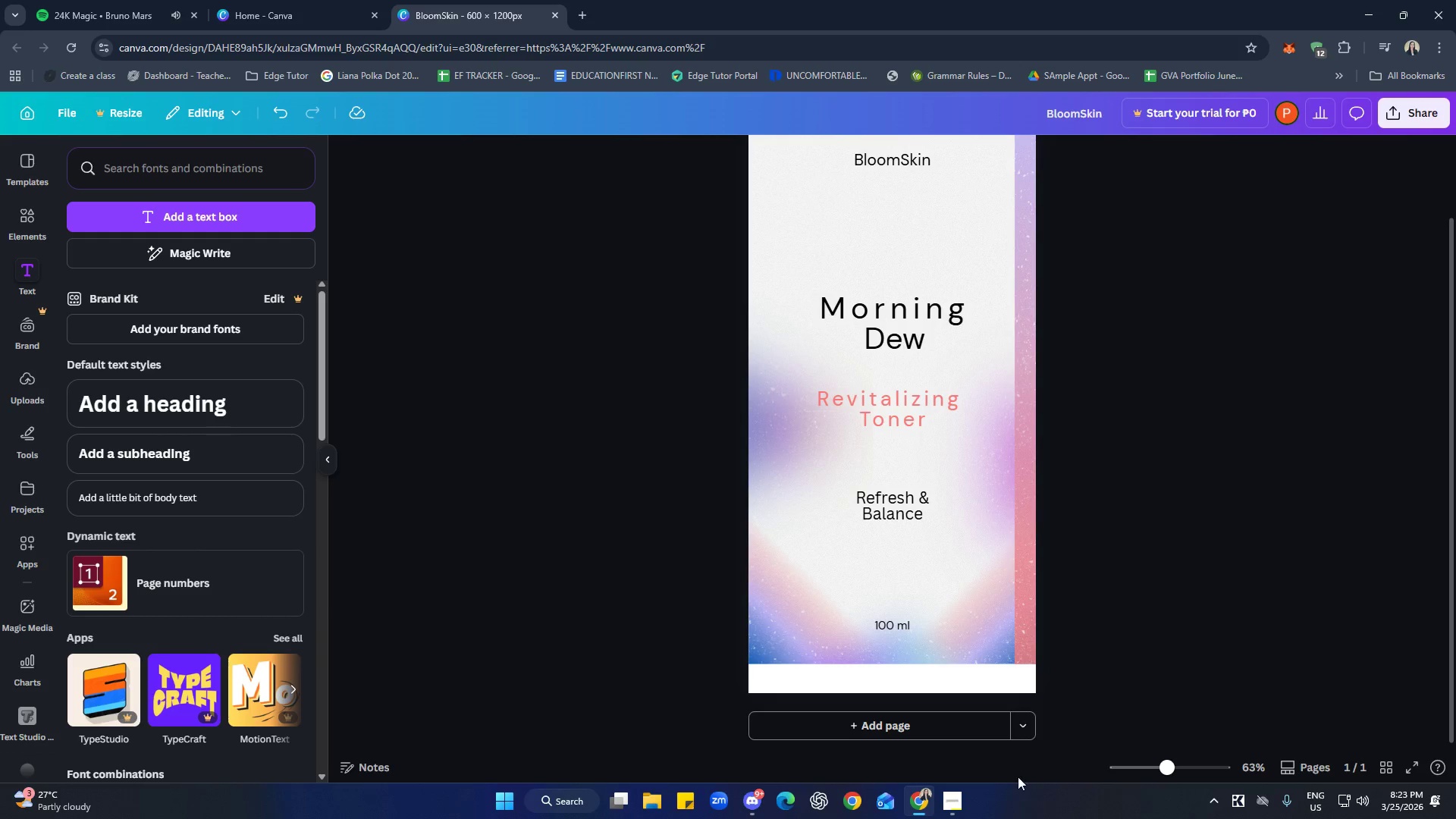 
left_click([1027, 728])
 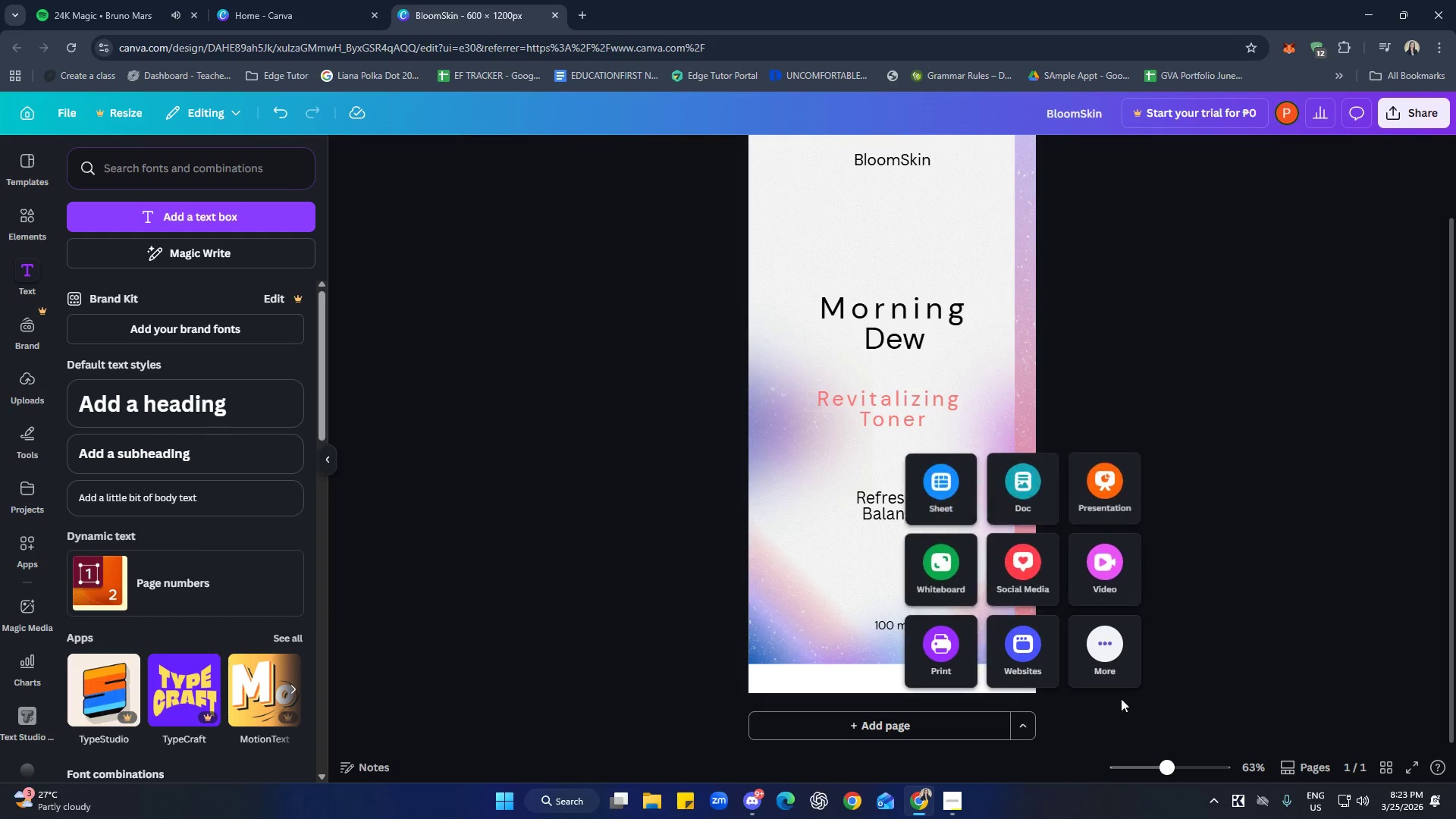 
left_click([1106, 654])
 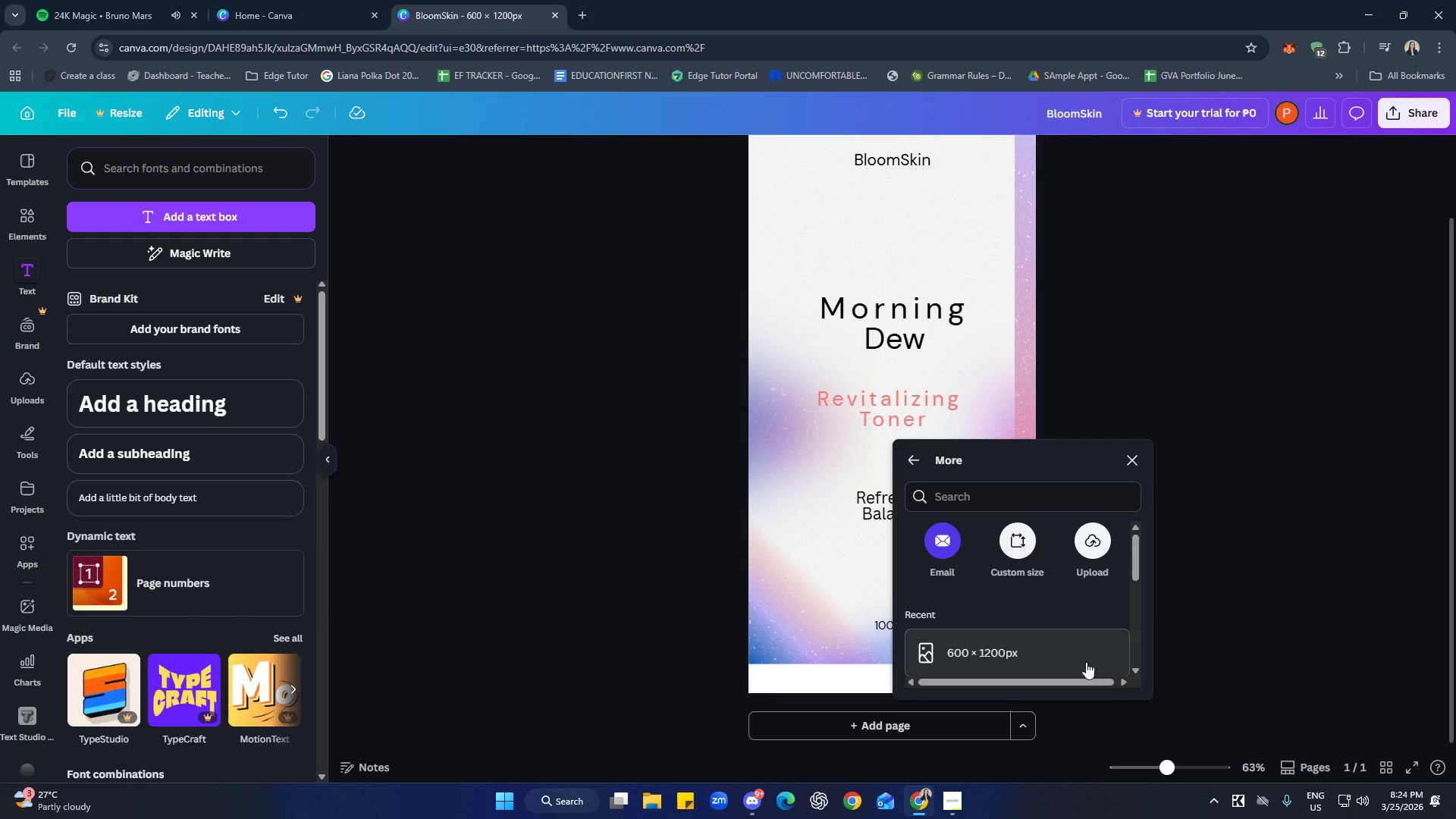 
wait(22.52)
 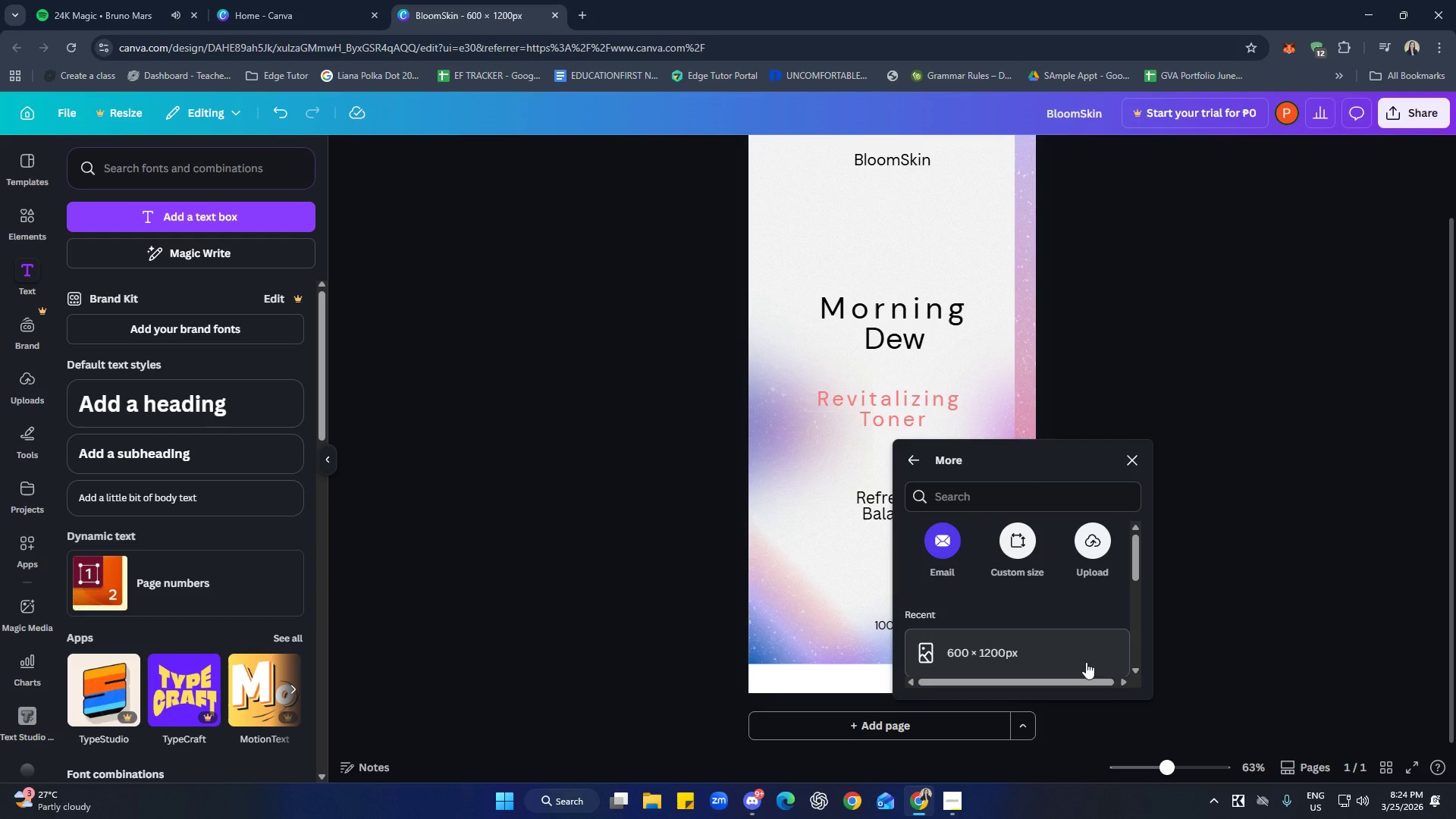 
left_click([1020, 550])
 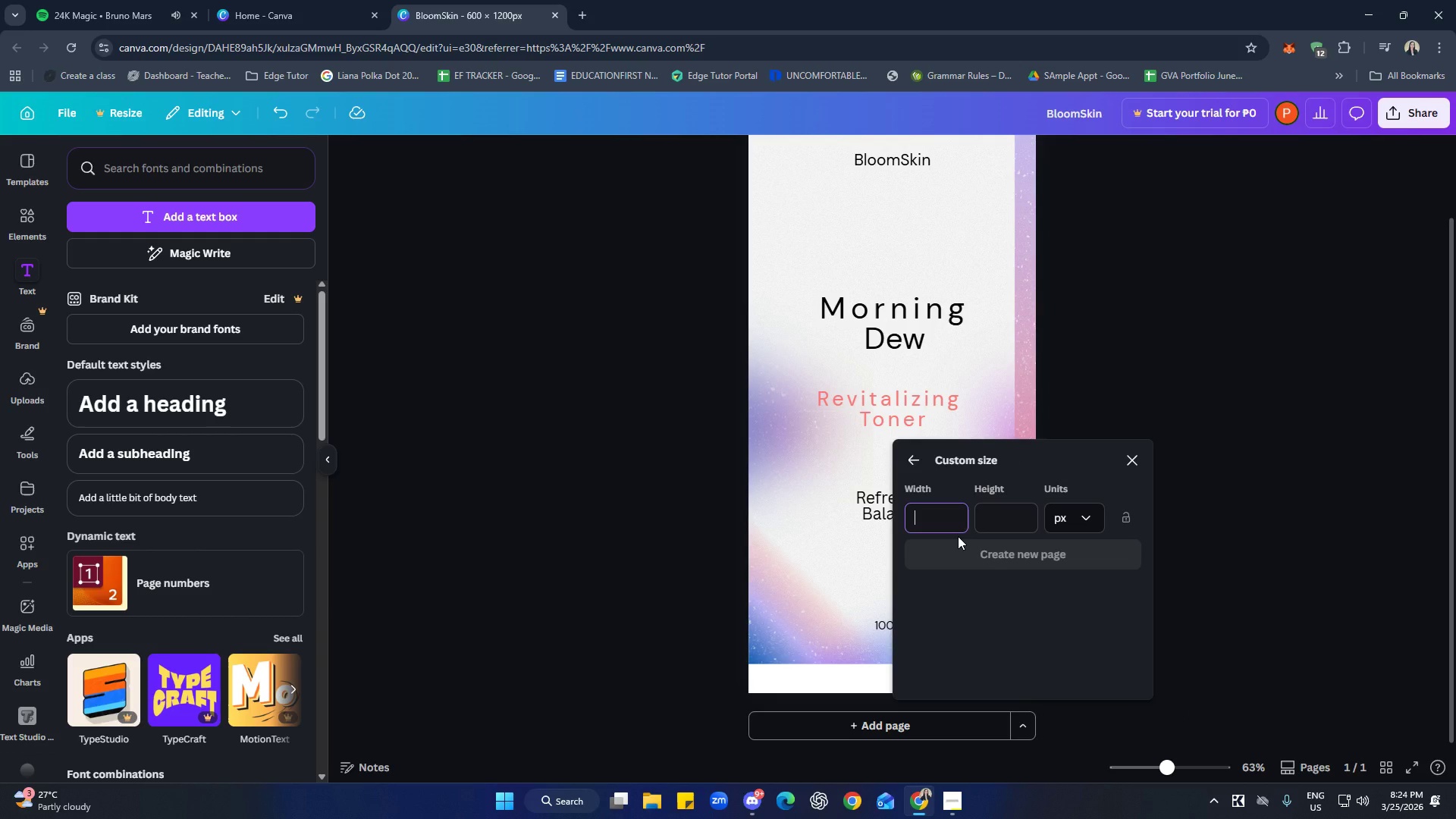 
type(800)
 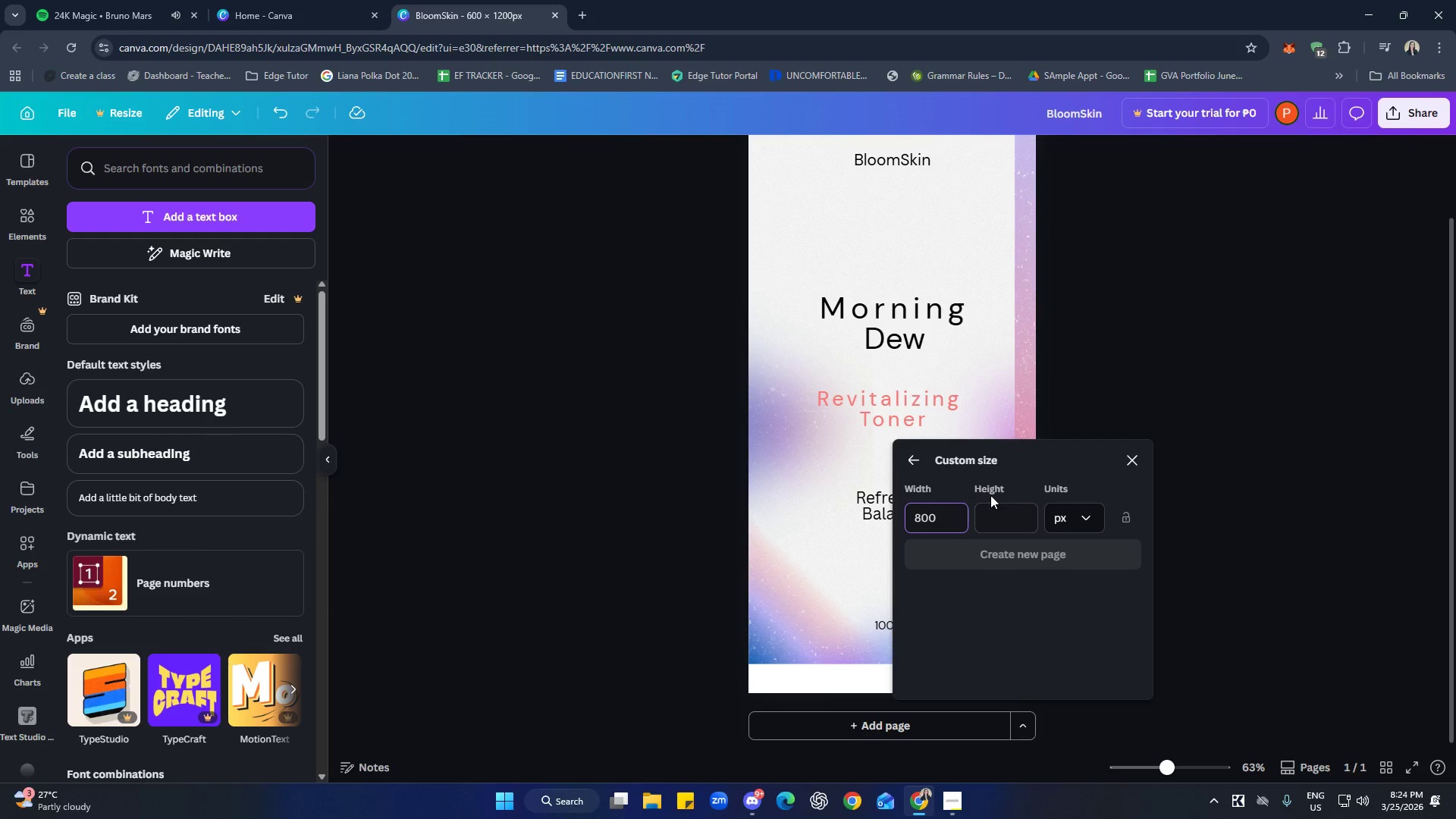 
left_click([1011, 510])
 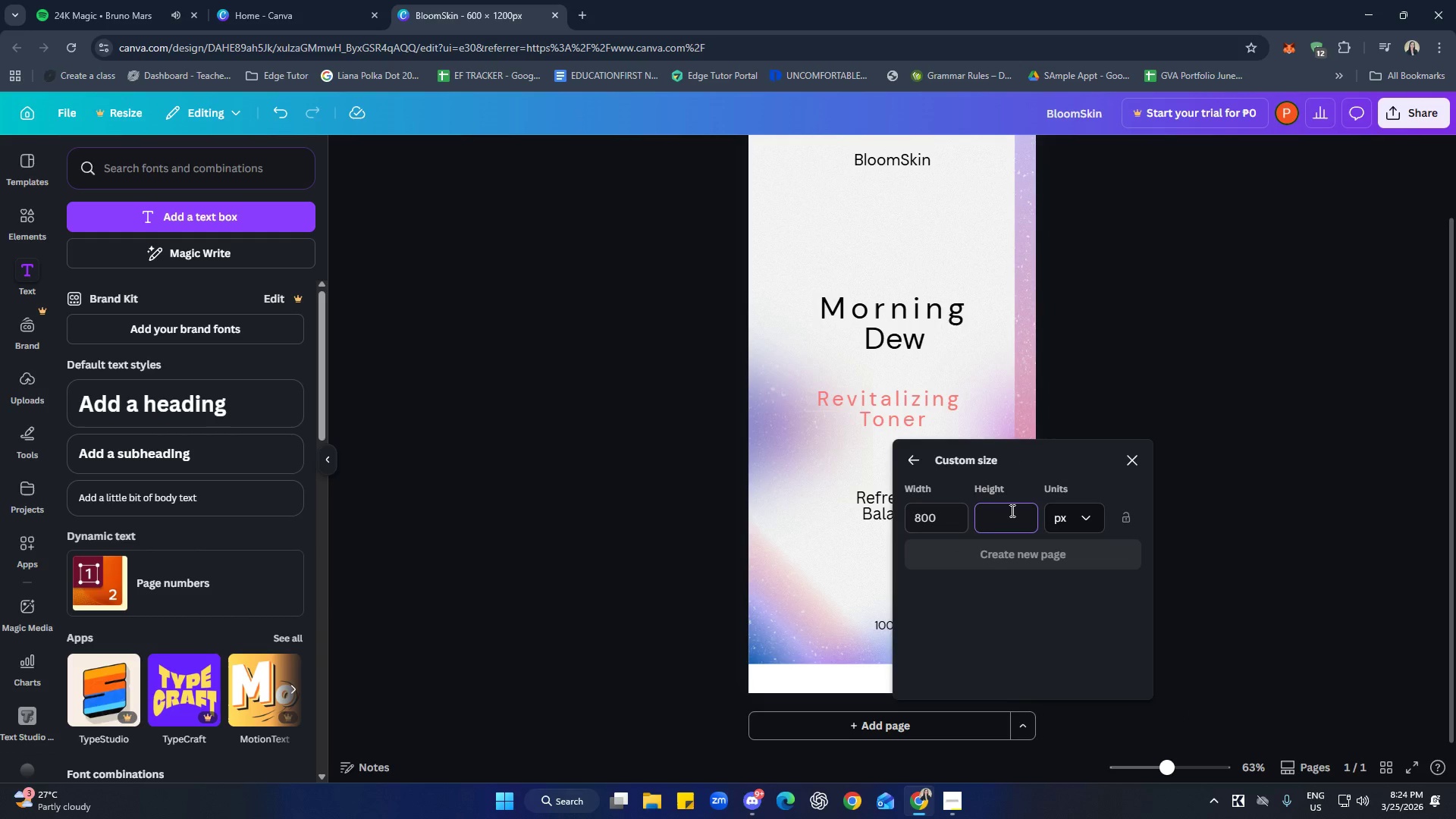 
type(1200)
 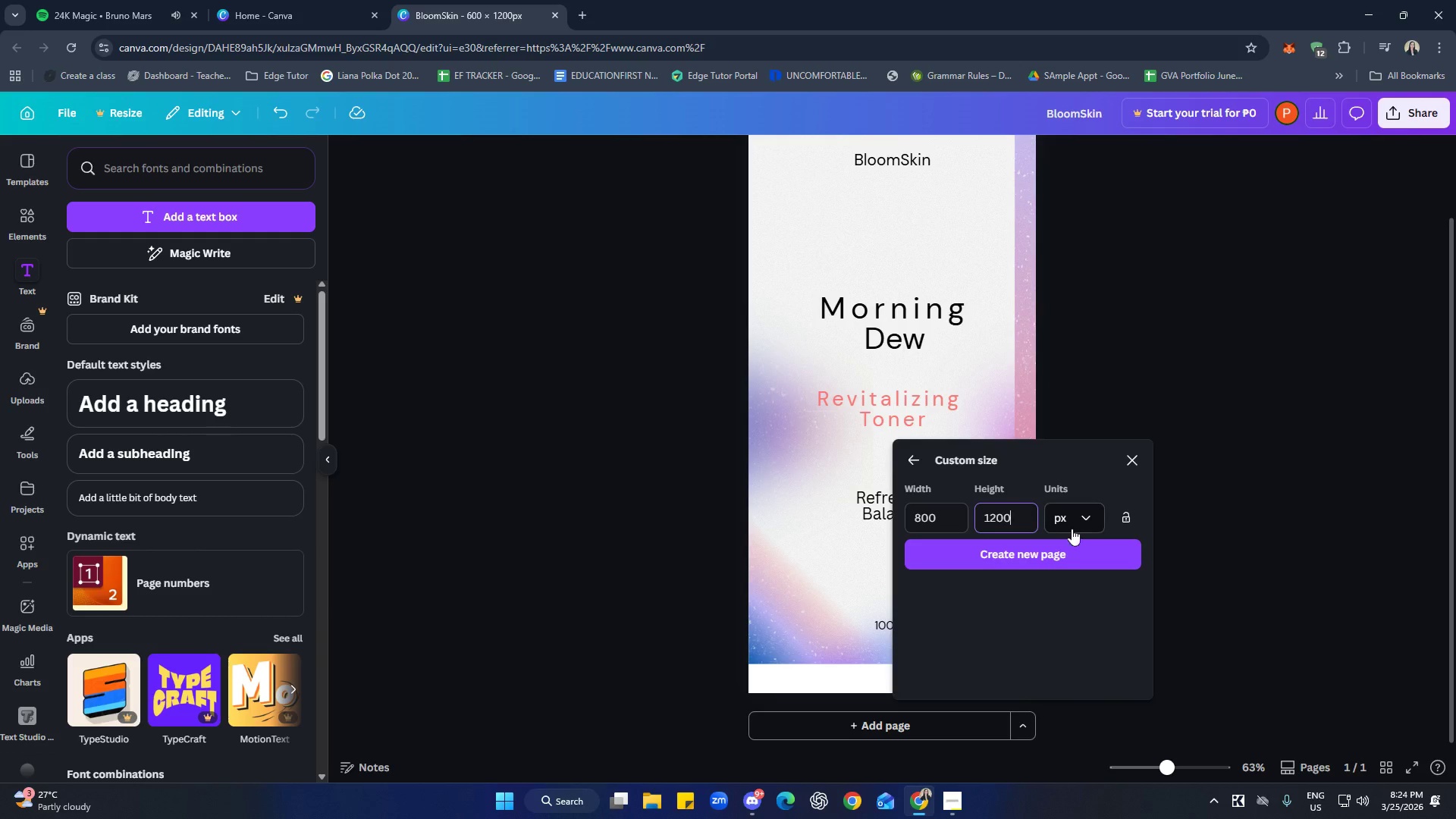 
left_click([1062, 557])
 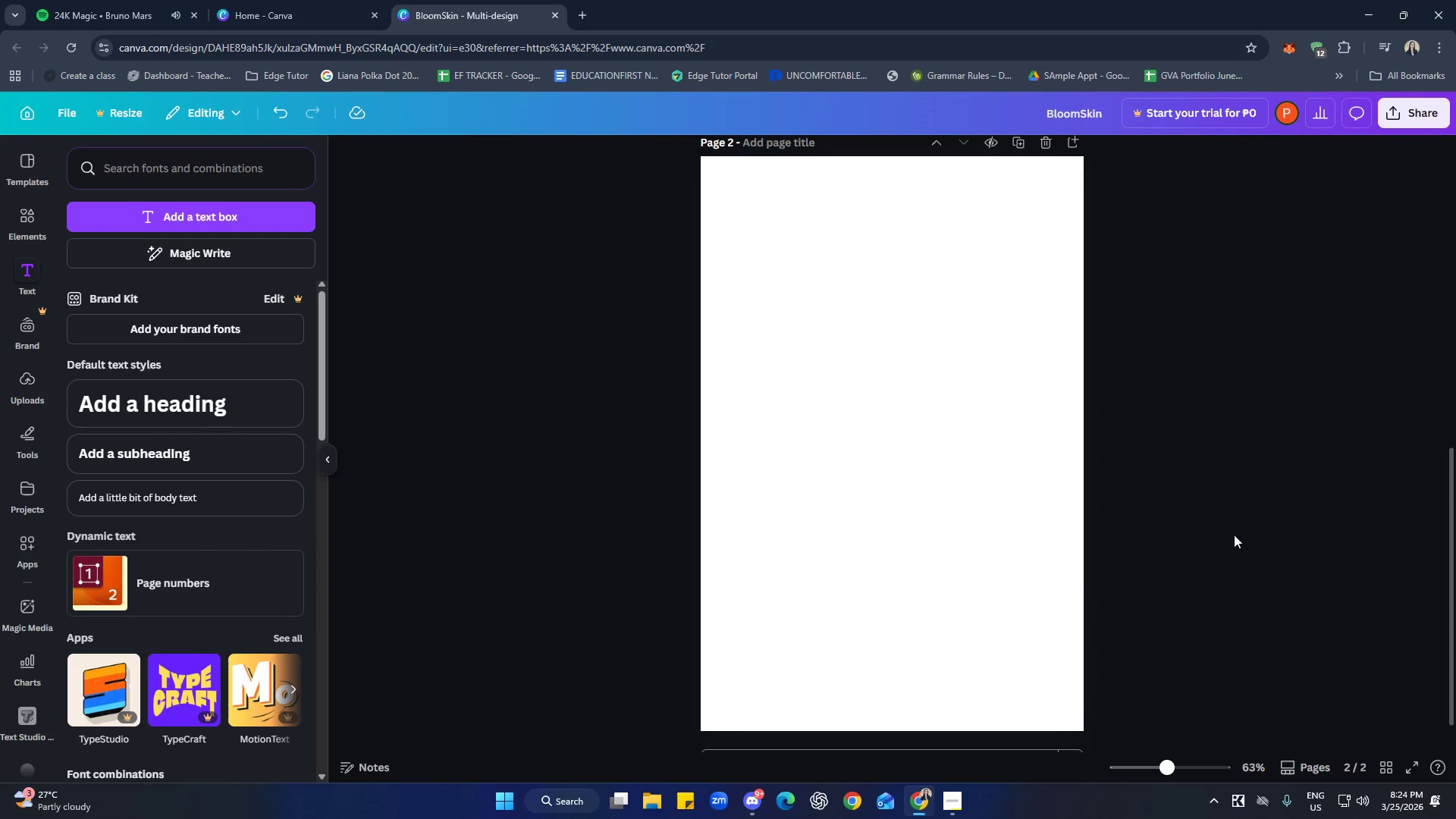 
scroll: coordinate [896, 442], scroll_direction: up, amount: 13.0
 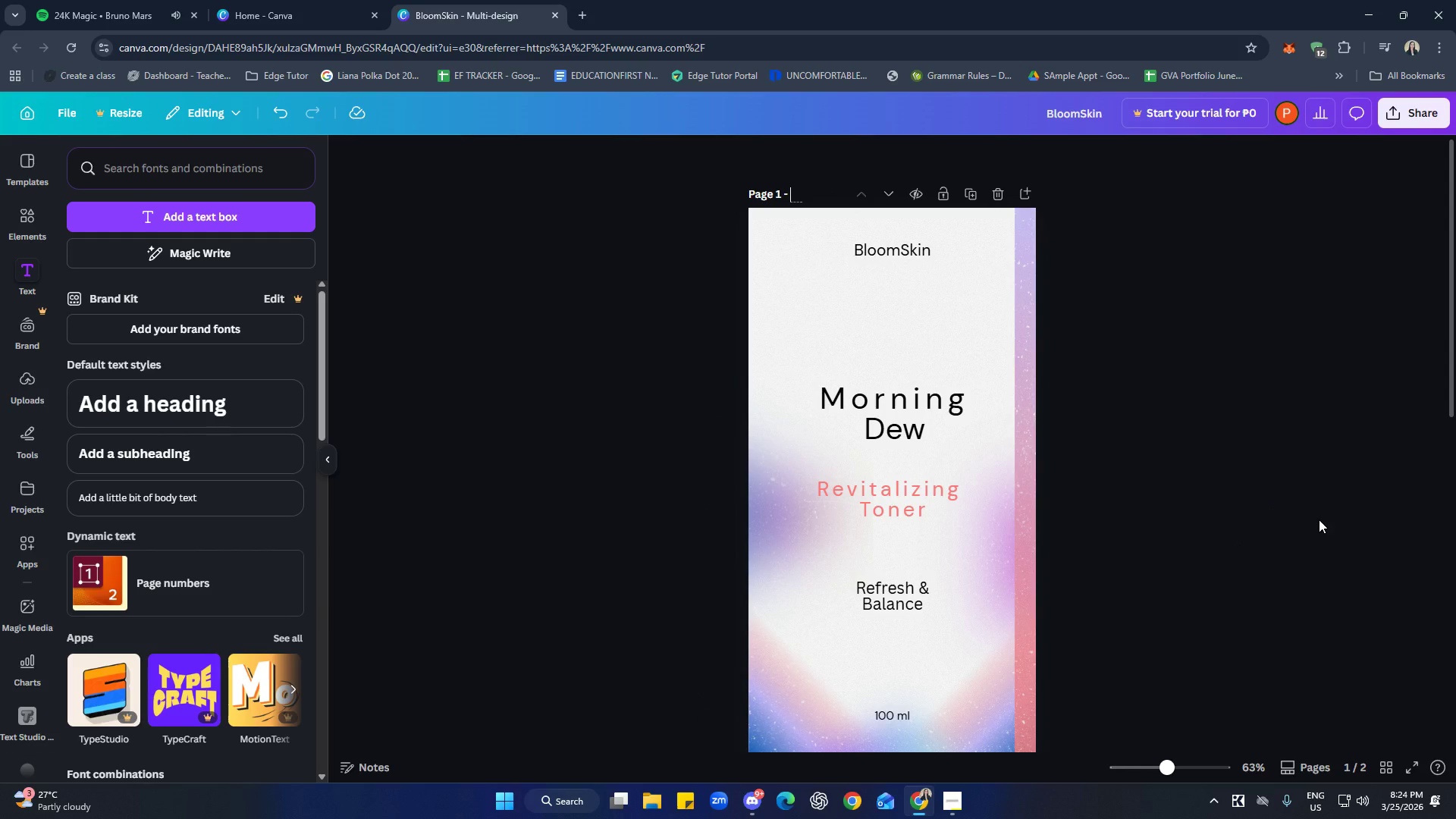 
type(Toner)
 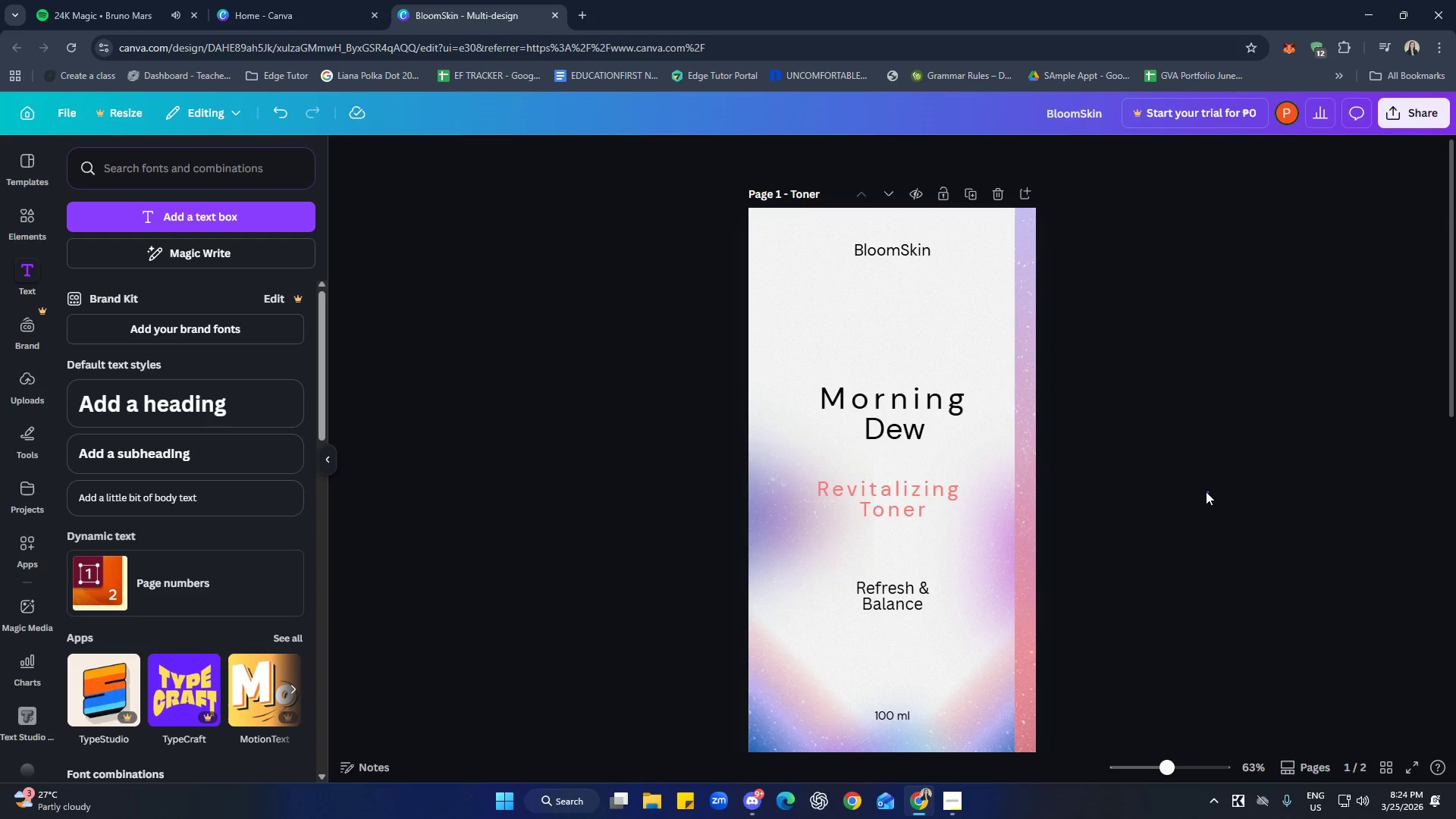 
scroll: coordinate [1154, 532], scroll_direction: down, amount: 6.0
 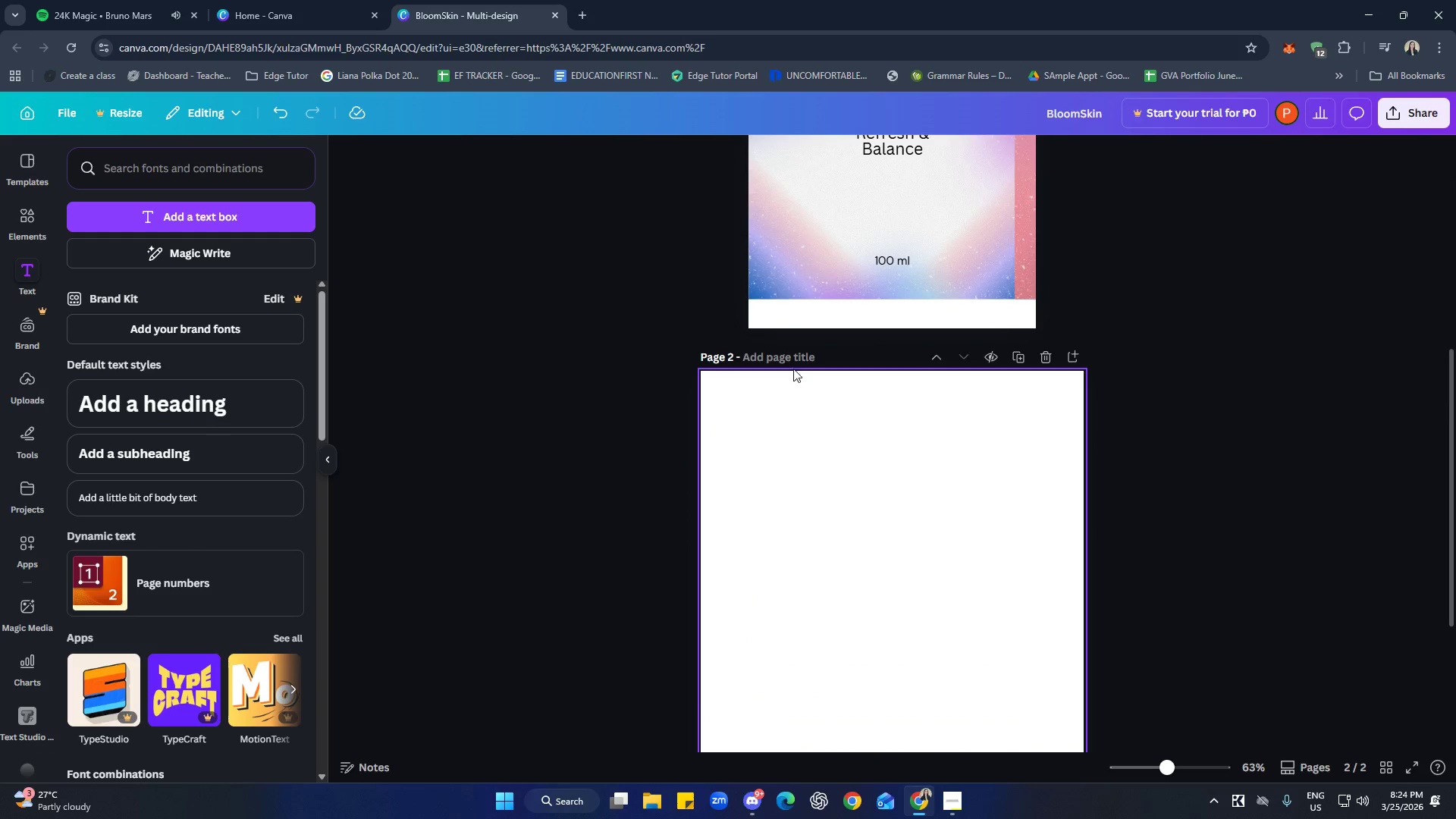 
left_click([787, 350])
 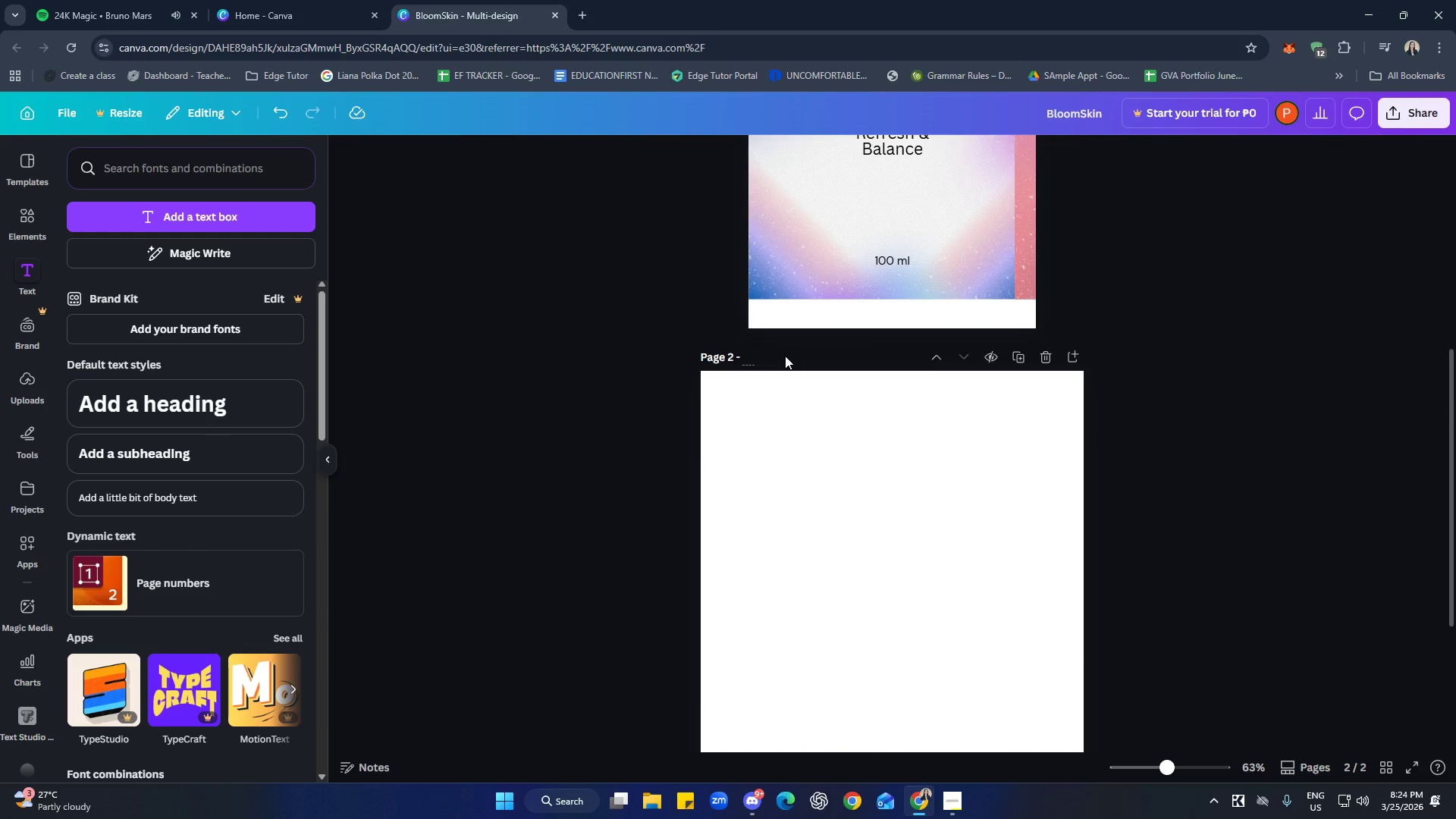 
type(Cleanser)
 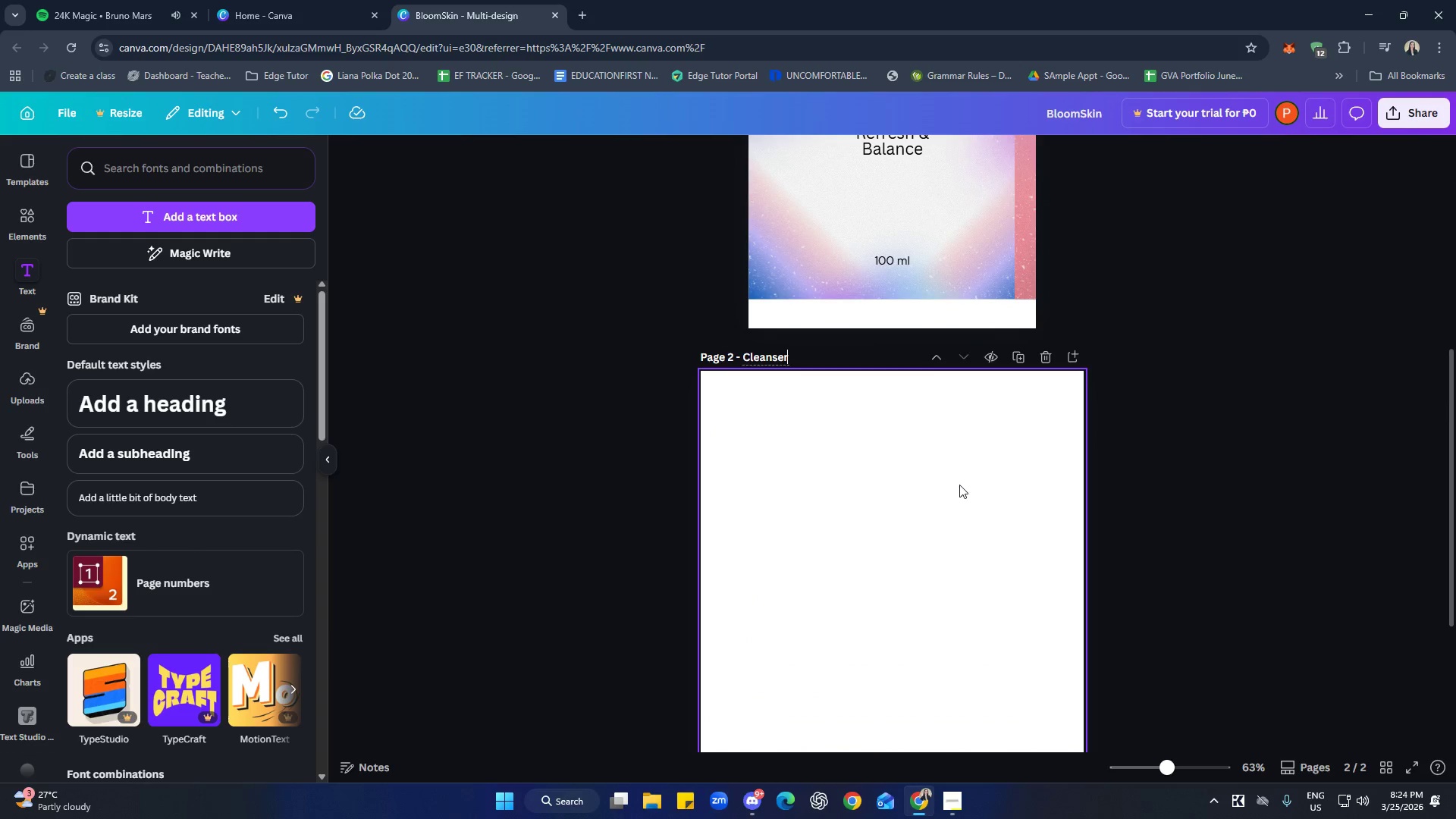 
double_click([1299, 473])
 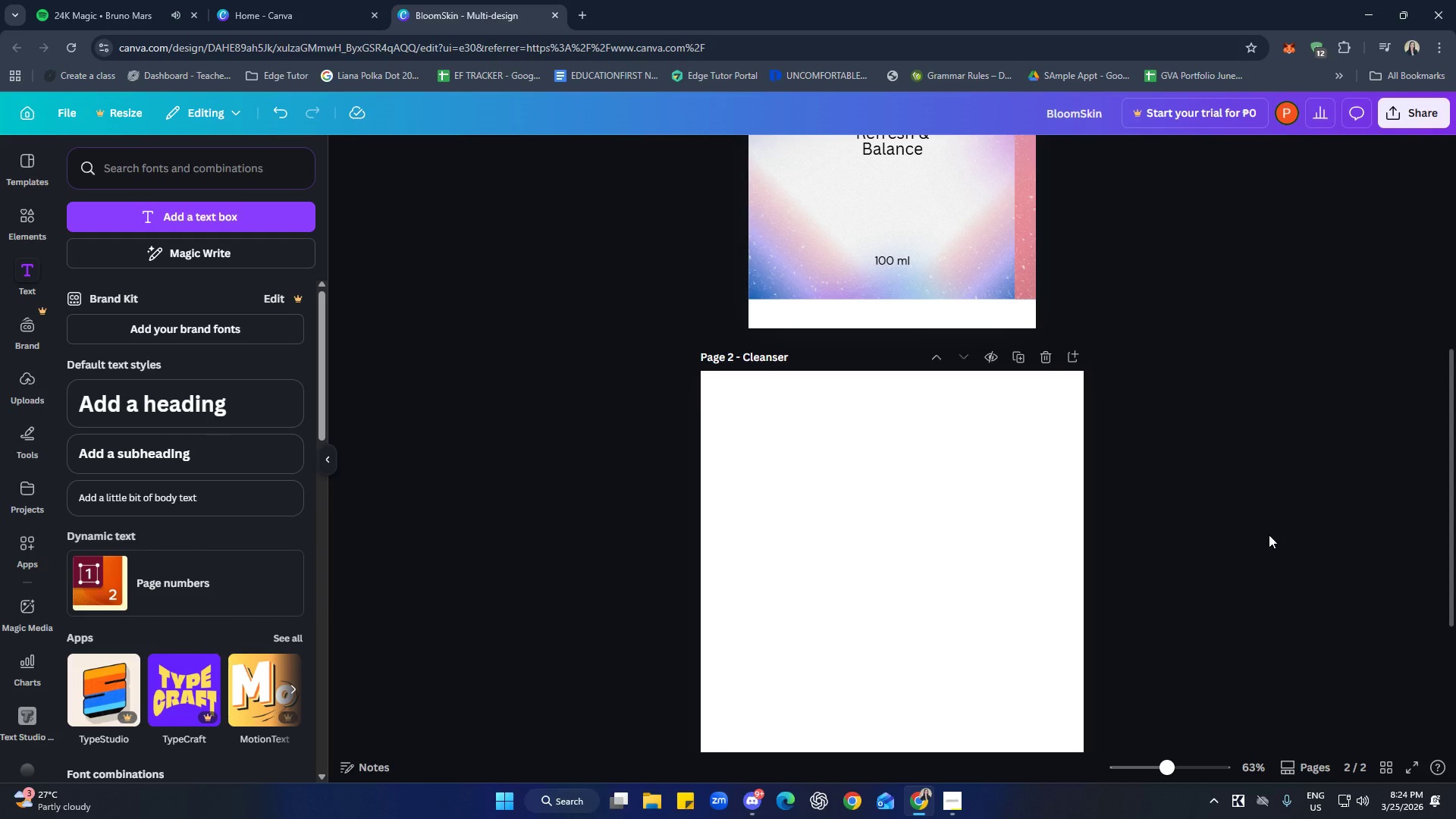 
scroll: coordinate [1241, 565], scroll_direction: up, amount: 3.0
 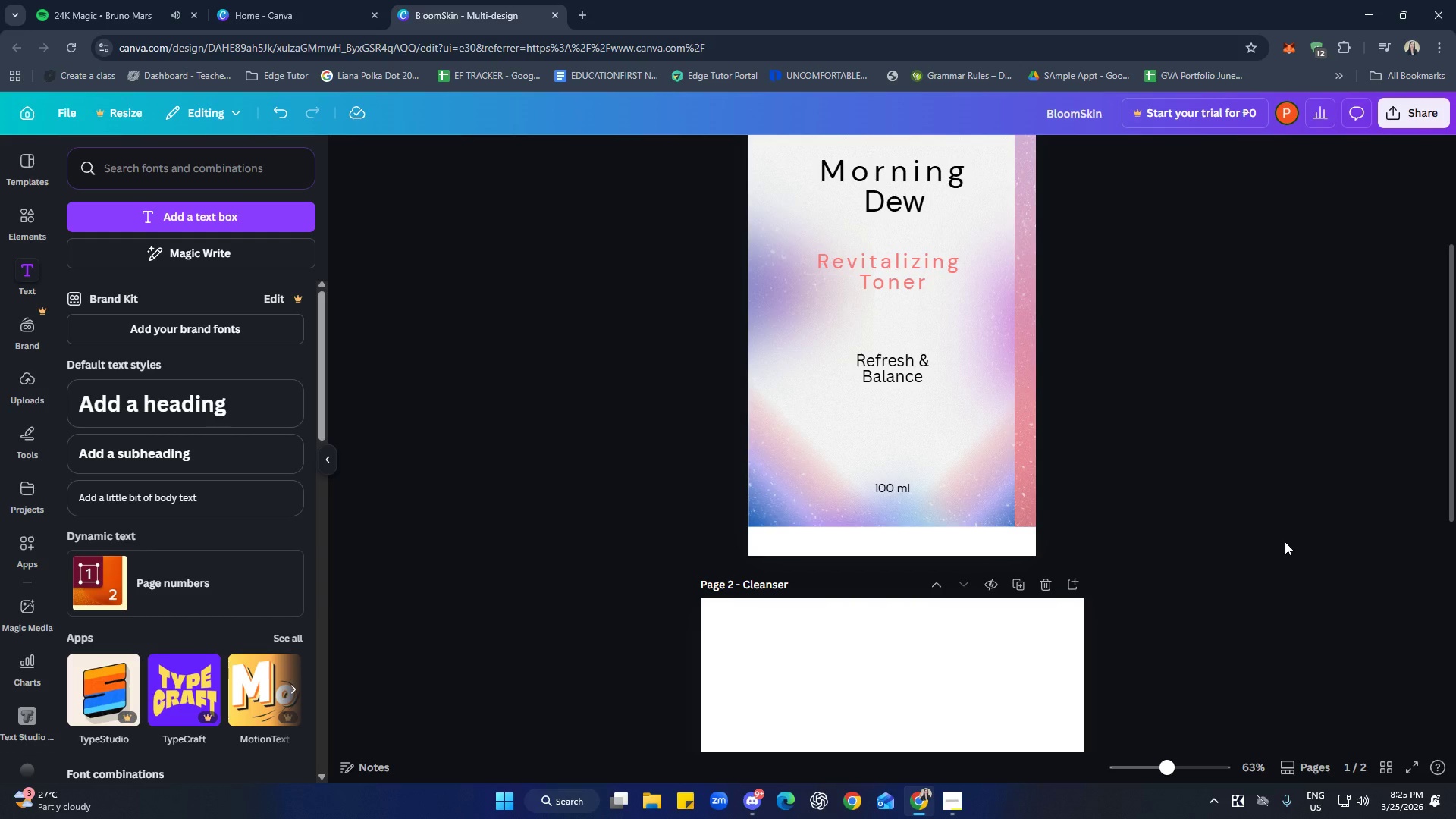 
wait(18.9)
 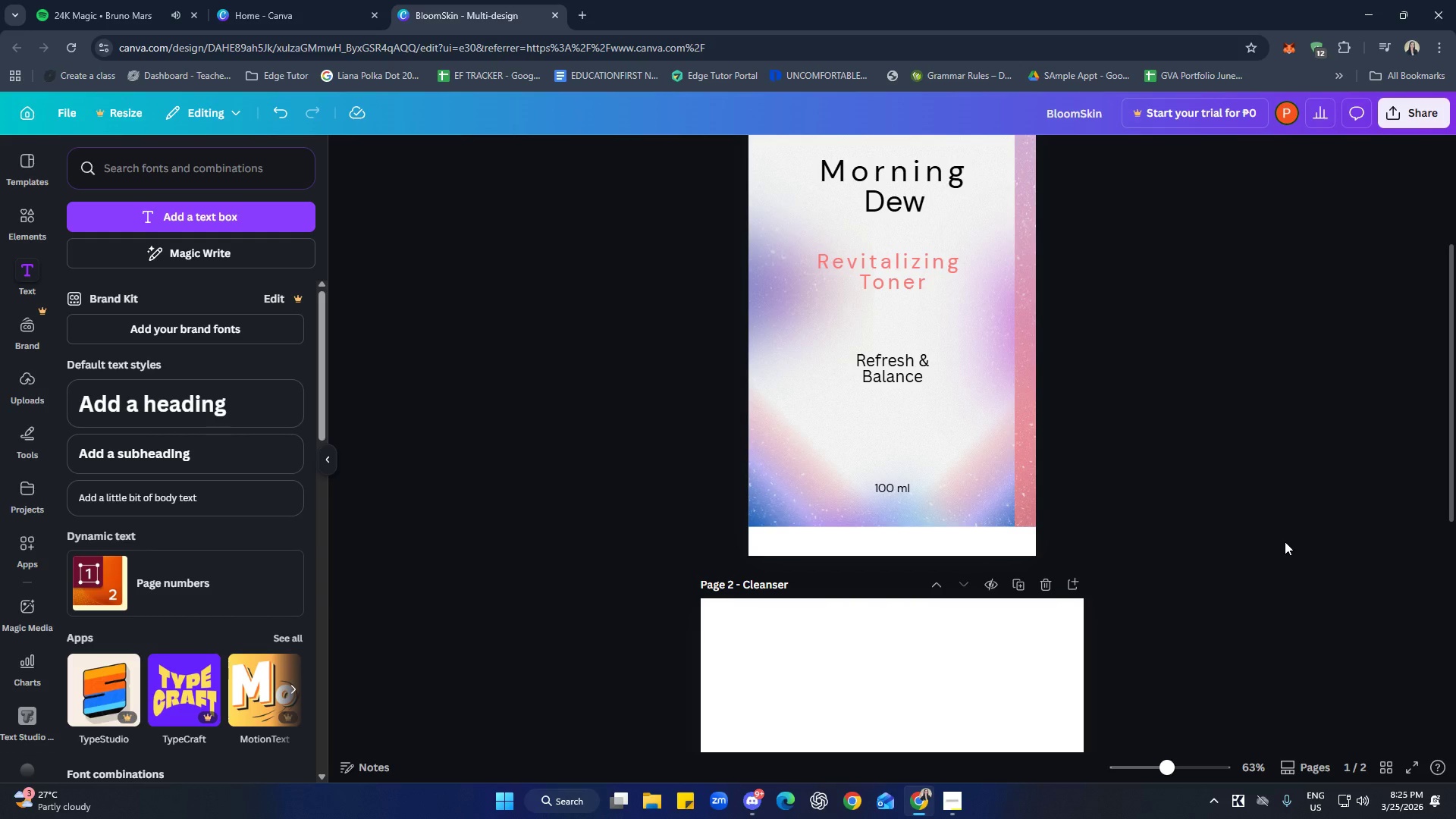 
scroll: coordinate [1031, 384], scroll_direction: down, amount: 9.0
 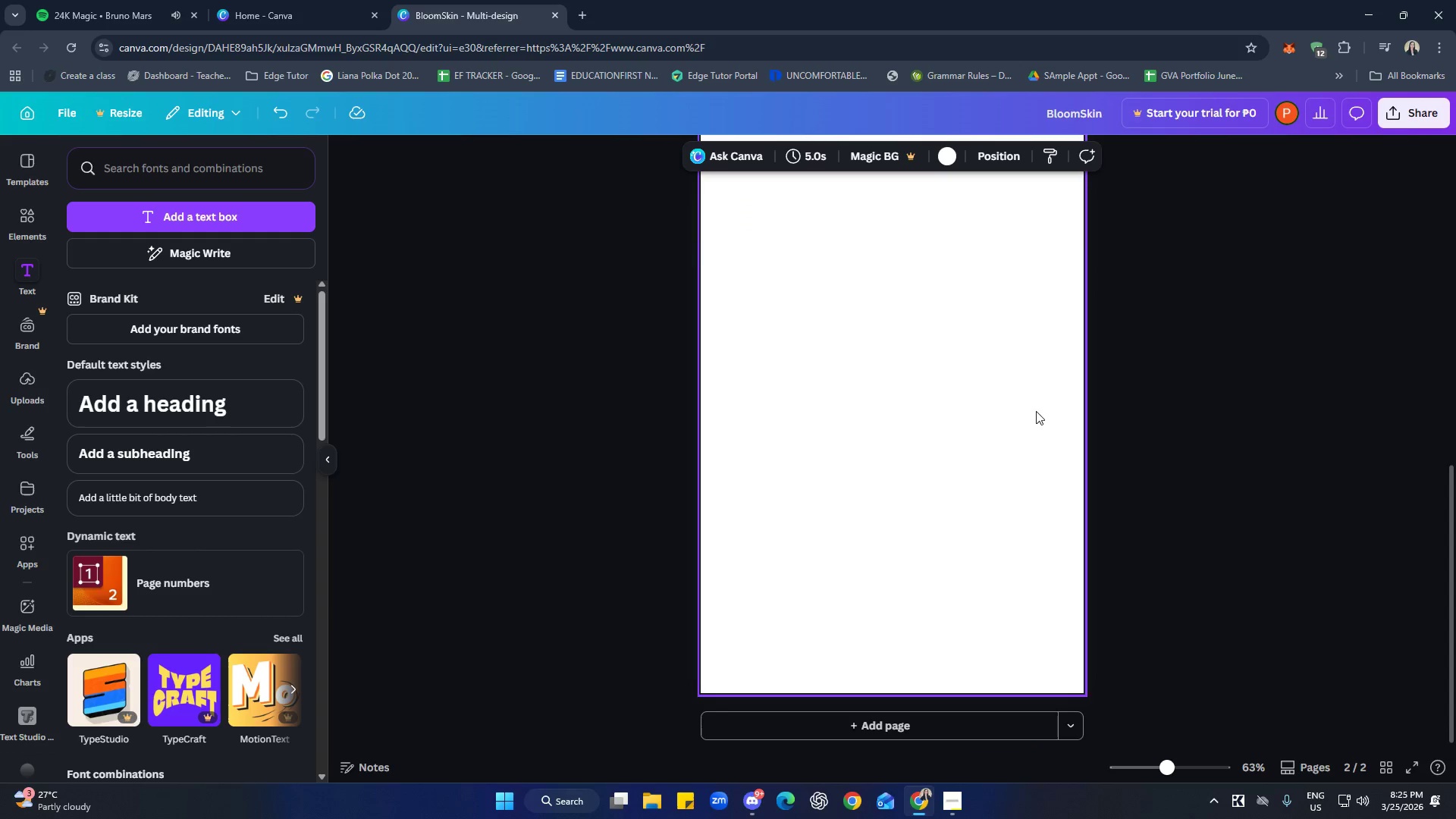 
scroll: coordinate [1036, 463], scroll_direction: up, amount: 3.0
 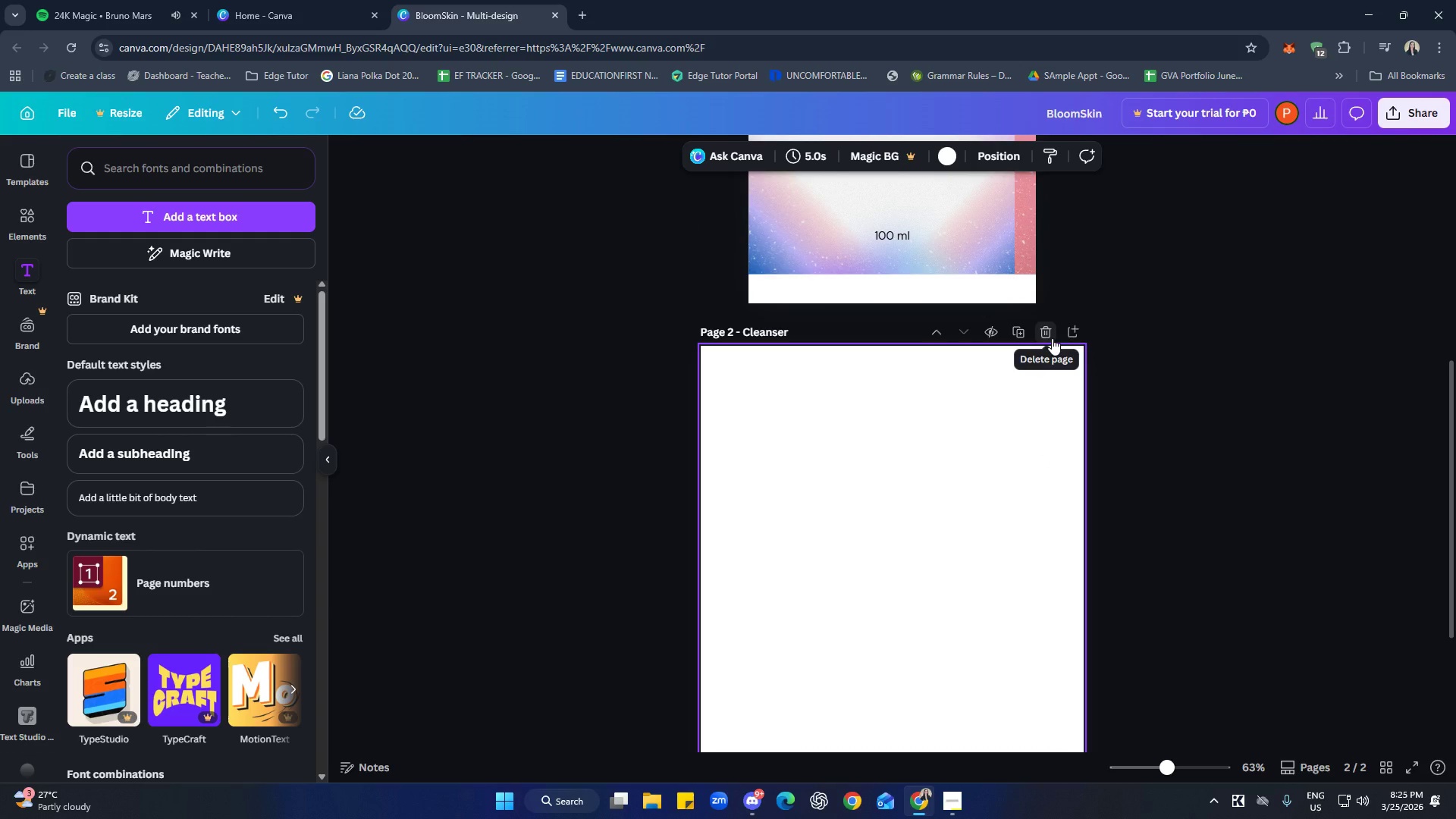 
left_click([1052, 338])
 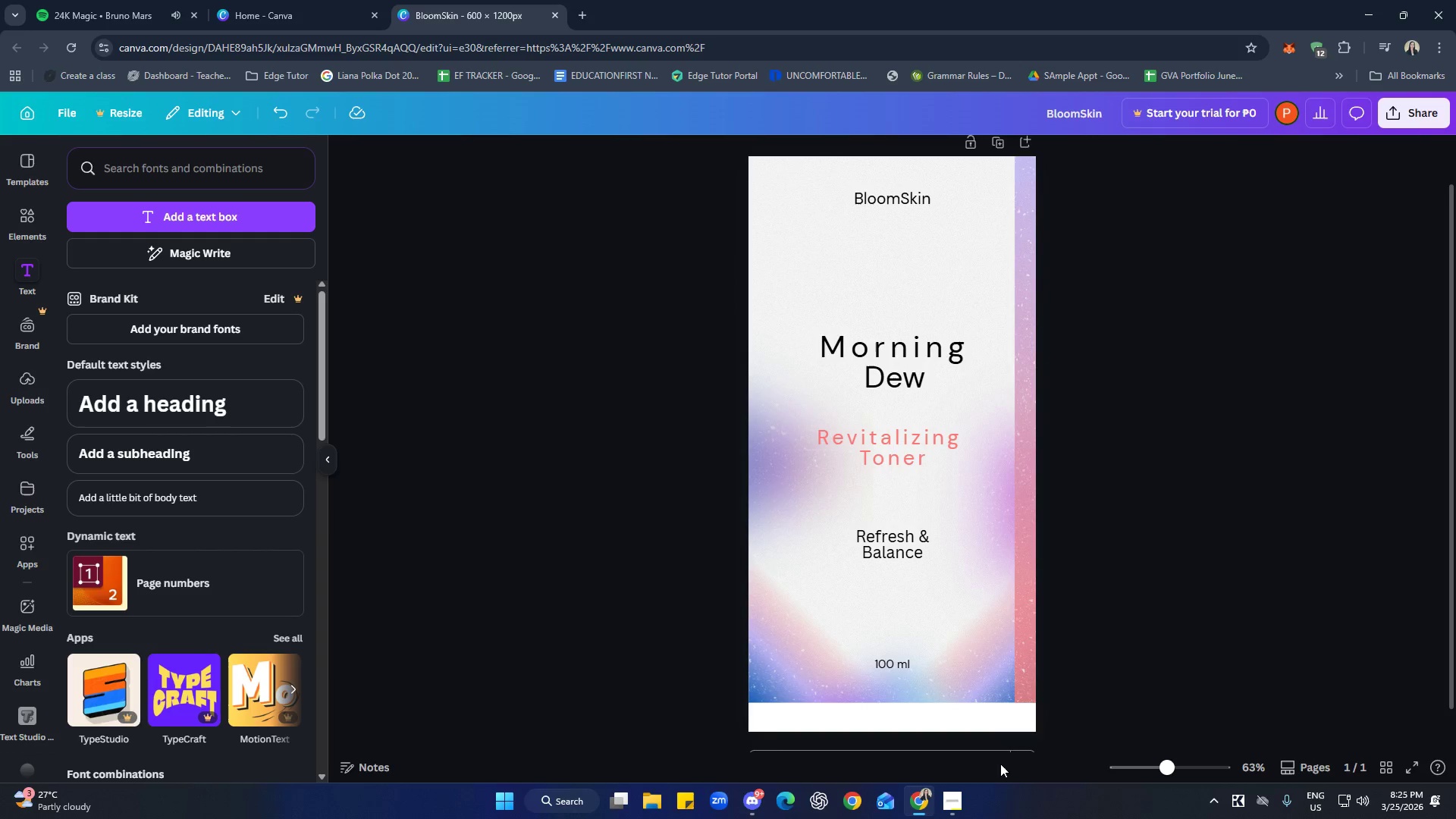 
left_click([1025, 721])
 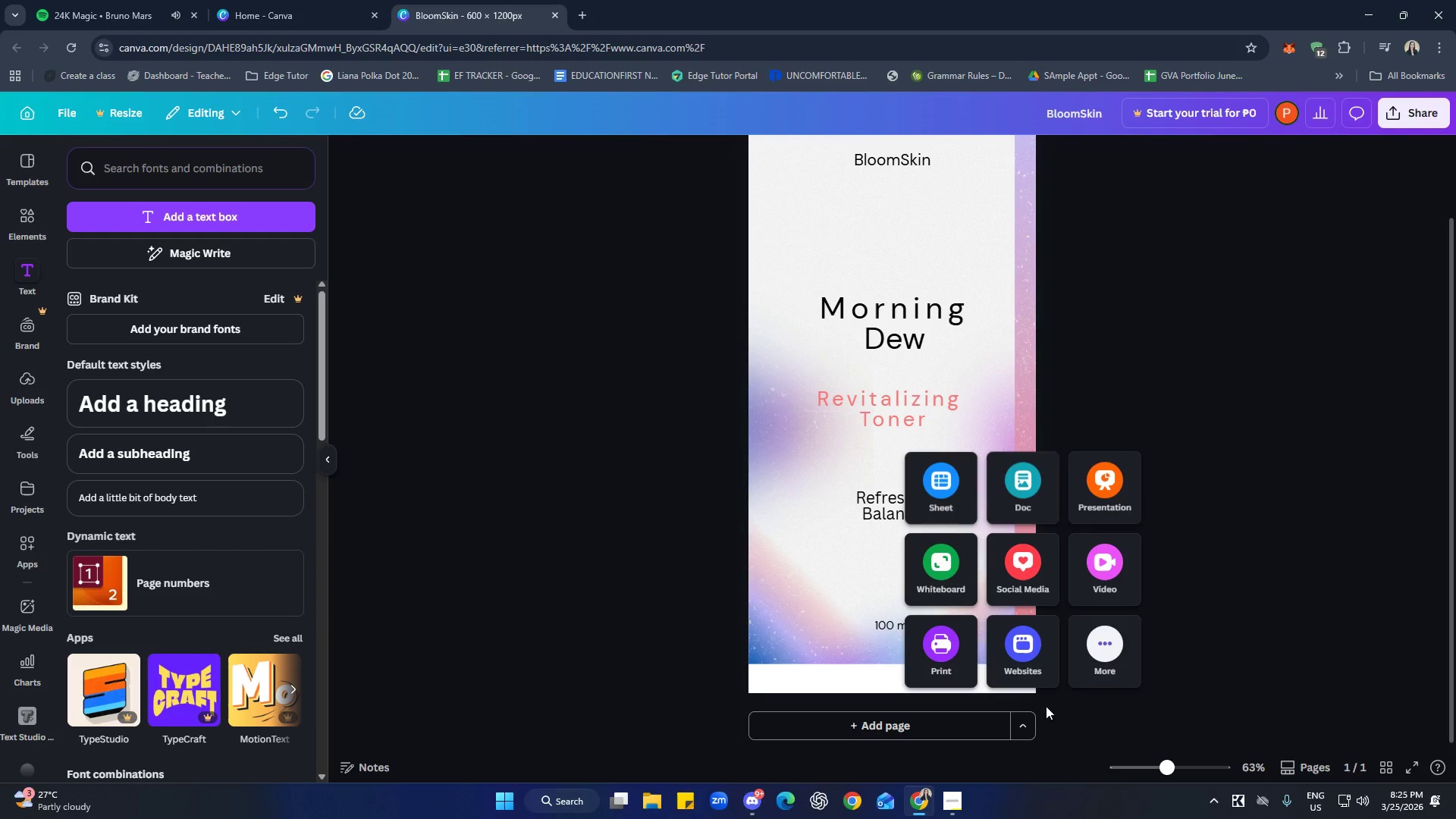 
scroll: coordinate [992, 708], scroll_direction: down, amount: 3.0
 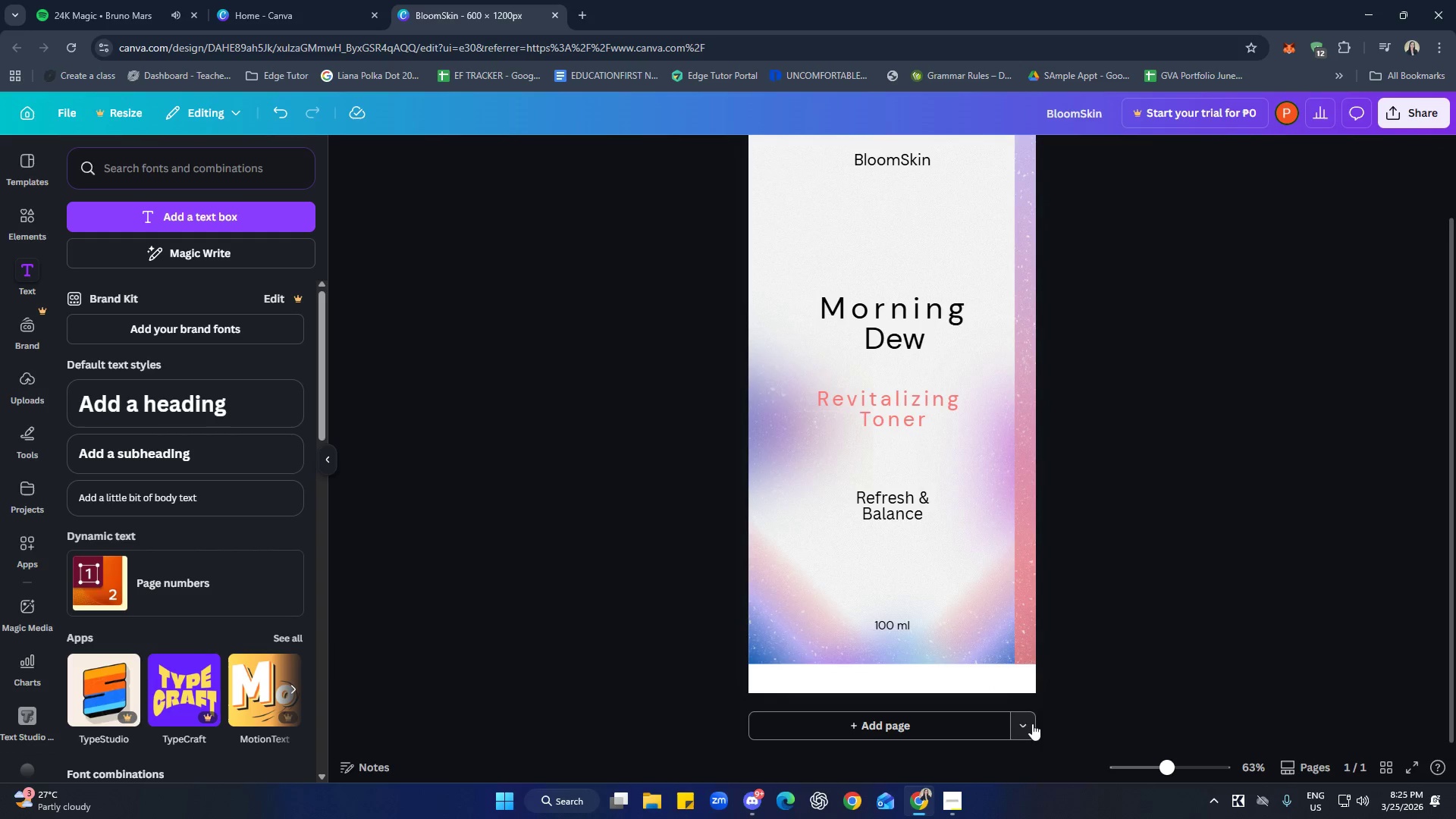 
left_click([1102, 645])
 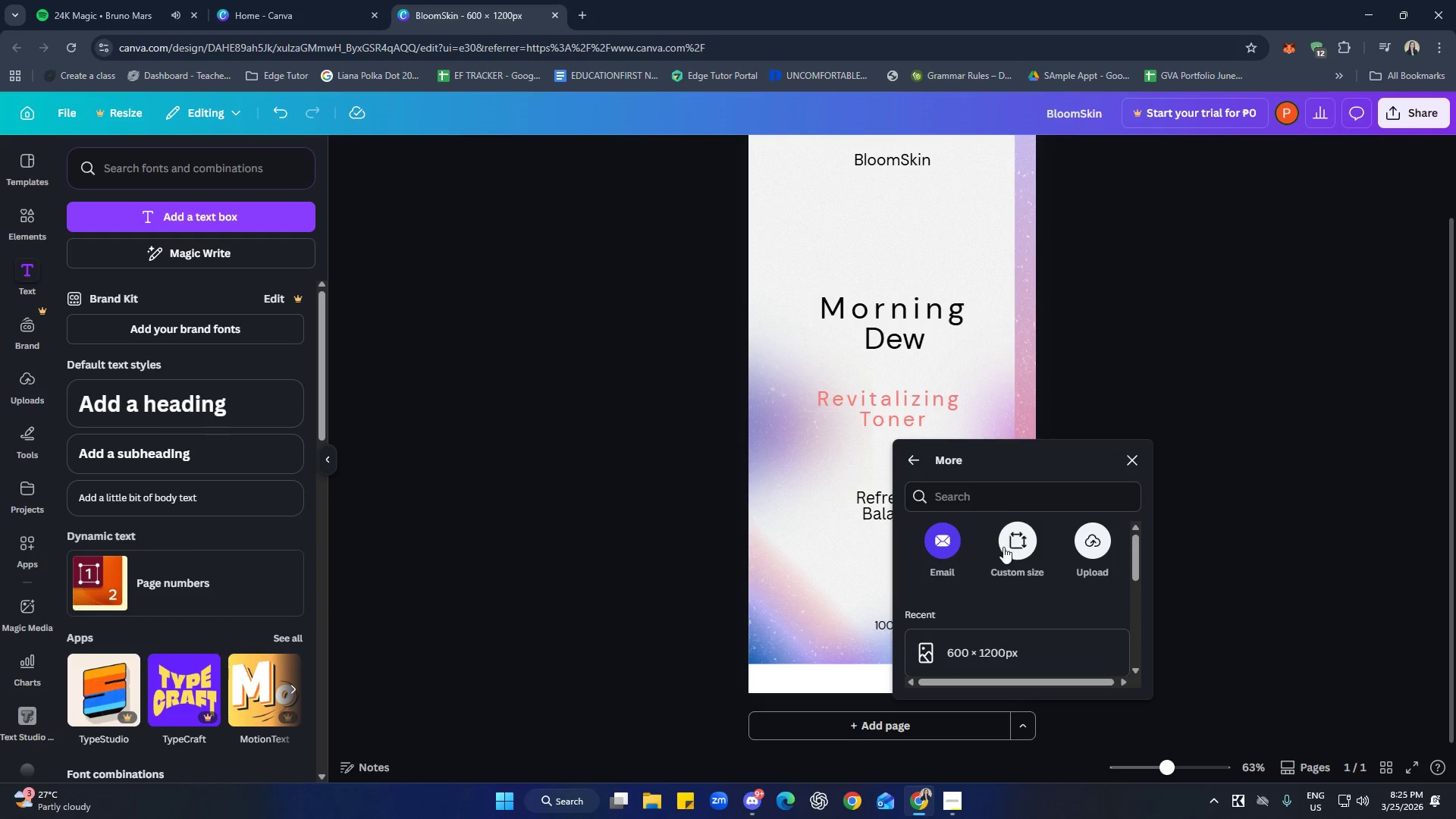 
left_click([1019, 541])
 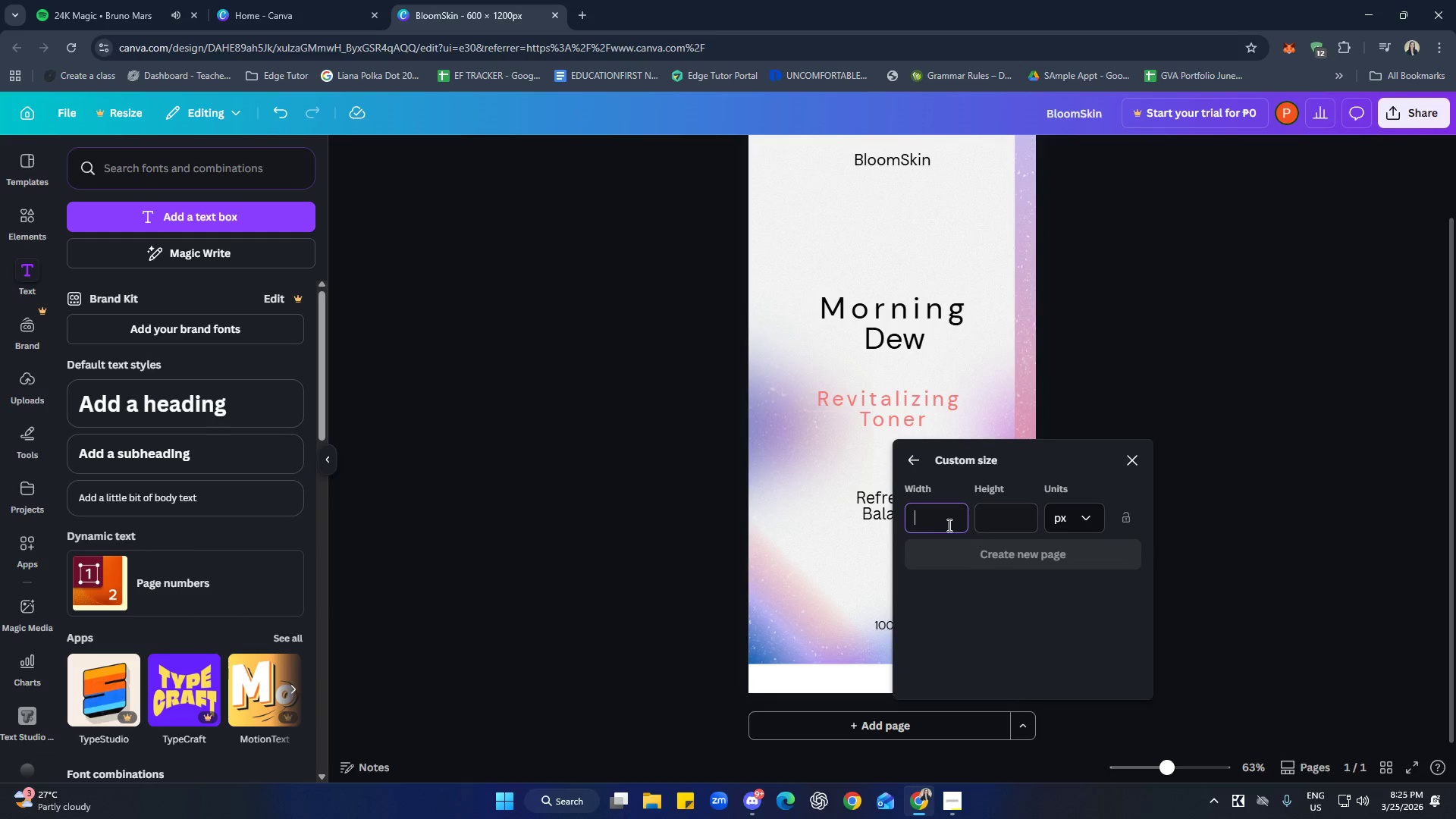 
type(1200)
 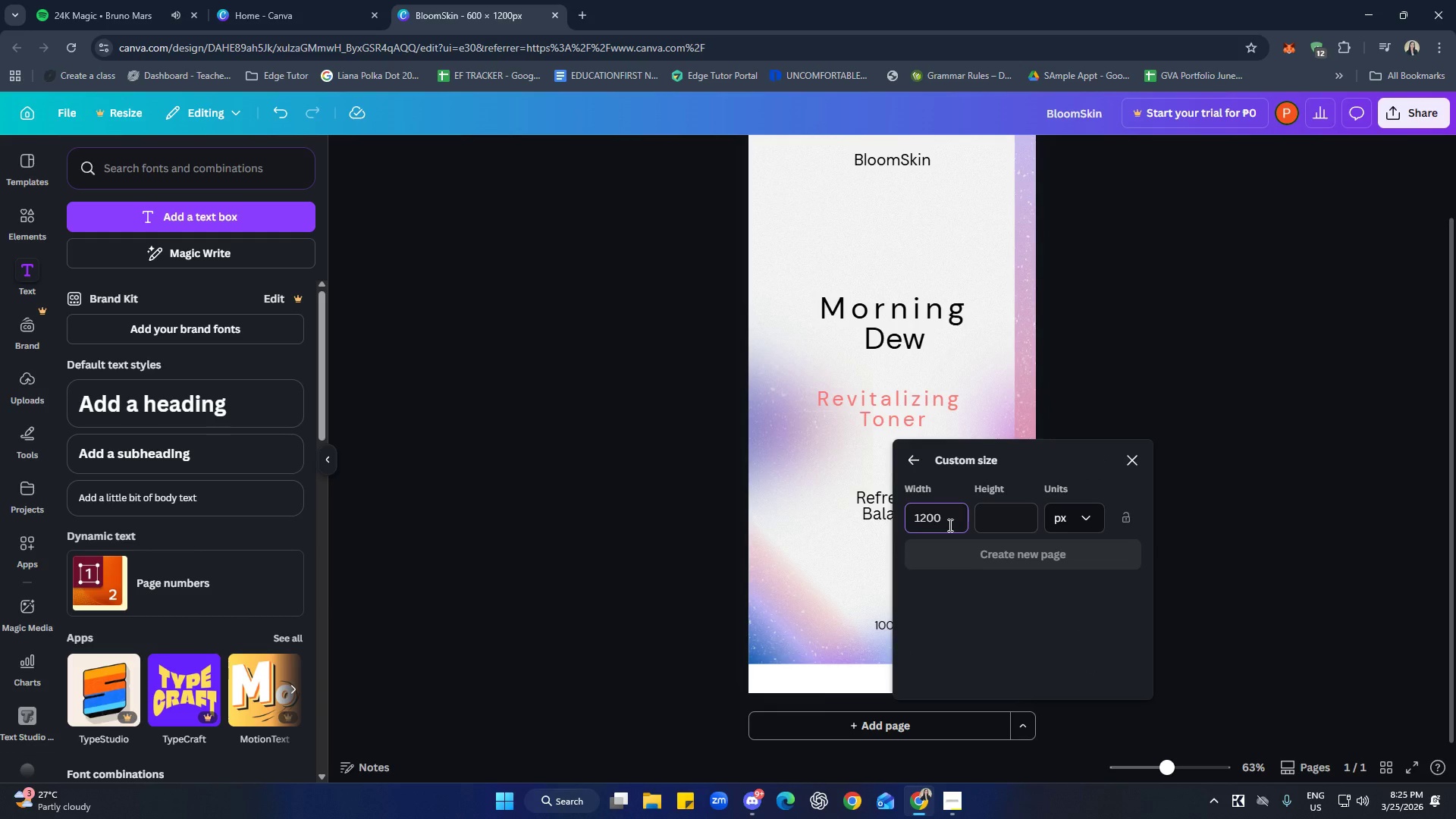 
left_click([993, 525])
 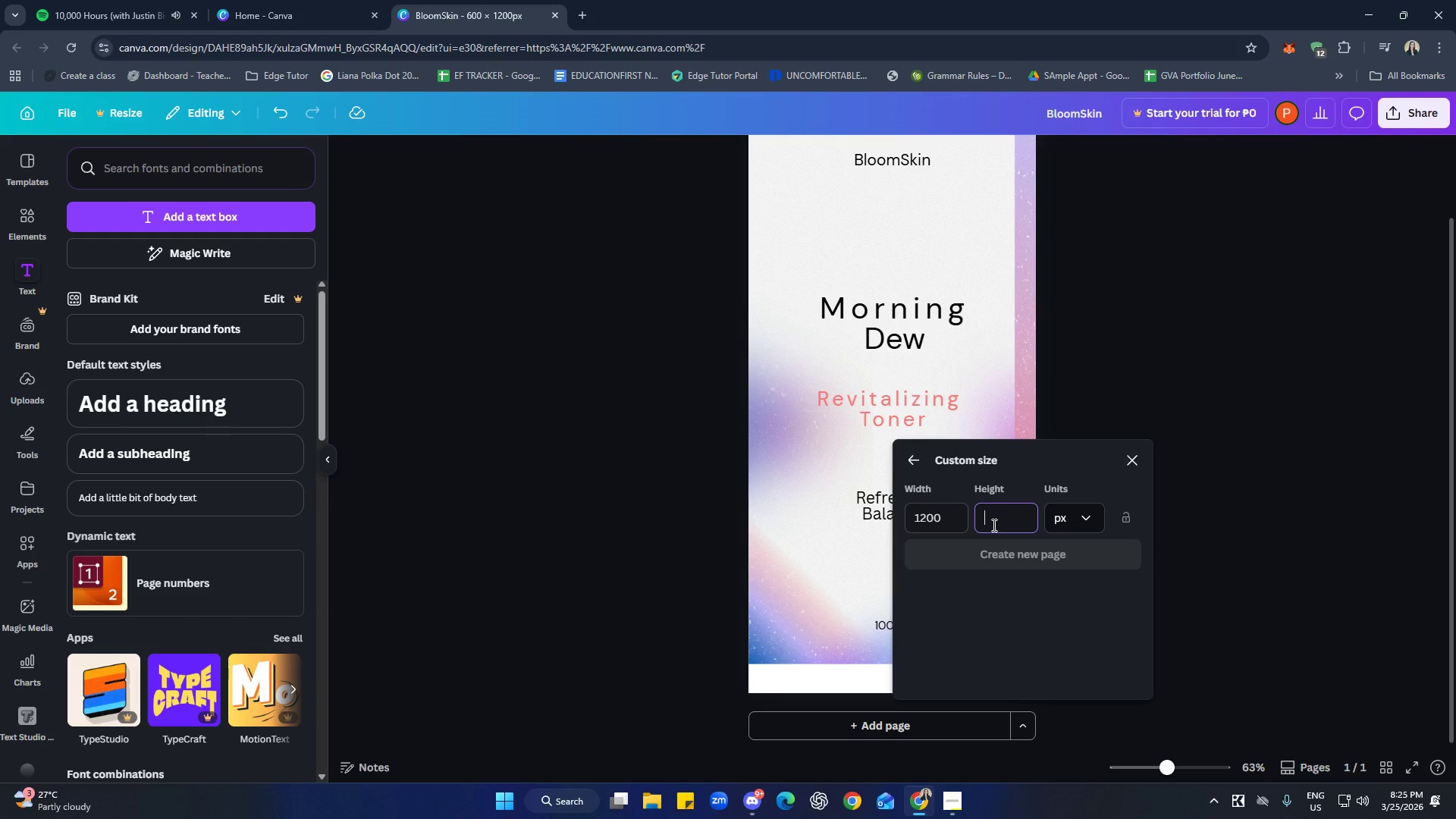 
type(800)
 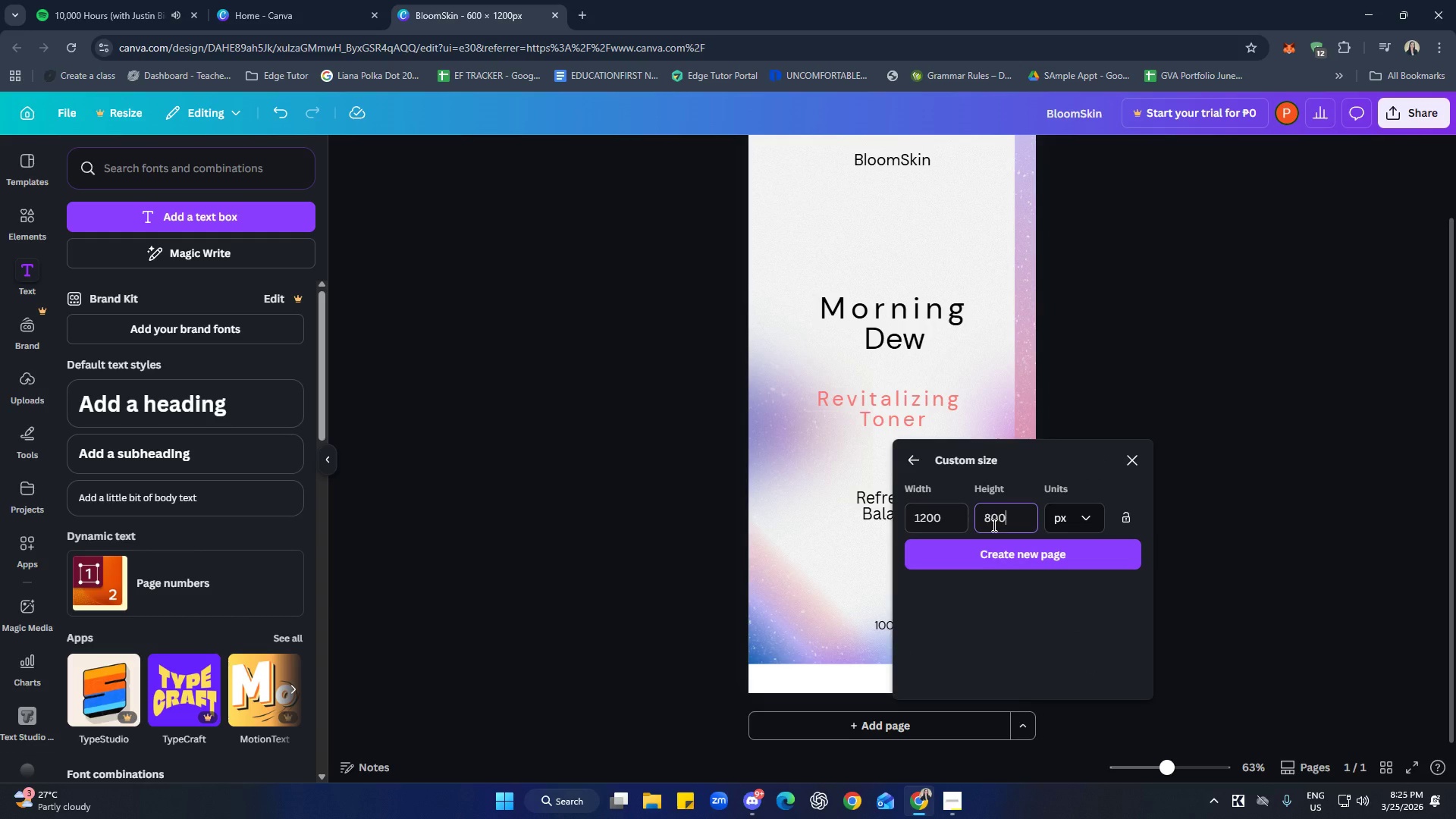 
key(Enter)
 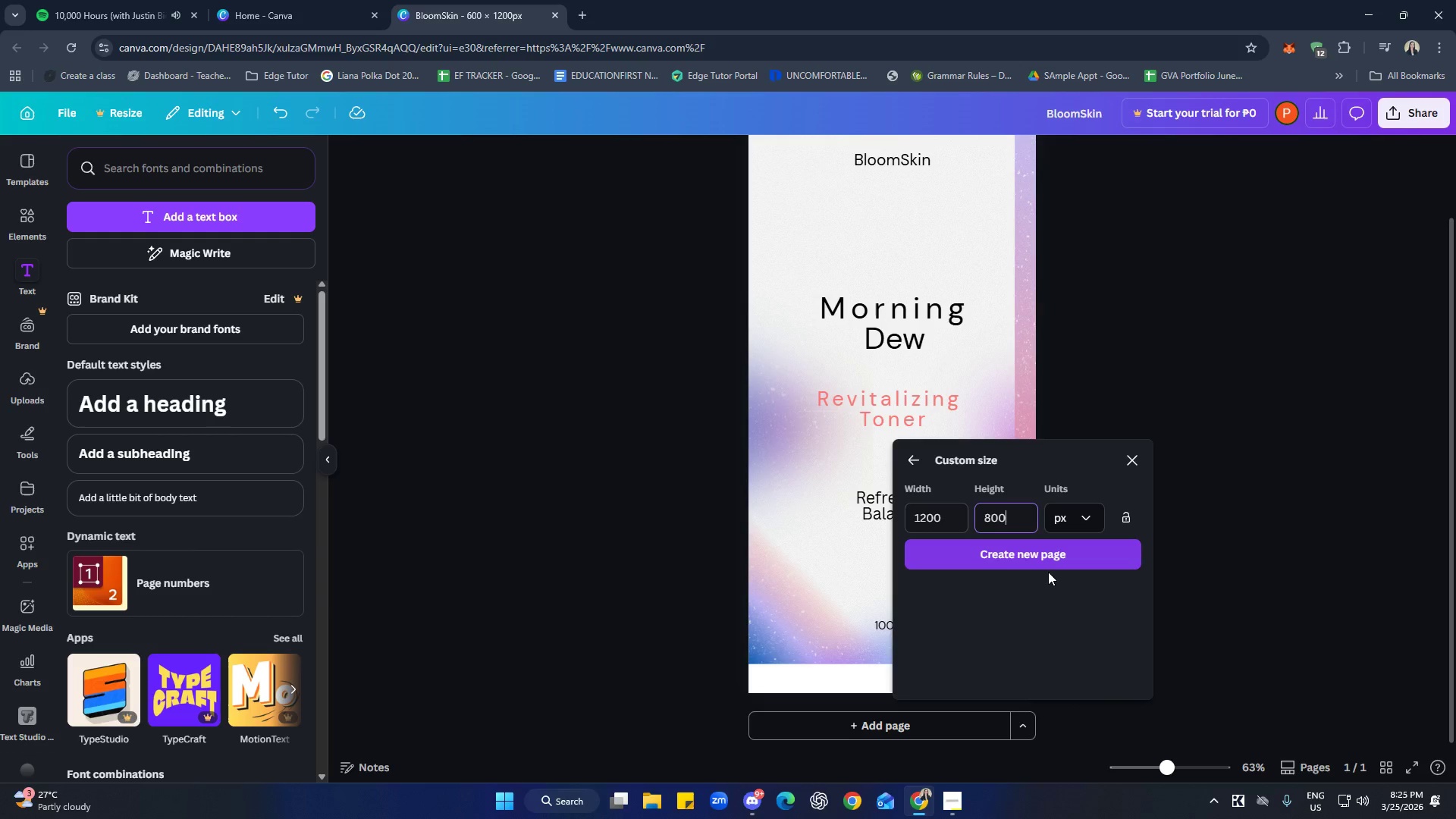 
left_click([1050, 560])
 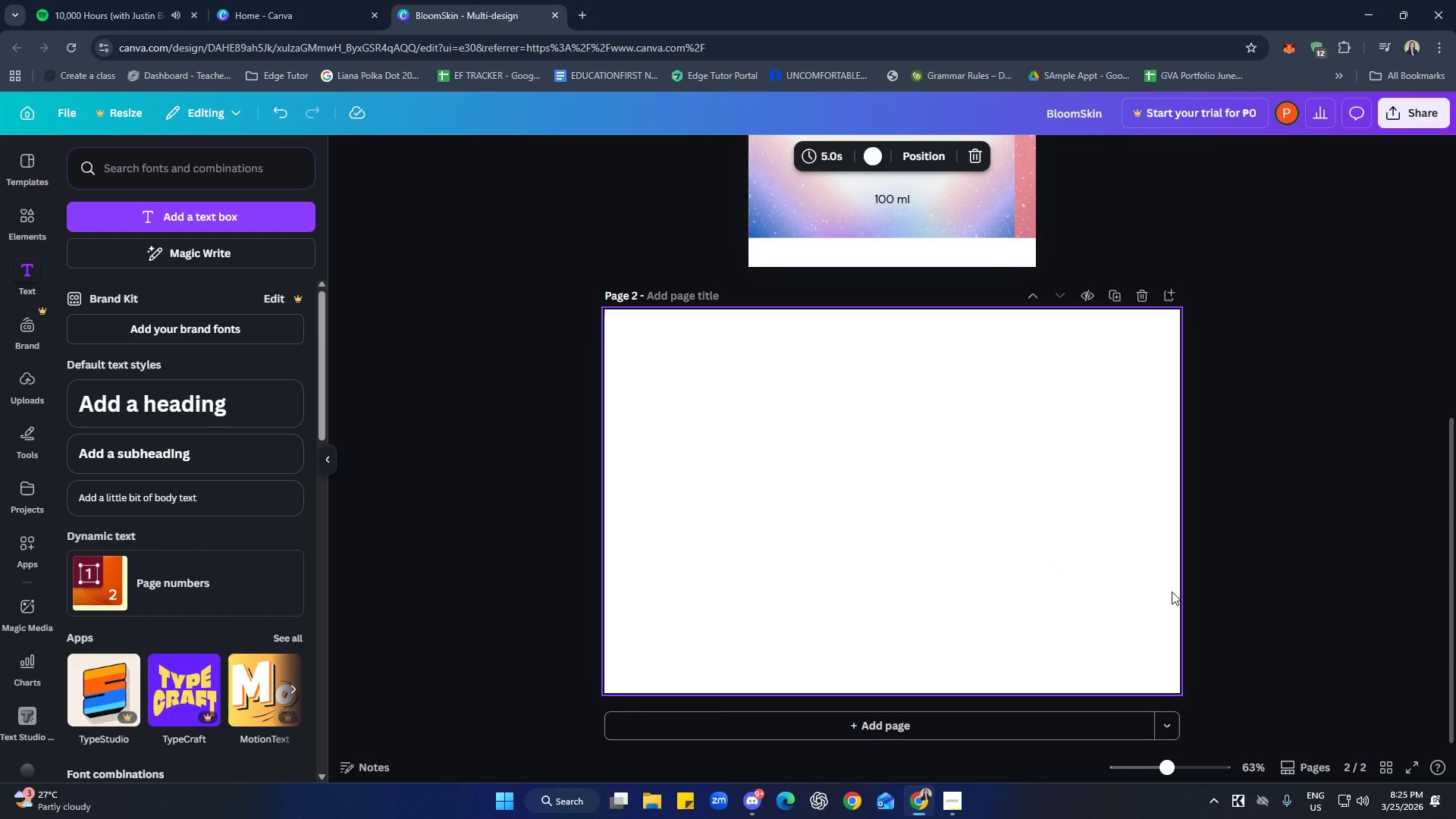 
left_click([1265, 566])
 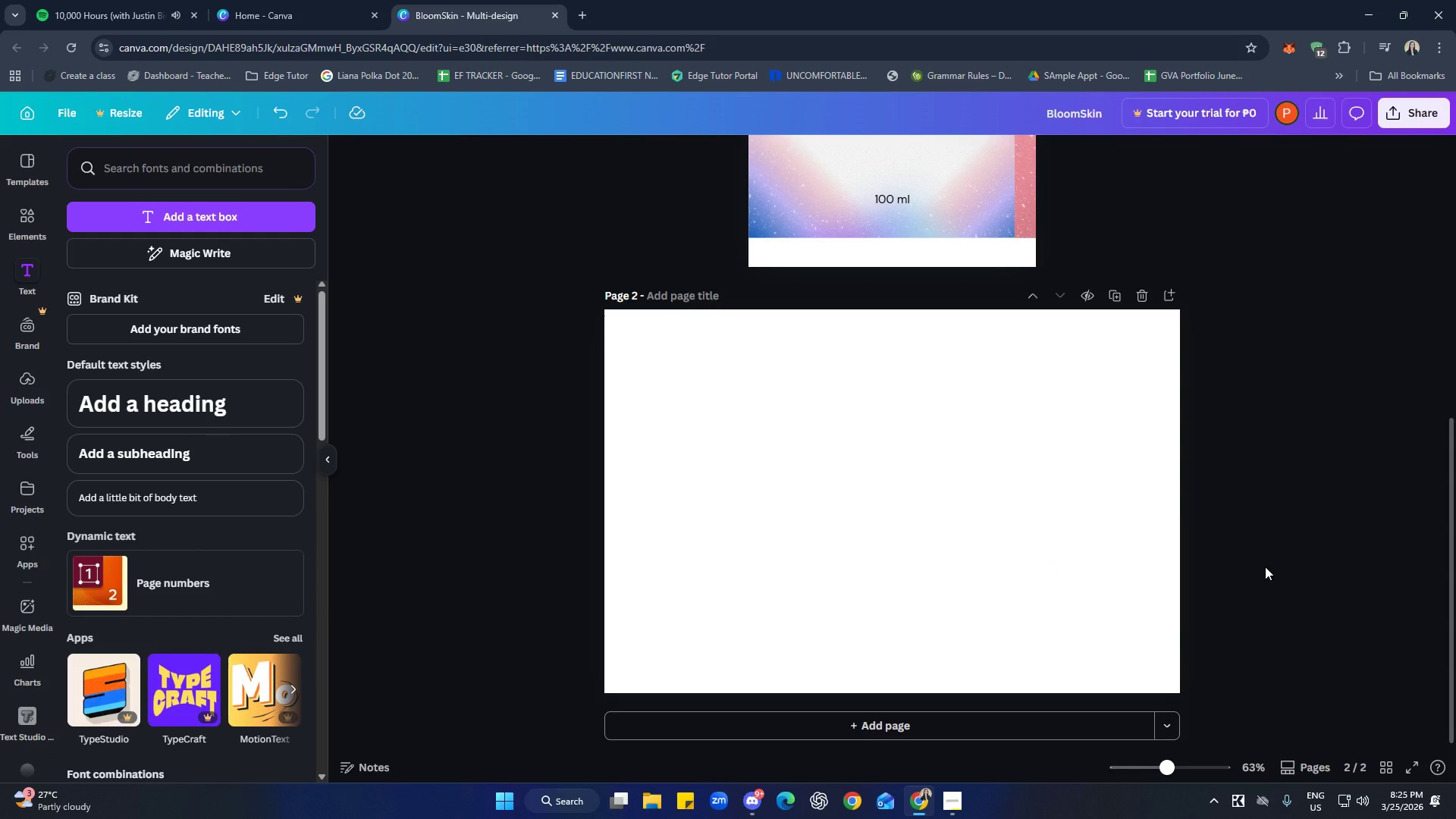 
left_click([1047, 516])
 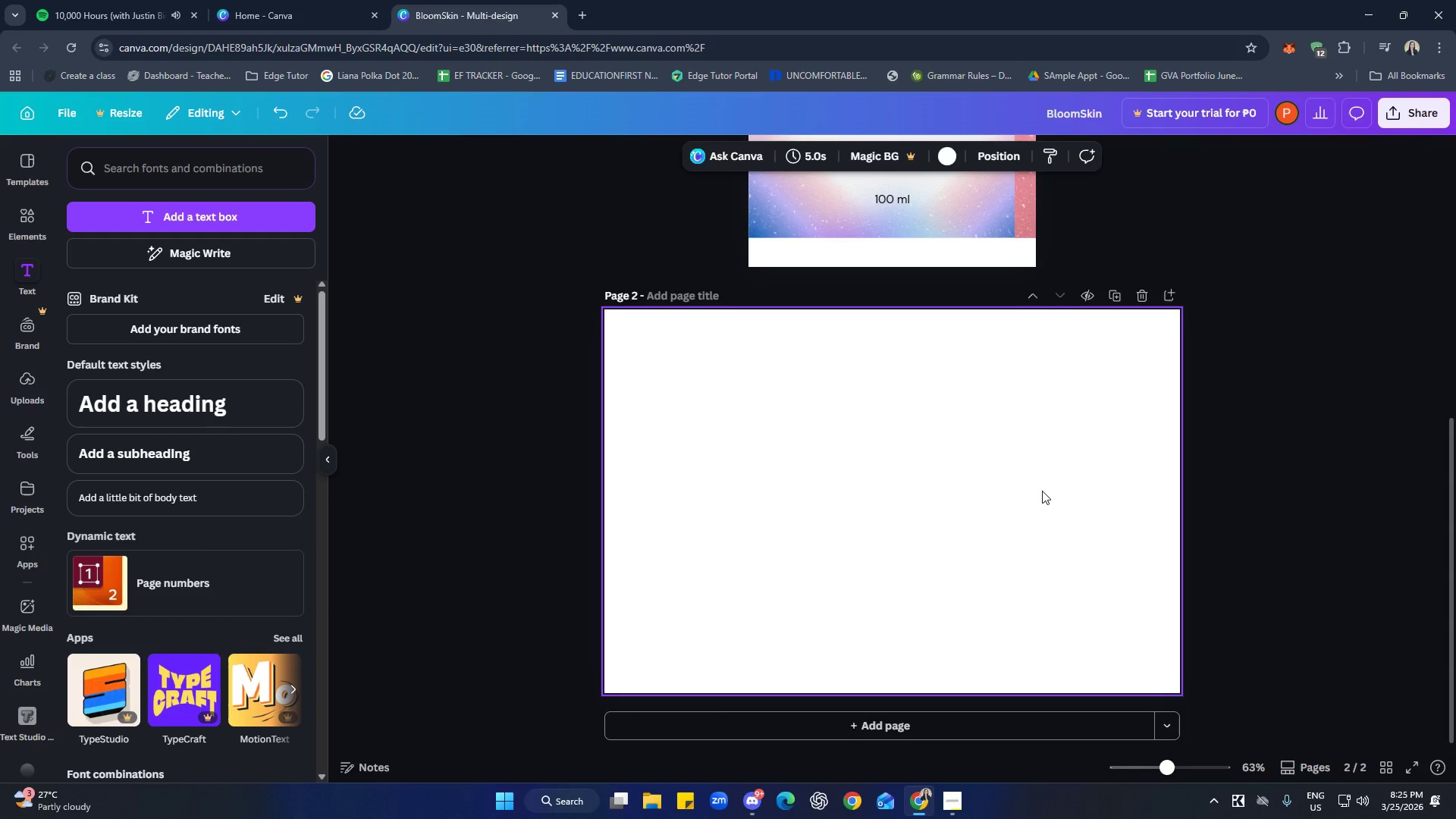 
scroll: coordinate [1038, 436], scroll_direction: up, amount: 4.0
 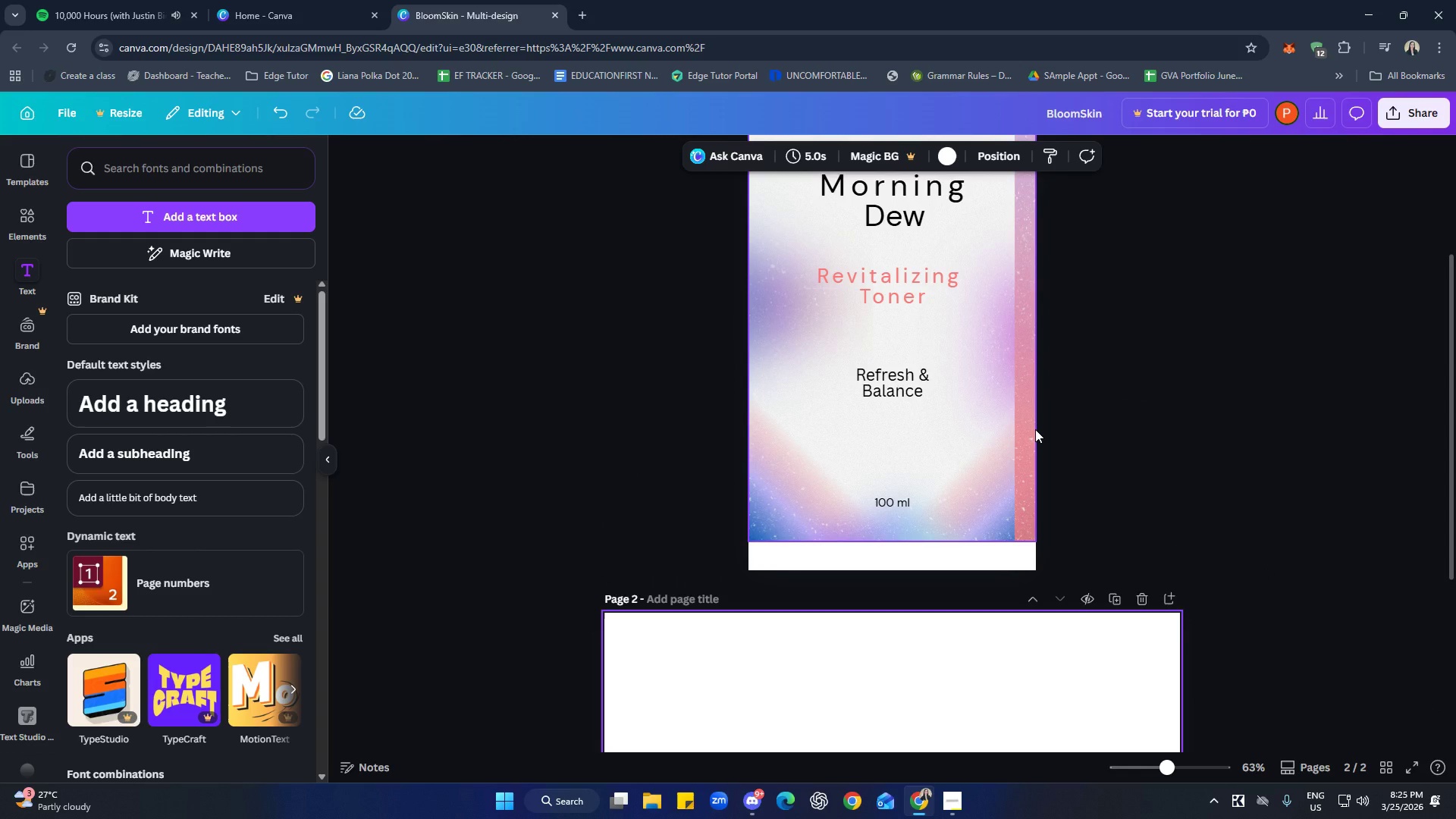 
left_click([1304, 435])
 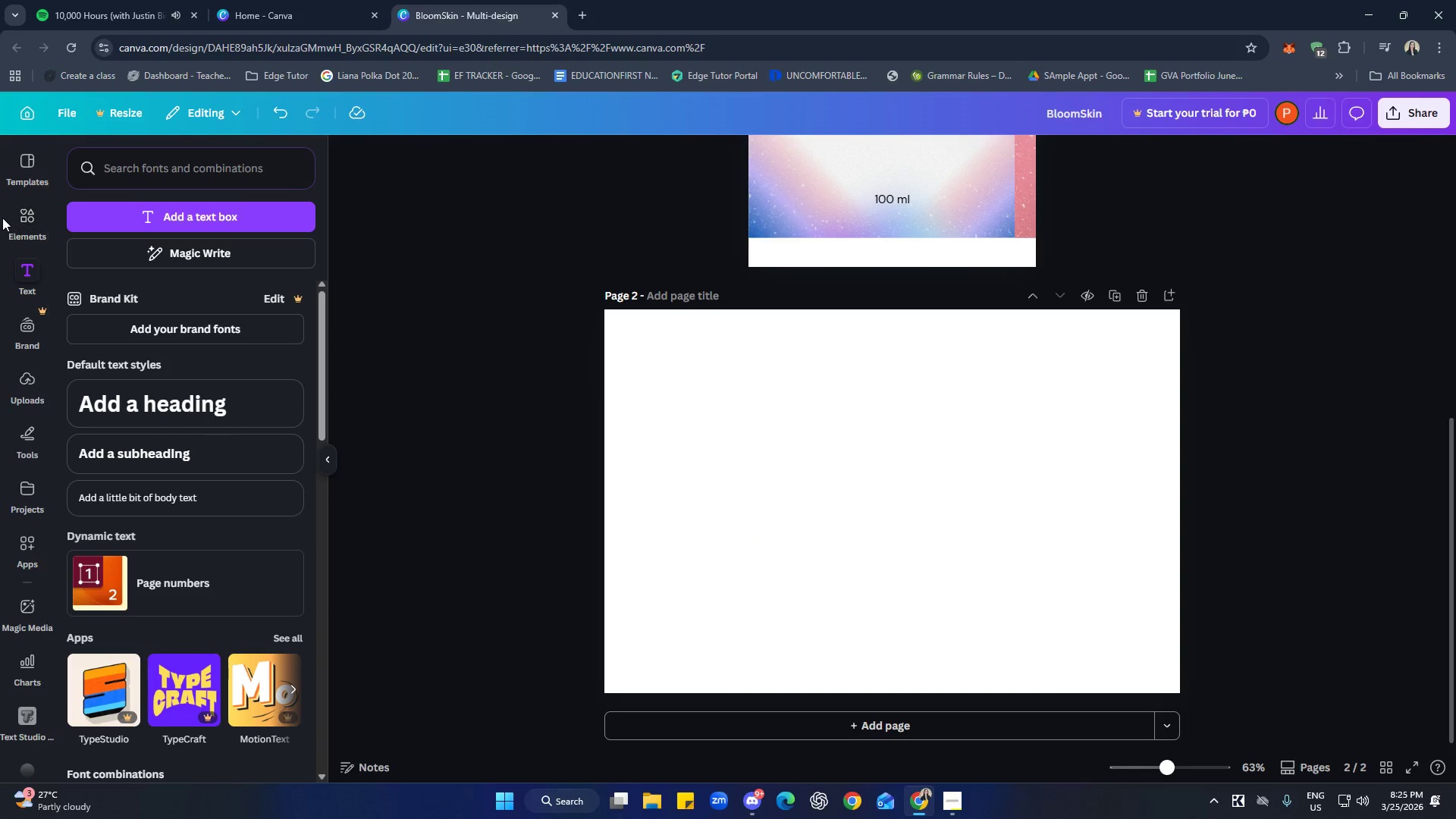 
scroll: coordinate [1194, 408], scroll_direction: down, amount: 4.0
 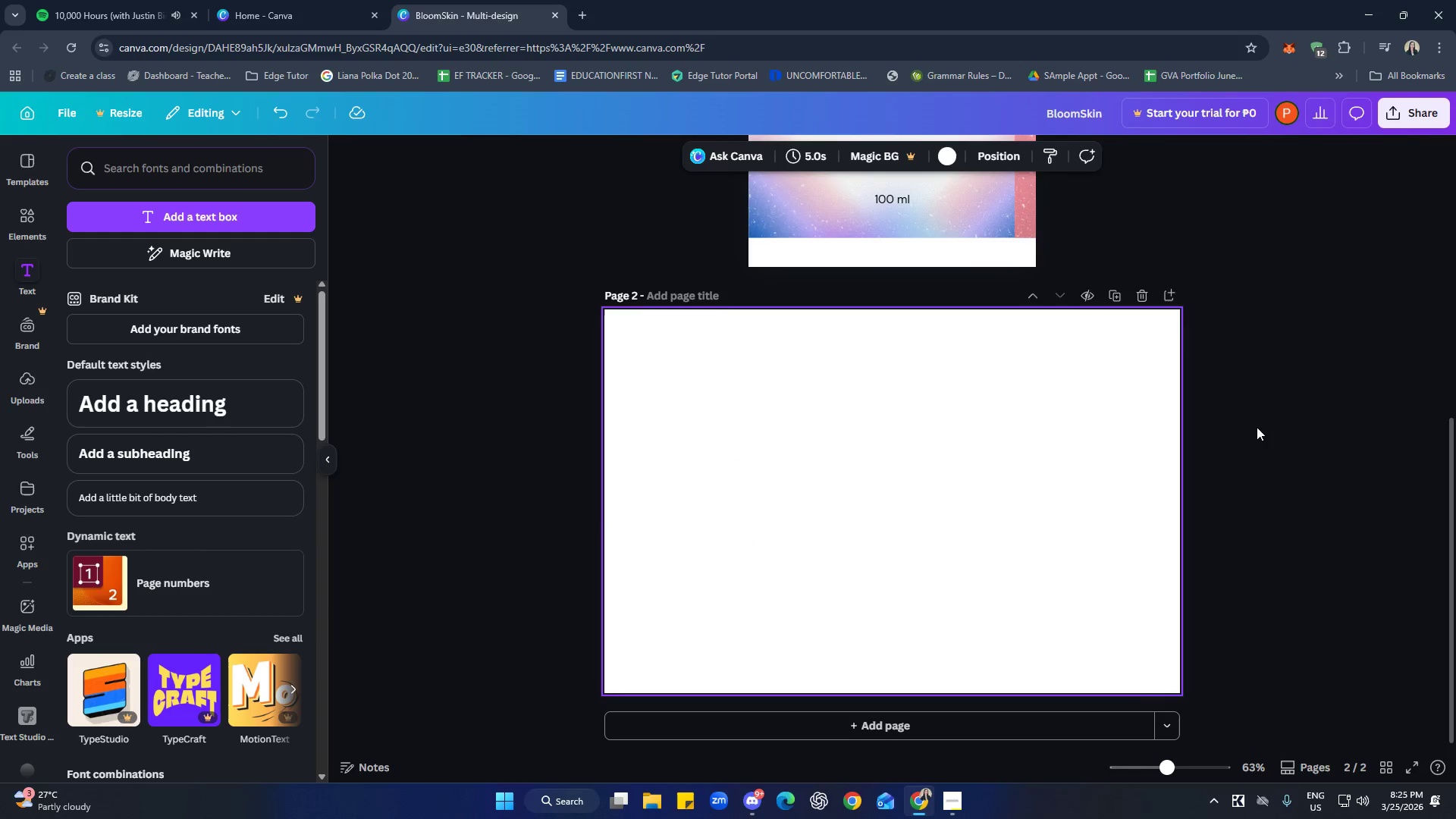 
double_click([40, 221])
 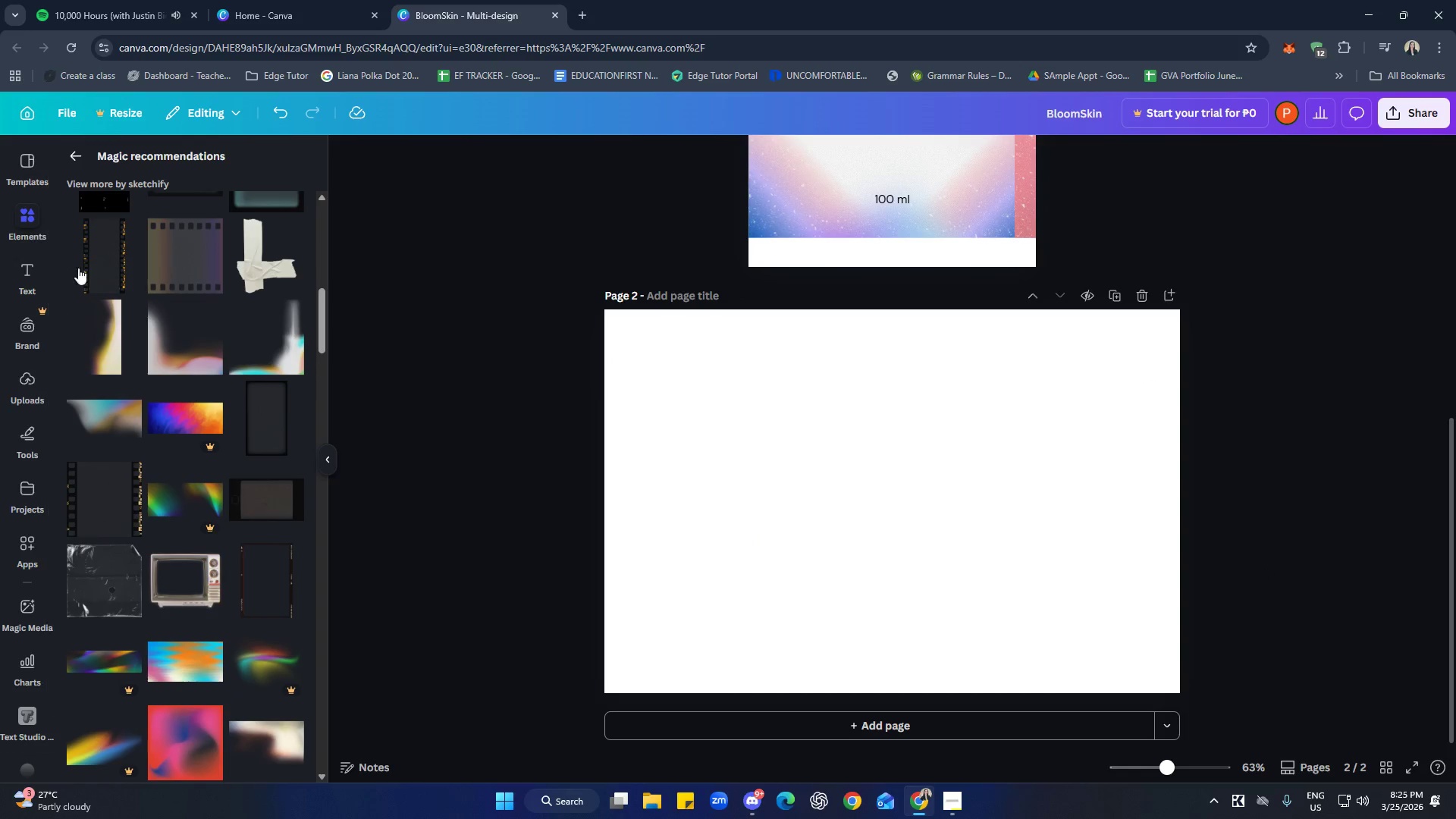 
scroll: coordinate [182, 425], scroll_direction: up, amount: 9.0
 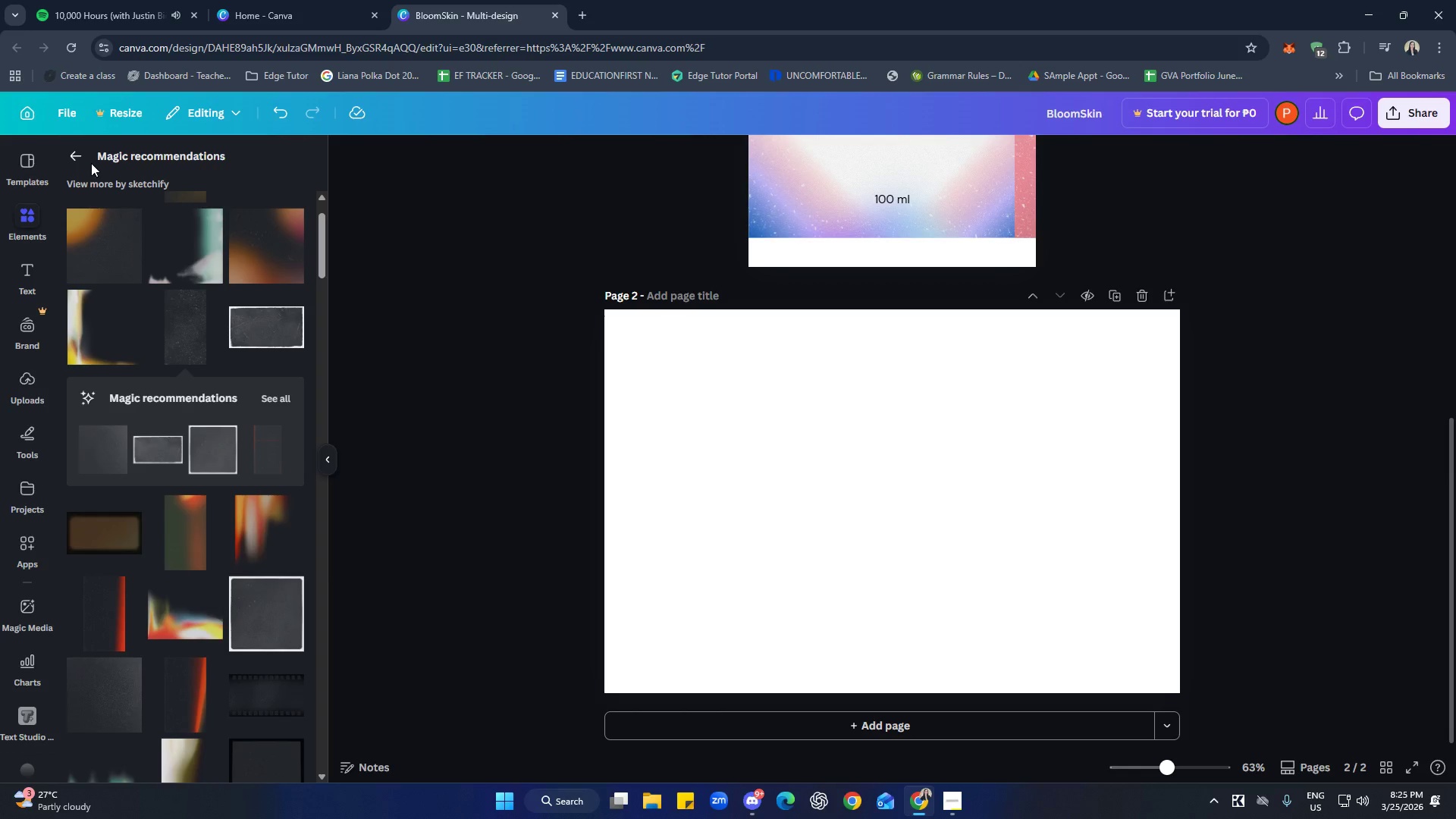 
left_click([76, 155])
 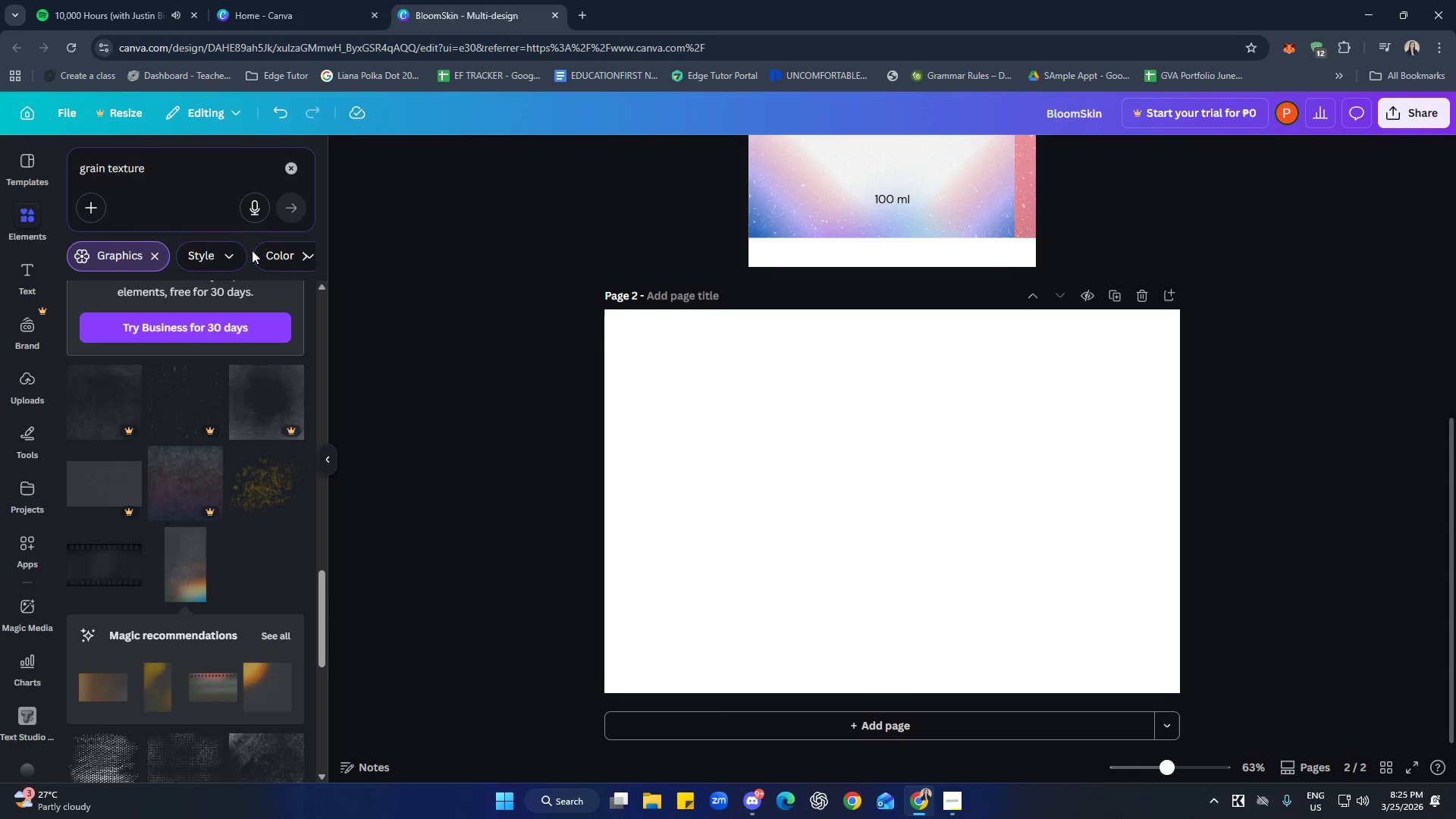 
left_click([293, 168])
 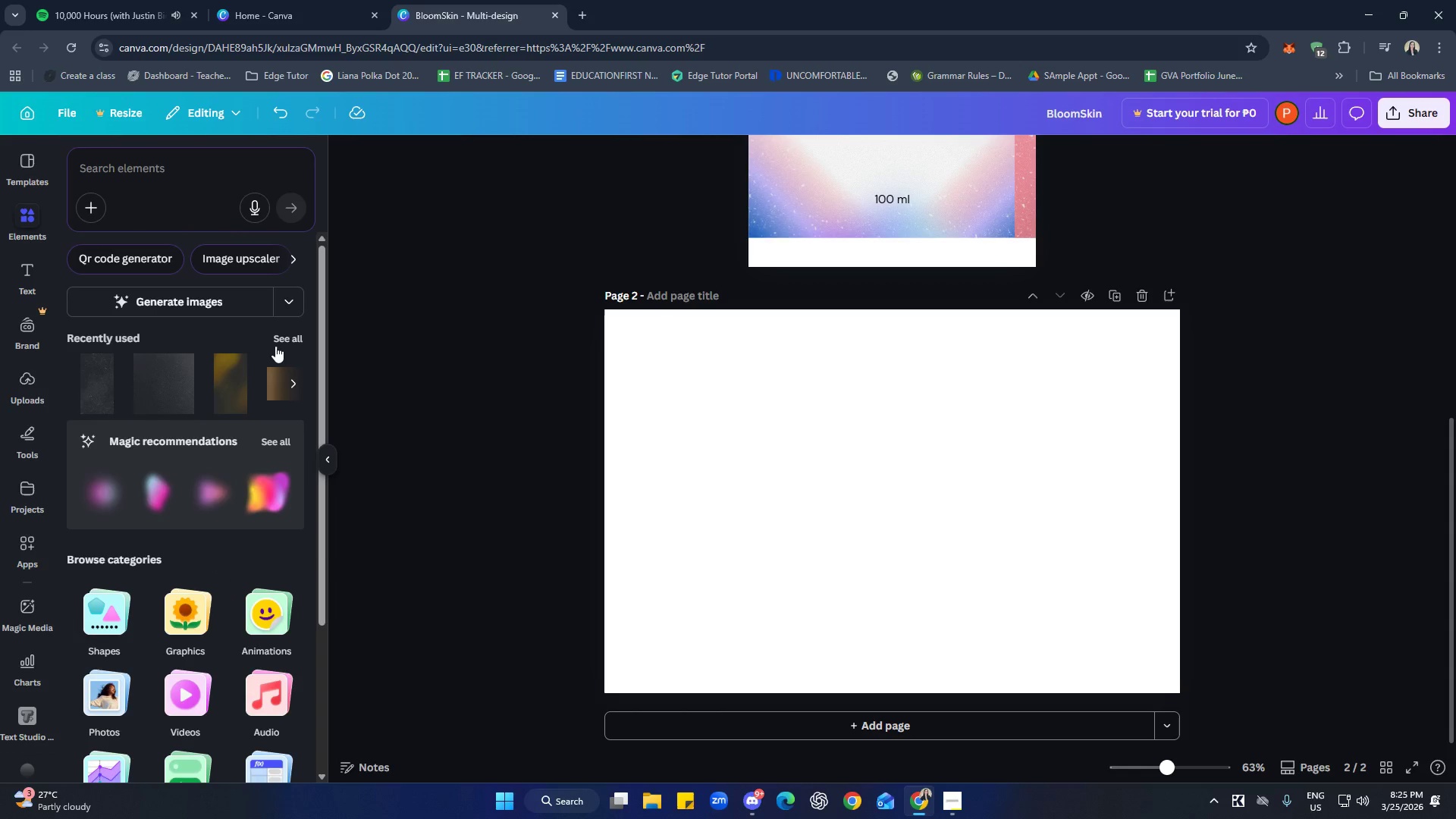 
left_click([287, 336])
 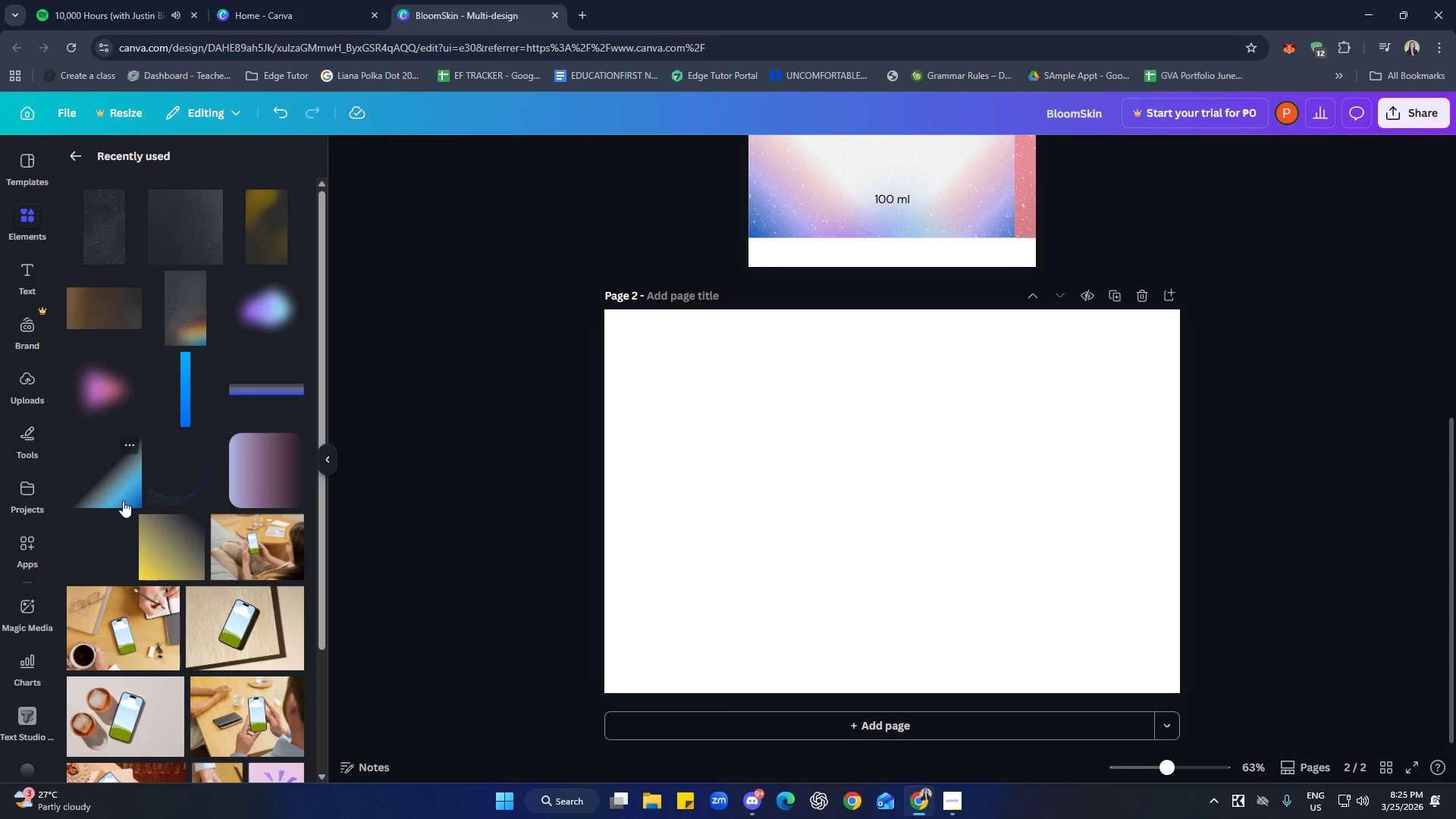 
left_click([116, 491])
 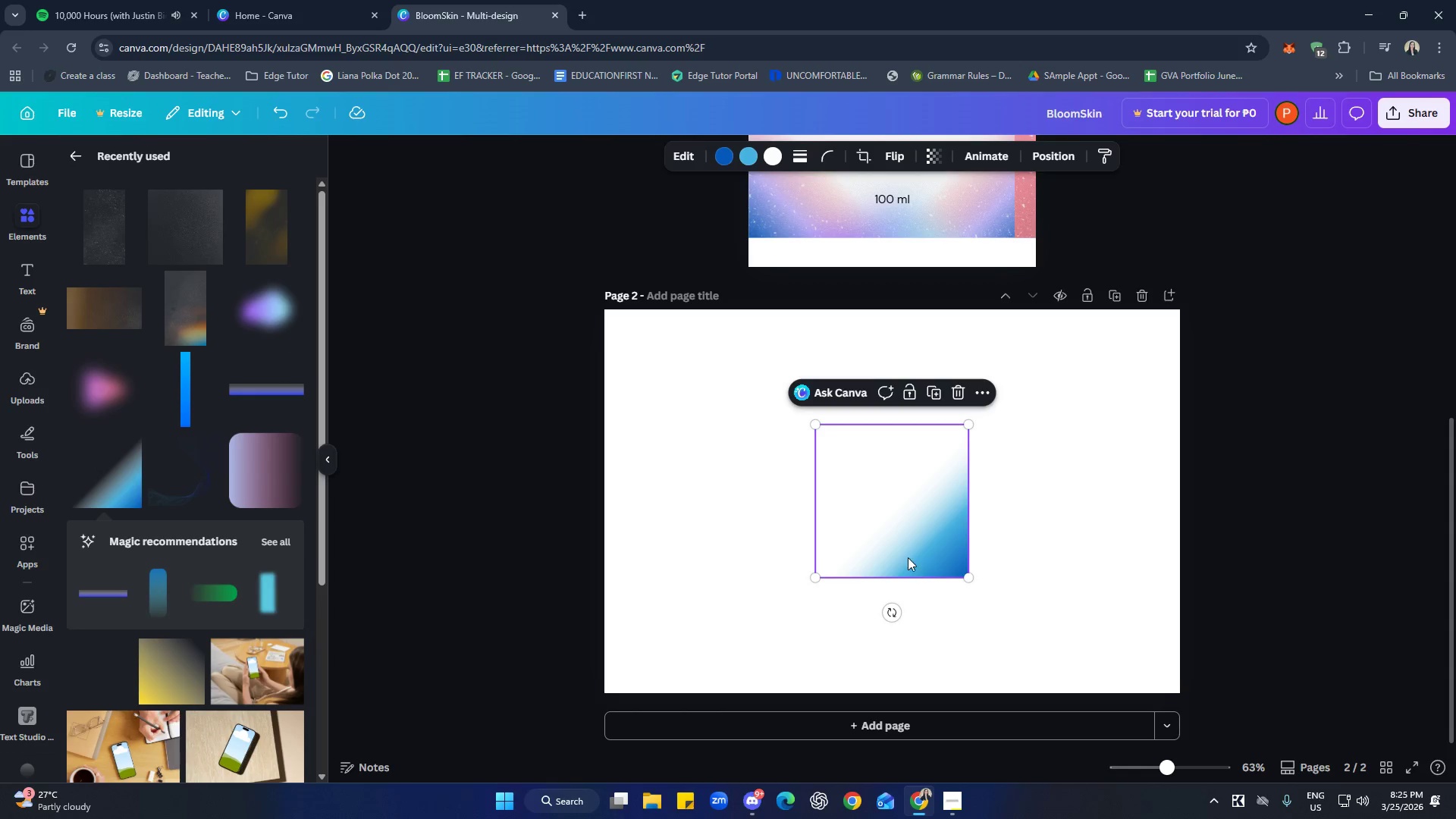 
left_click_drag(start_coordinate=[923, 542], to_coordinate=[1132, 635])
 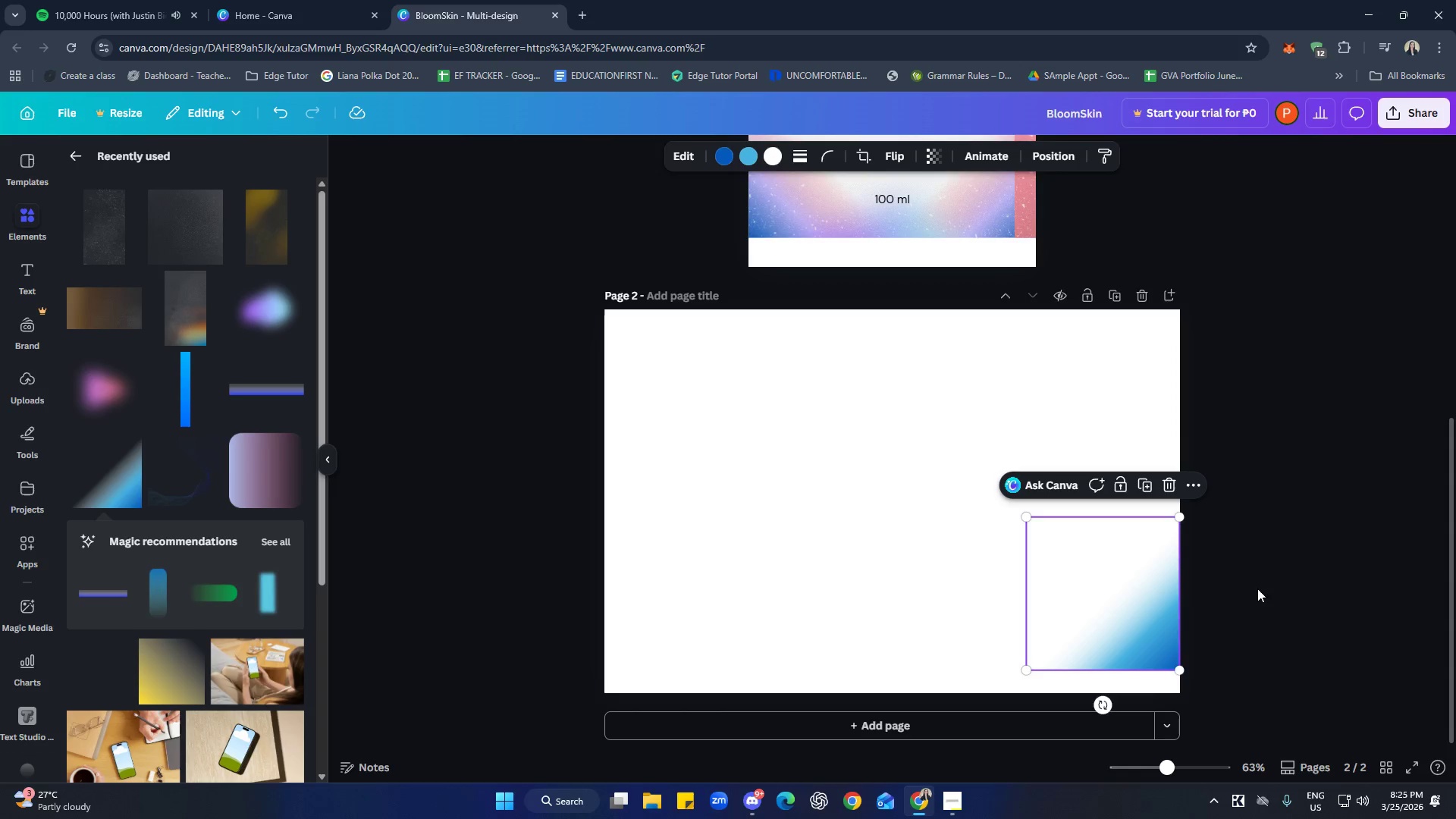 
left_click([1281, 585])
 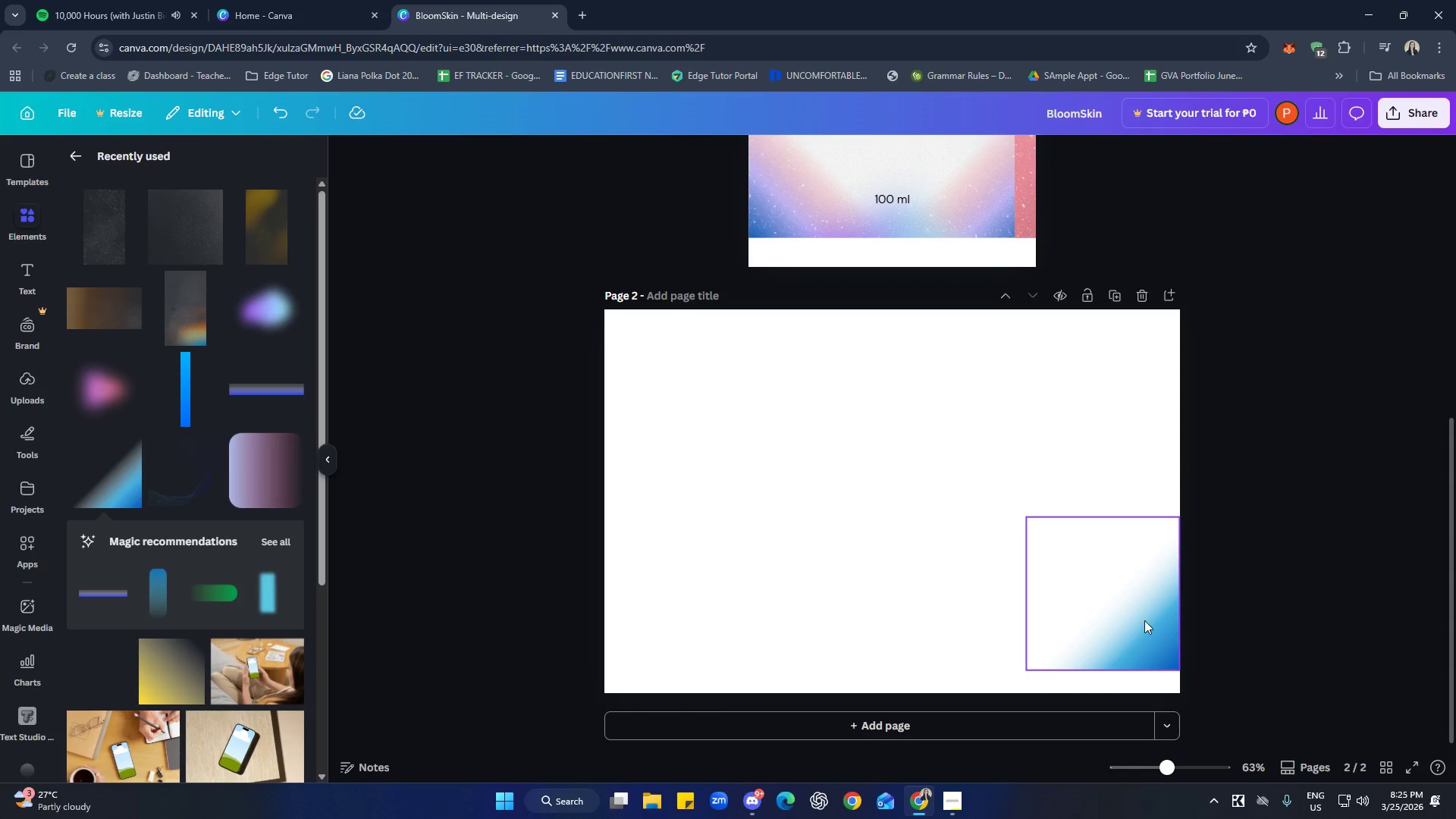 
left_click([1144, 620])
 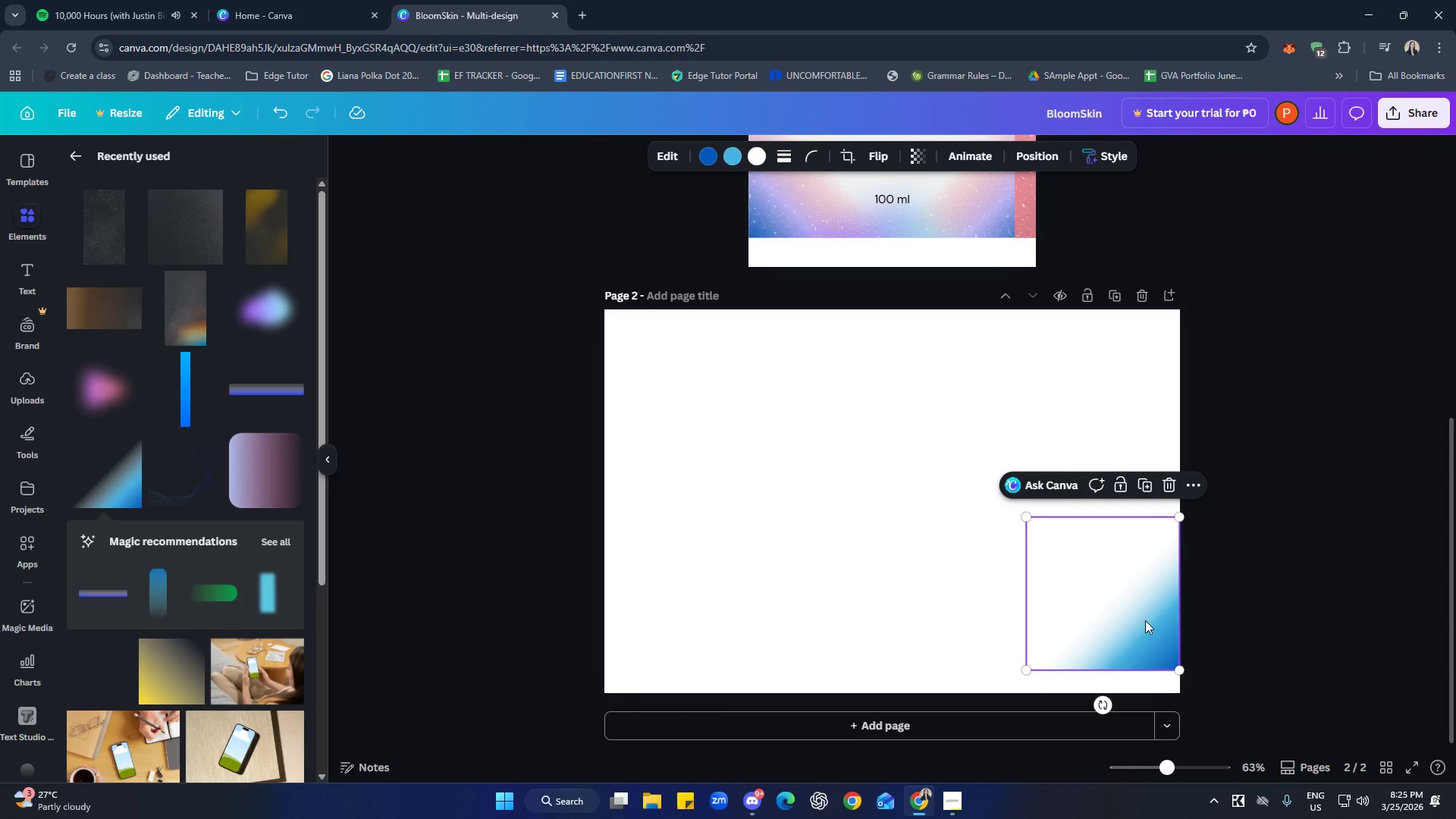 
key(Control+C)
 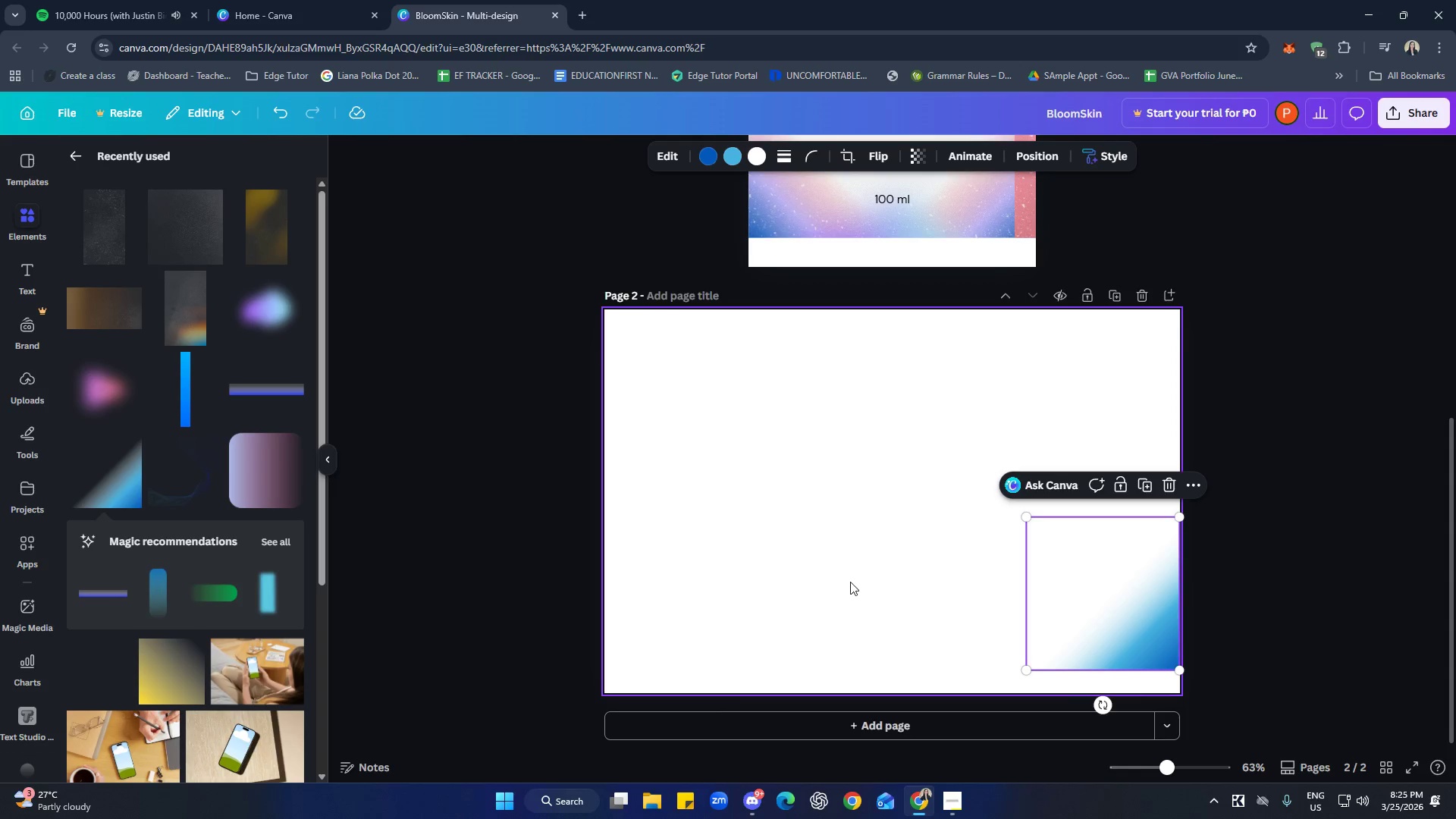 
key(Control+ControlLeft)
 